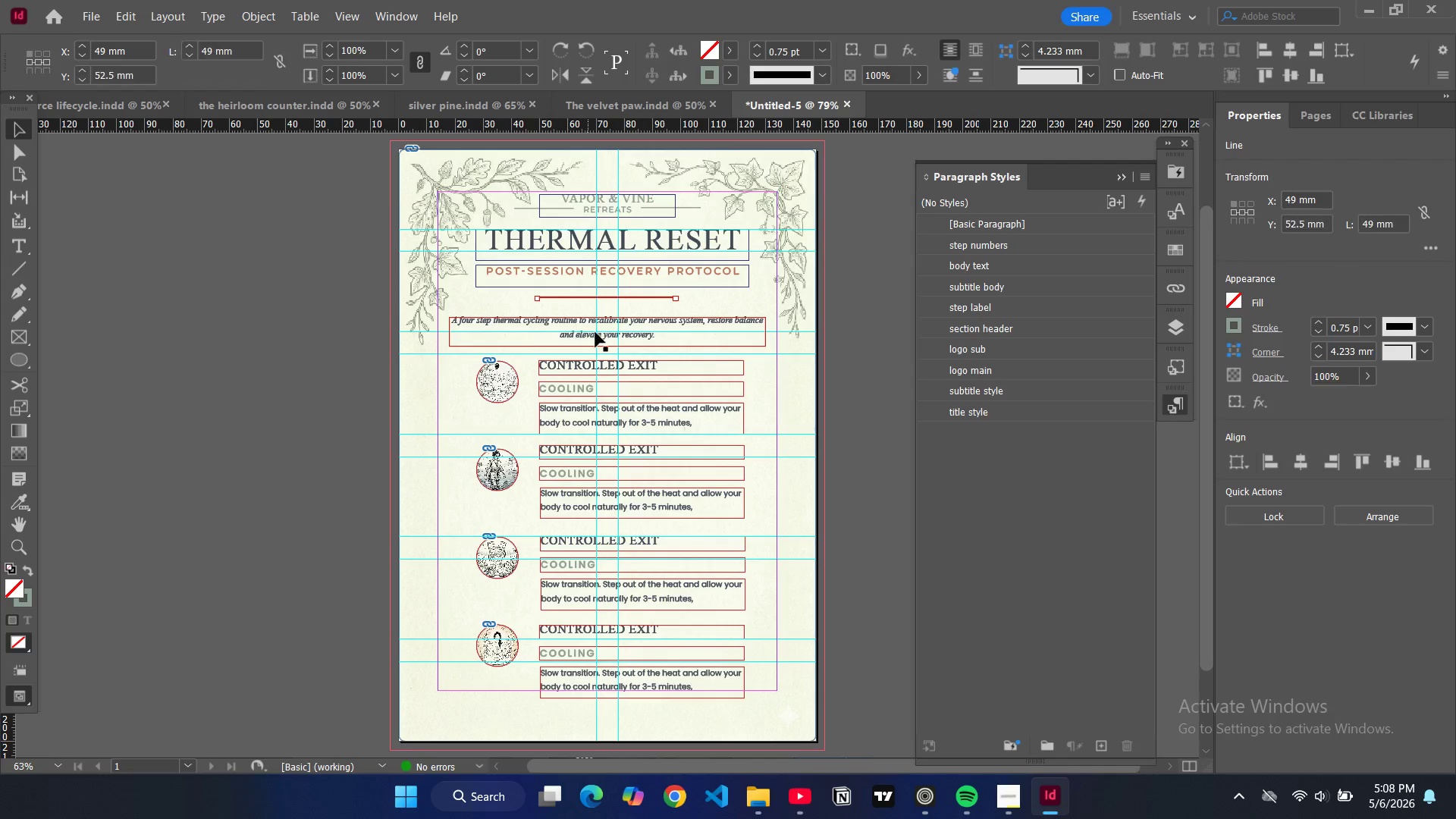 
key(Control+V)
 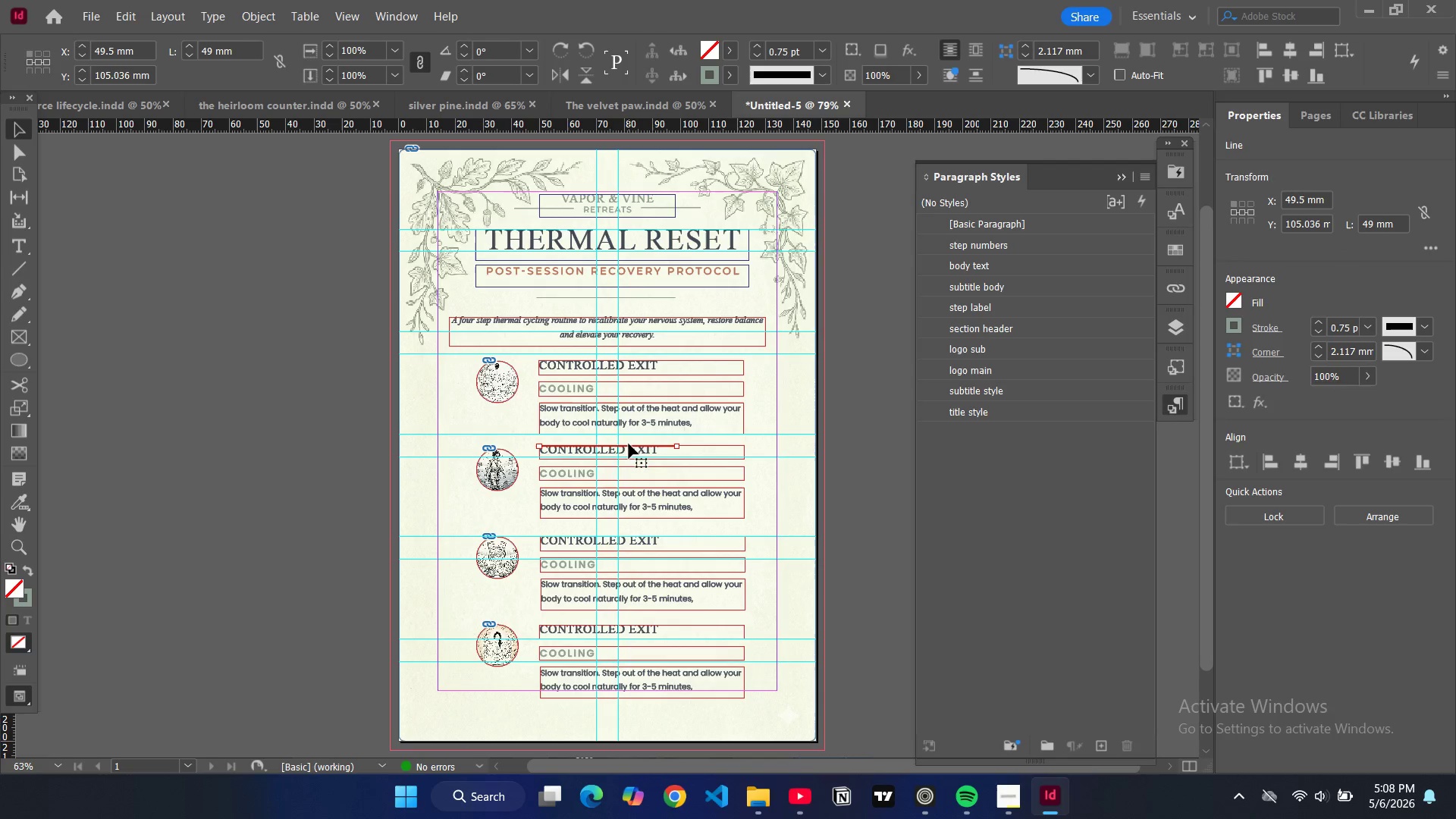 
left_click_drag(start_coordinate=[627, 441], to_coordinate=[565, 435])
 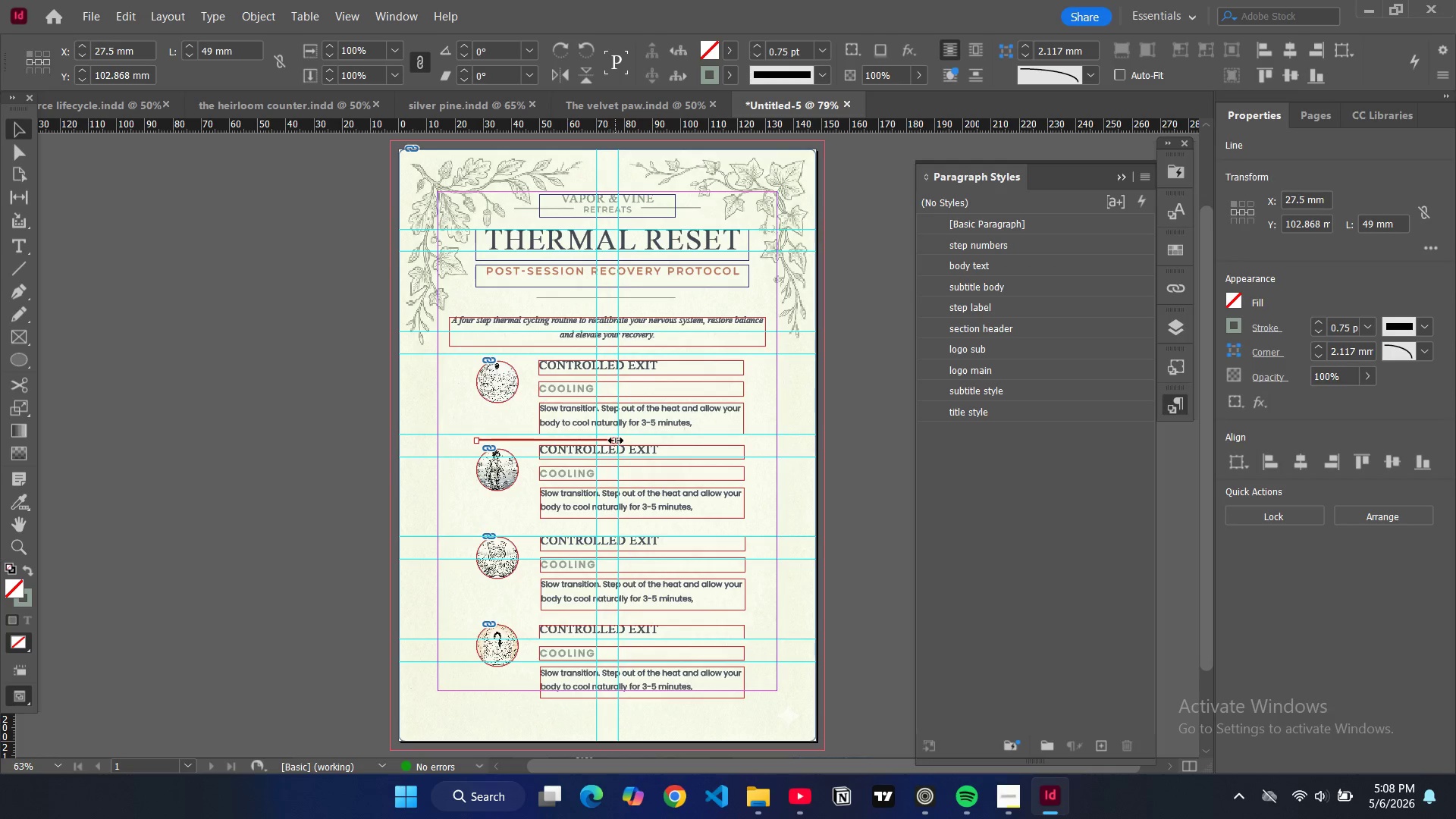 
left_click_drag(start_coordinate=[616, 441], to_coordinate=[779, 441])
 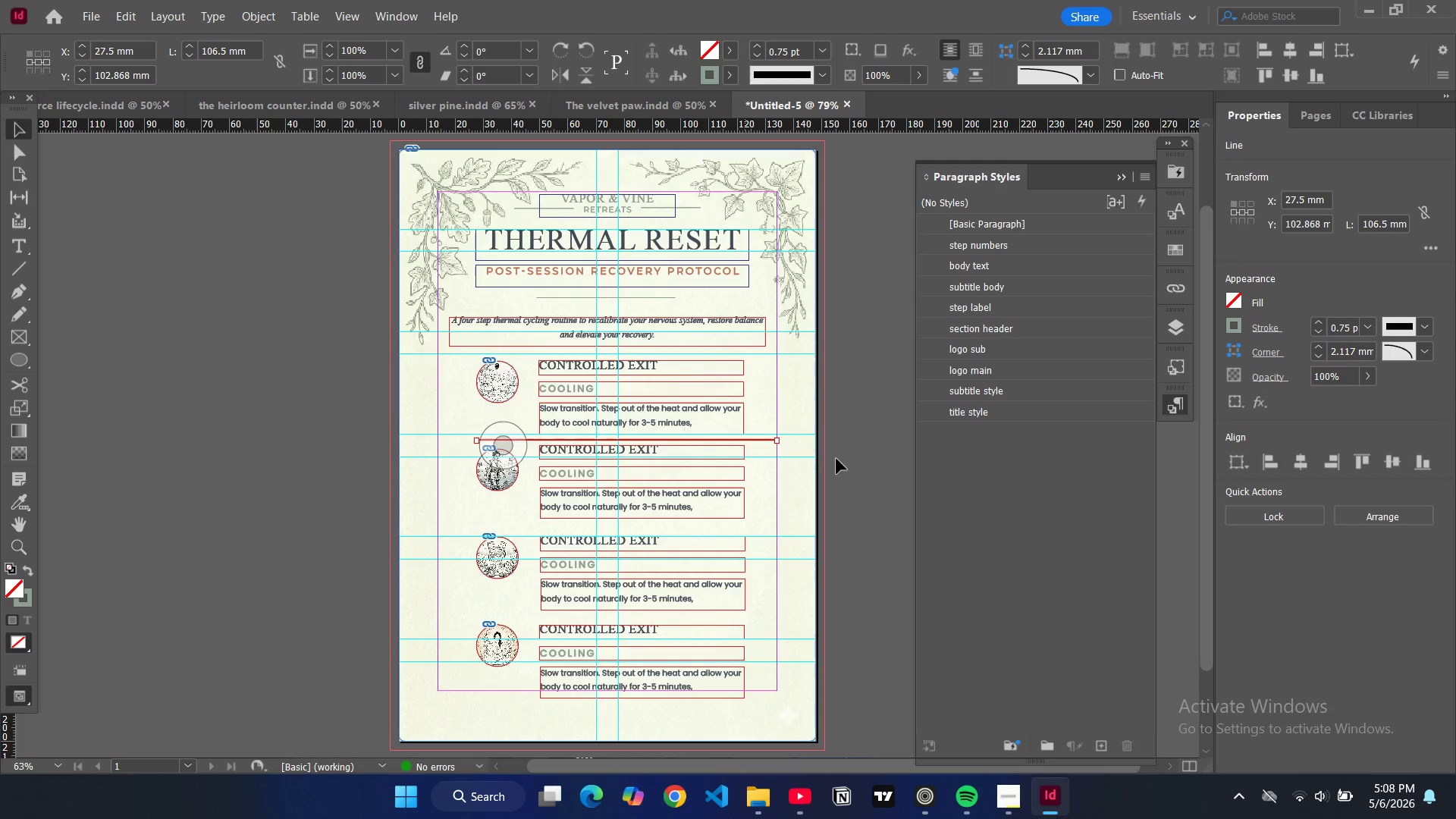 
key(Control+C)
 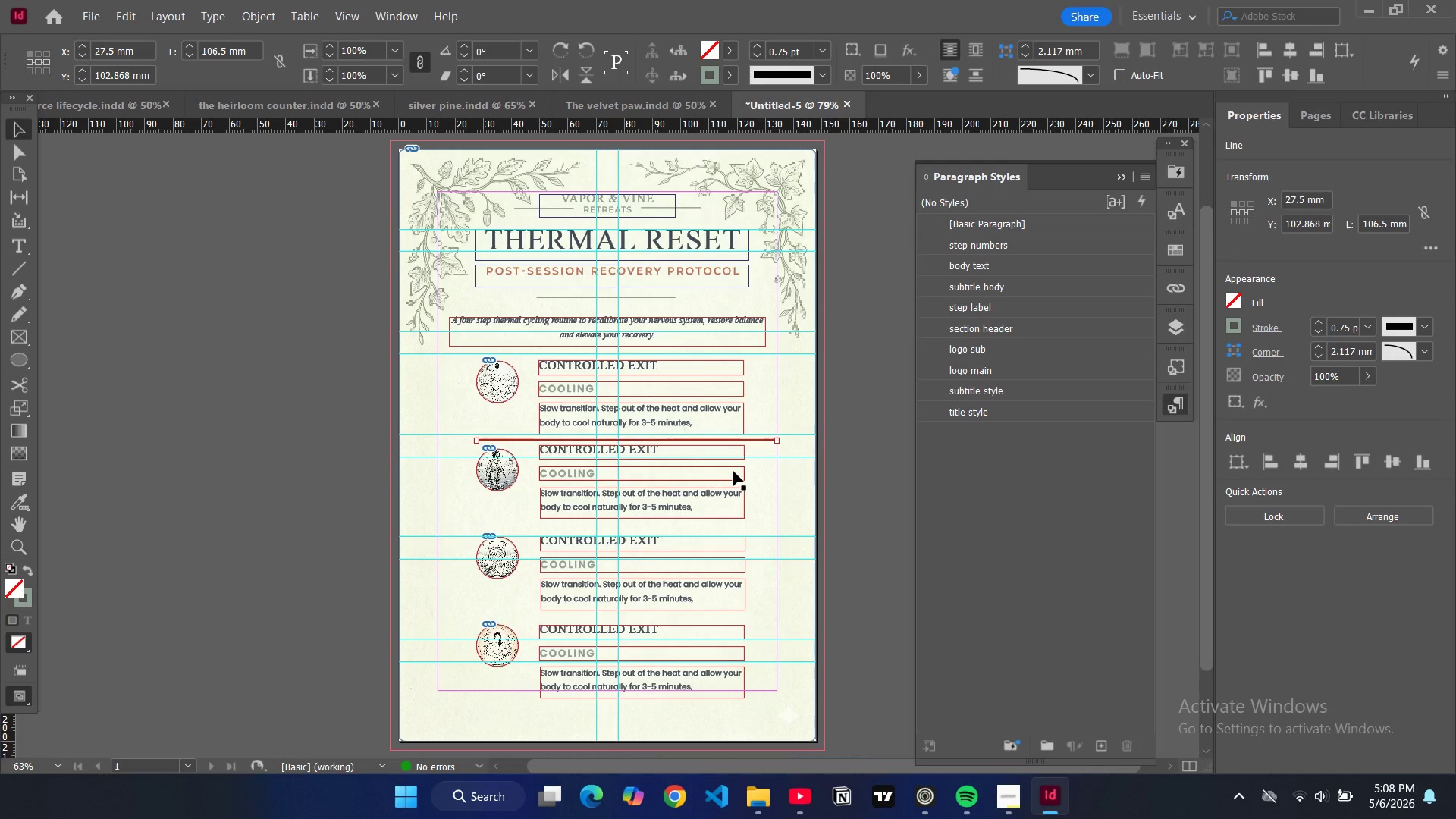 
key(Control+V)
 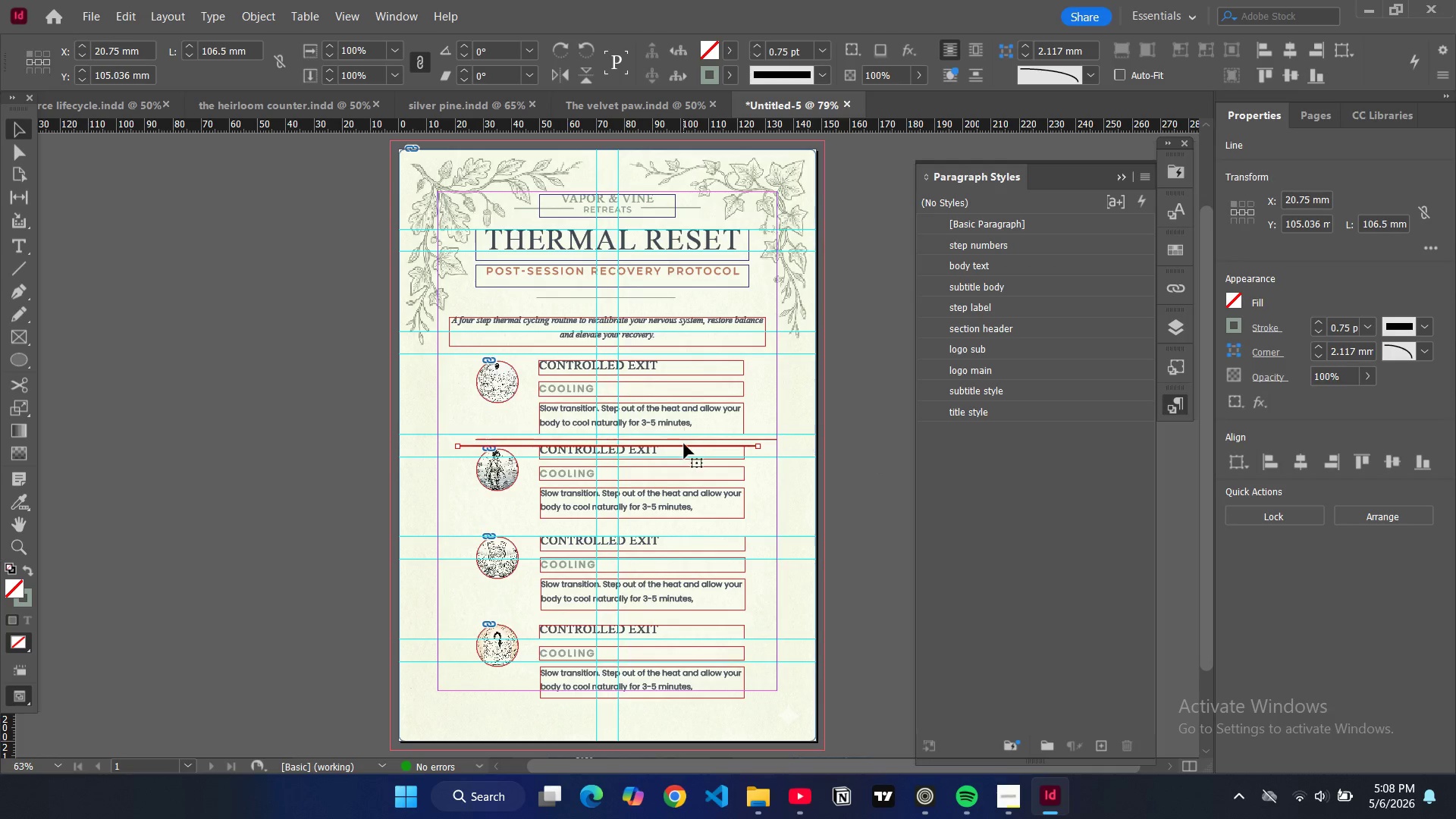 
left_click_drag(start_coordinate=[686, 447], to_coordinate=[705, 531])
 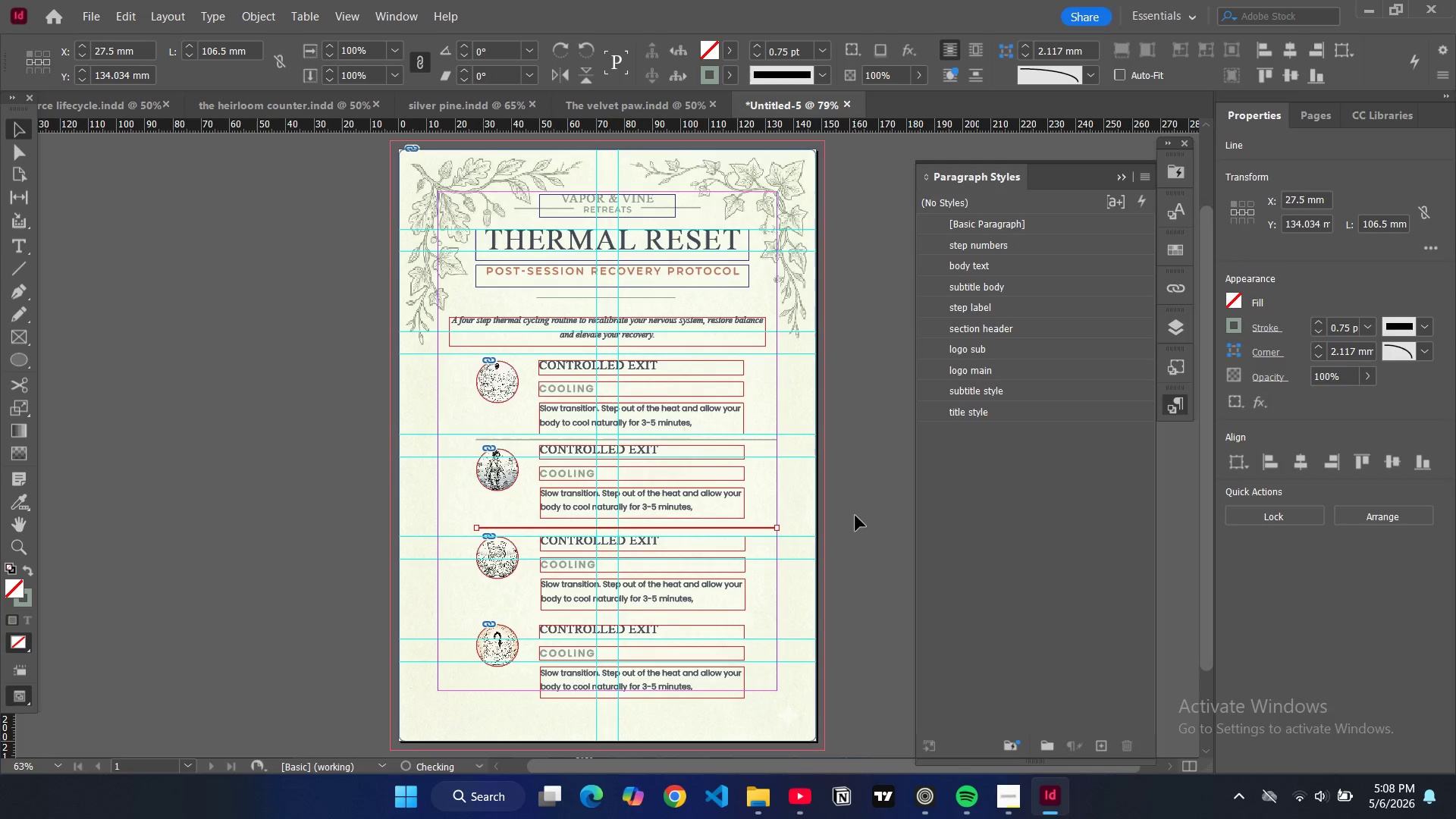 
left_click([855, 516])
 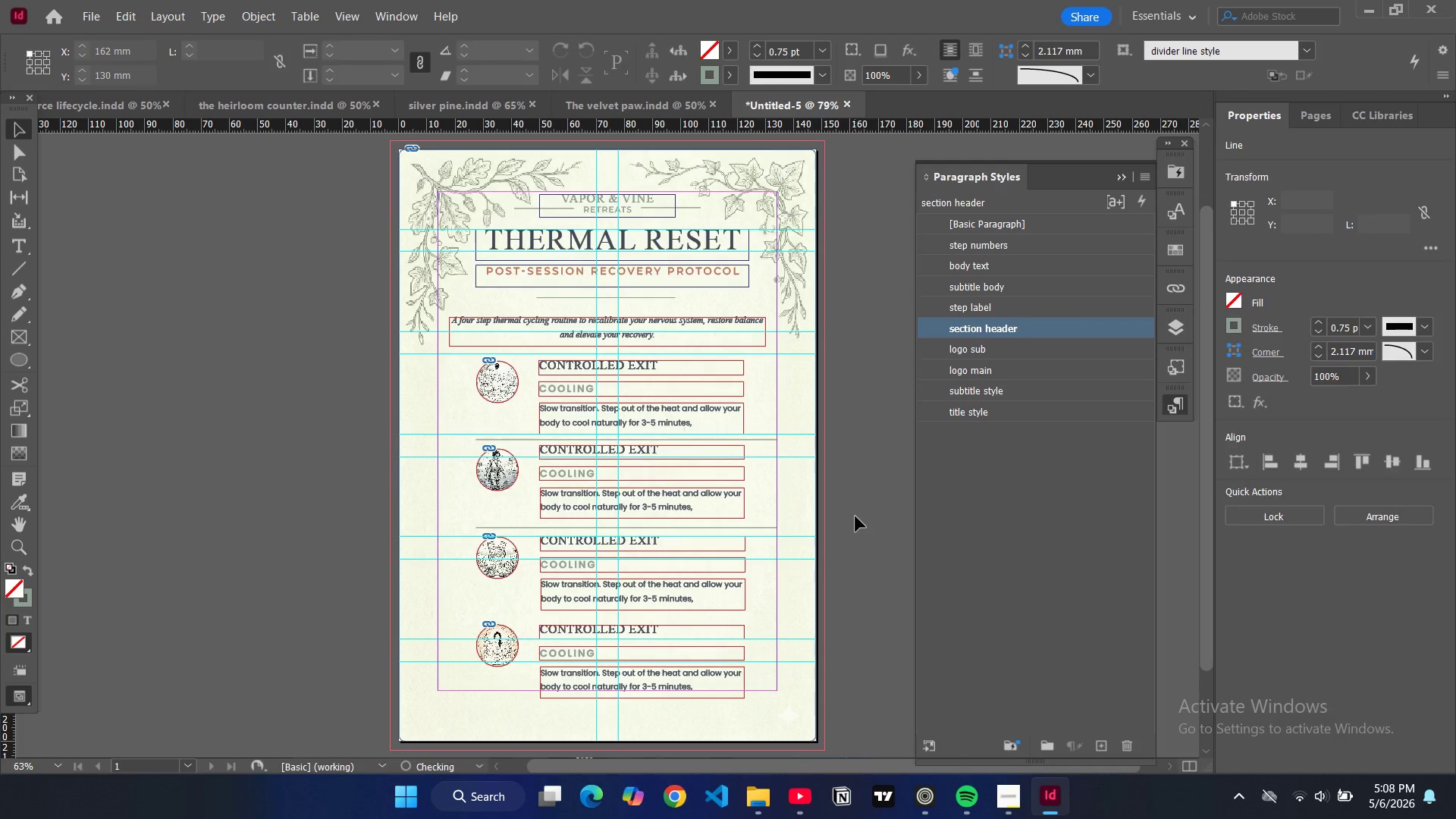 
key(W)
 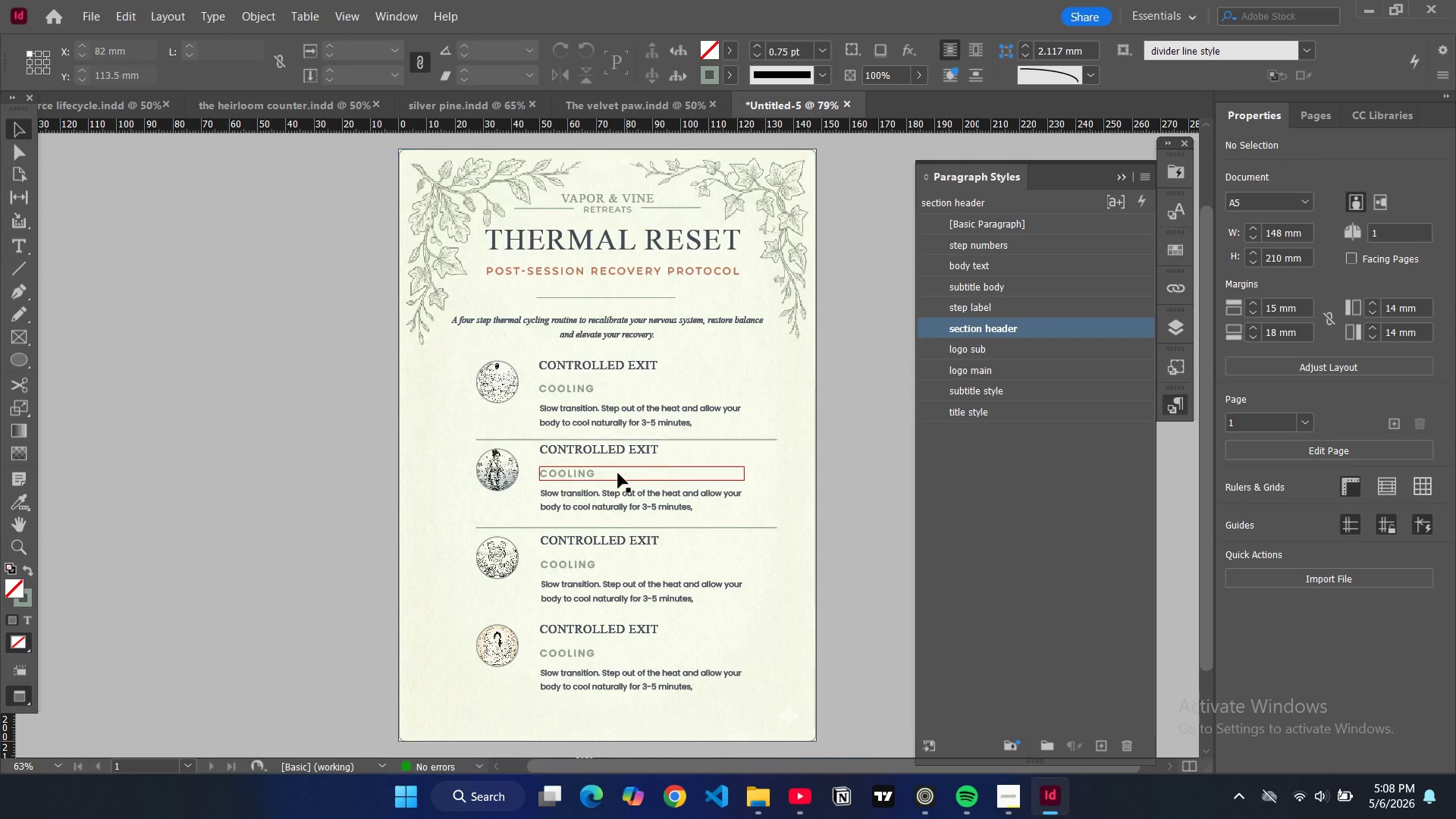 
type(www)
 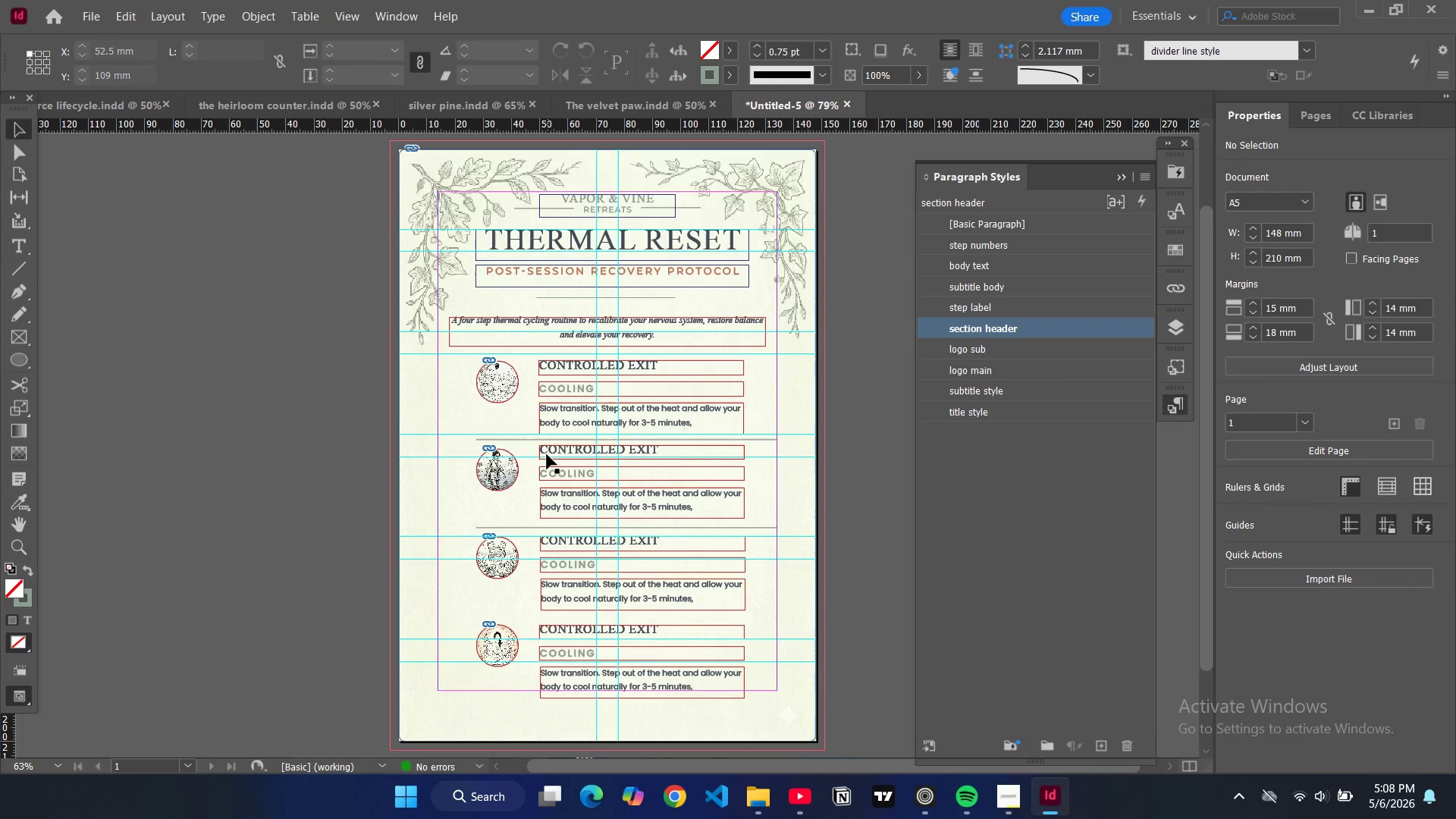 
left_click_drag(start_coordinate=[544, 454], to_coordinate=[544, 458])
 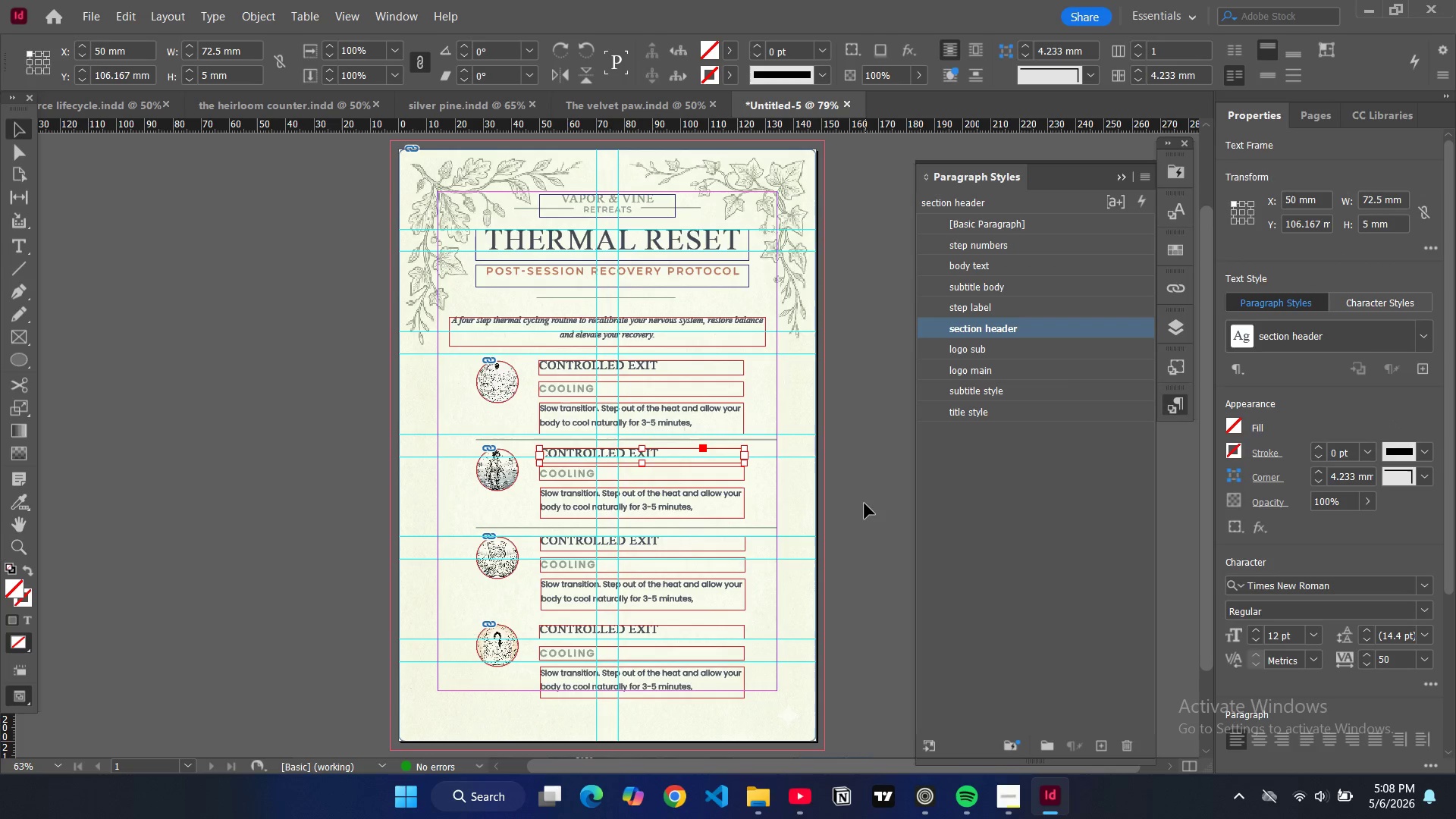 
left_click([864, 500])
 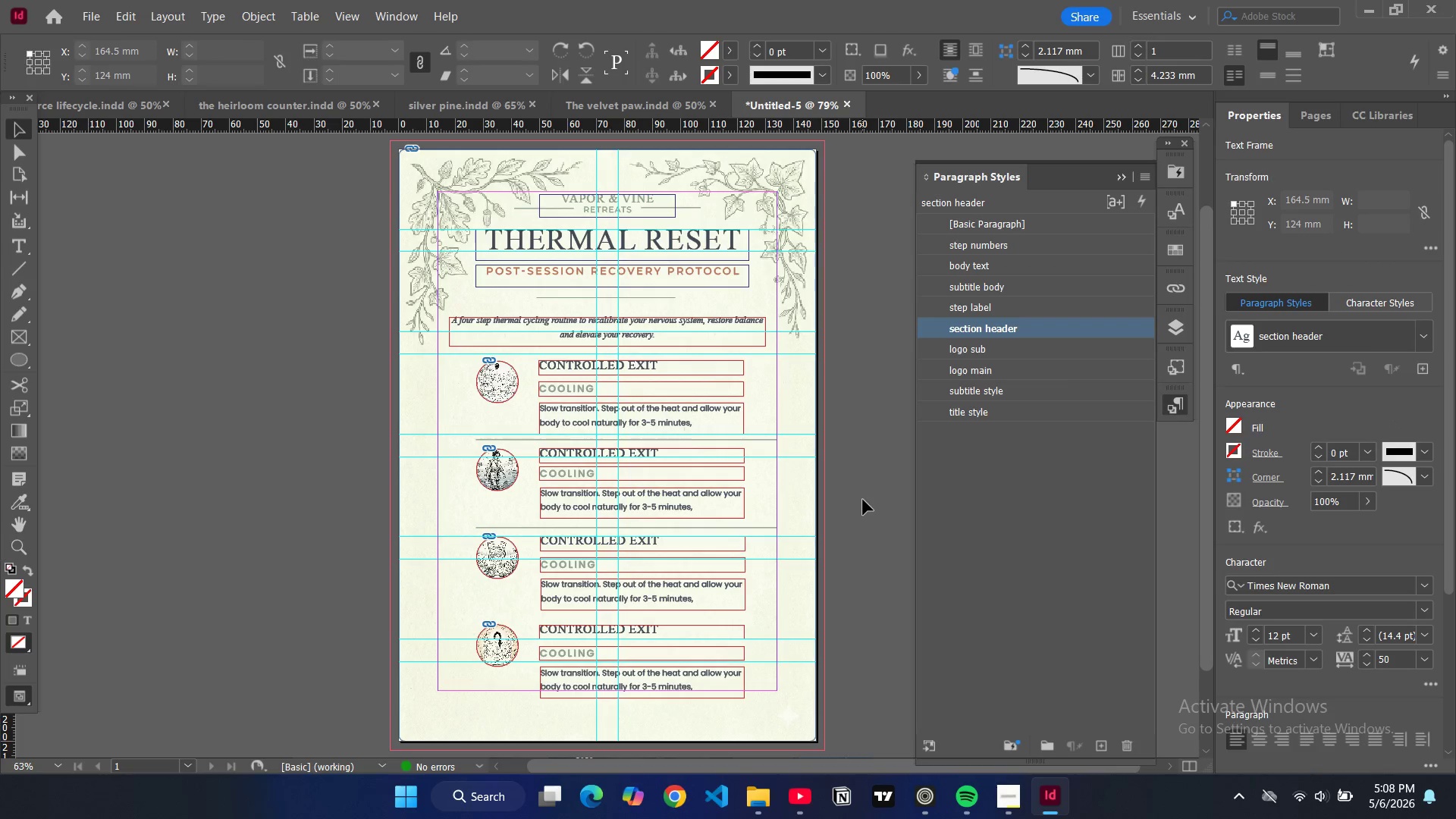 
key(W)
 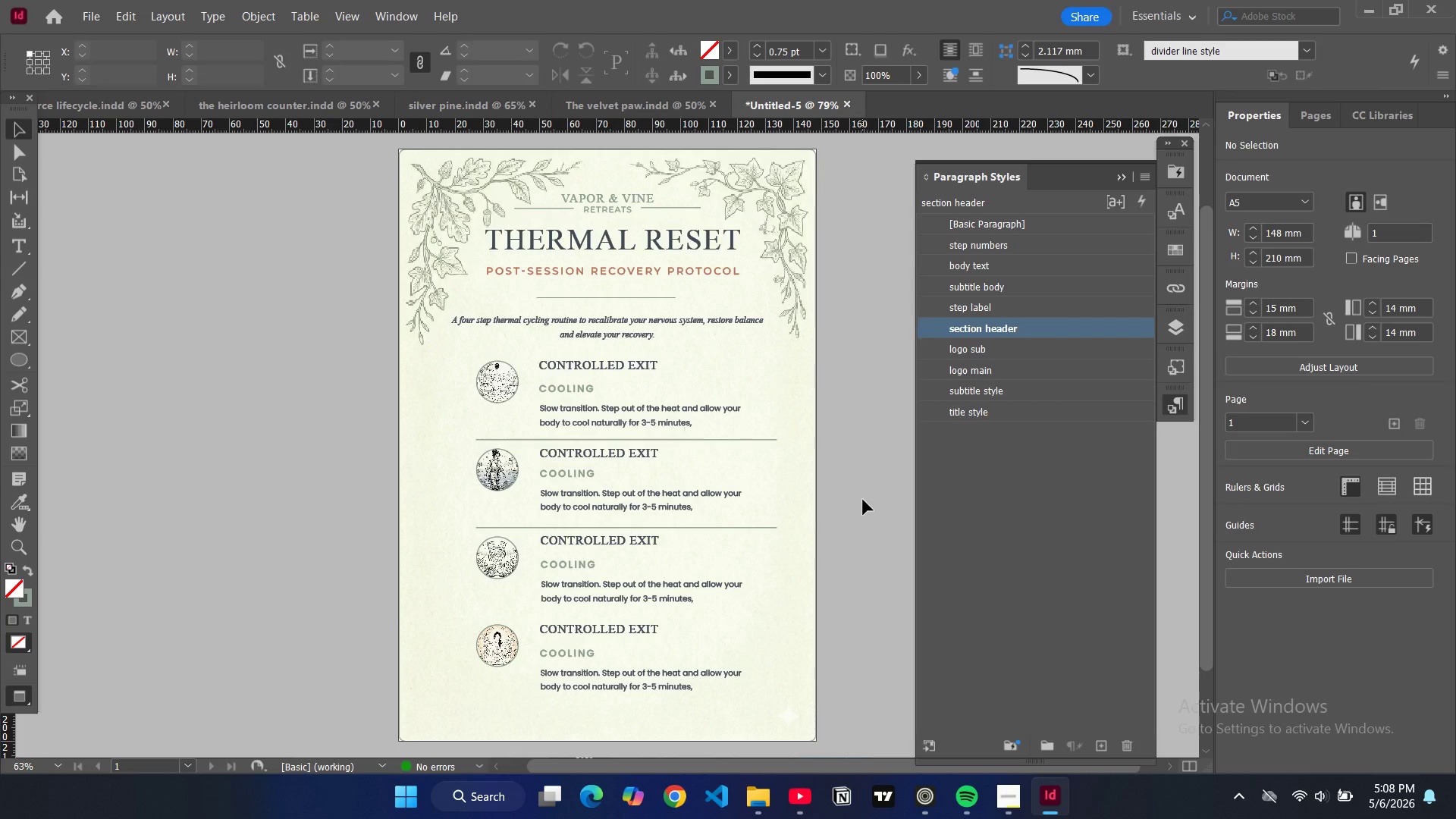 
key(W)
 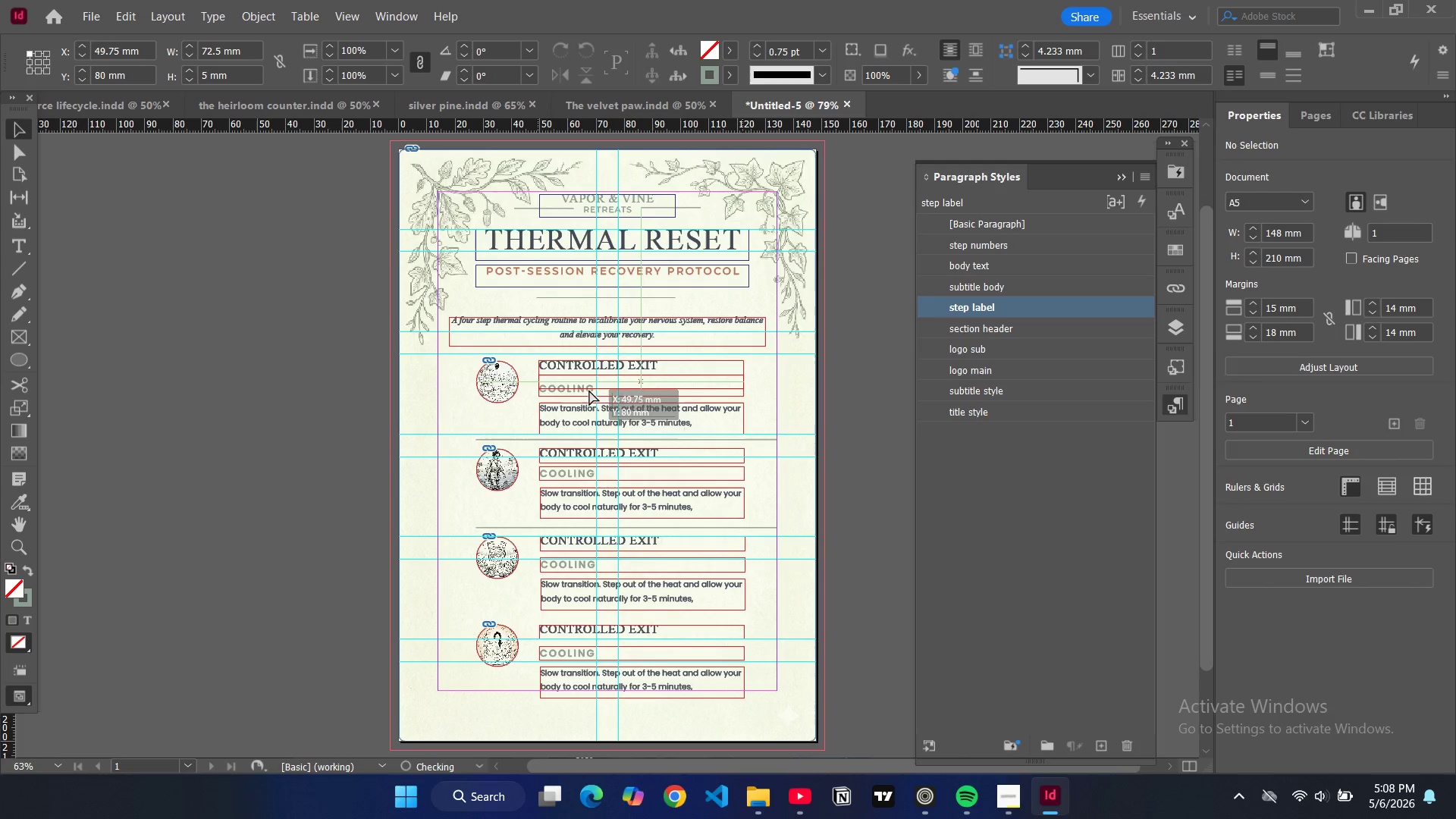 
wait(5.19)
 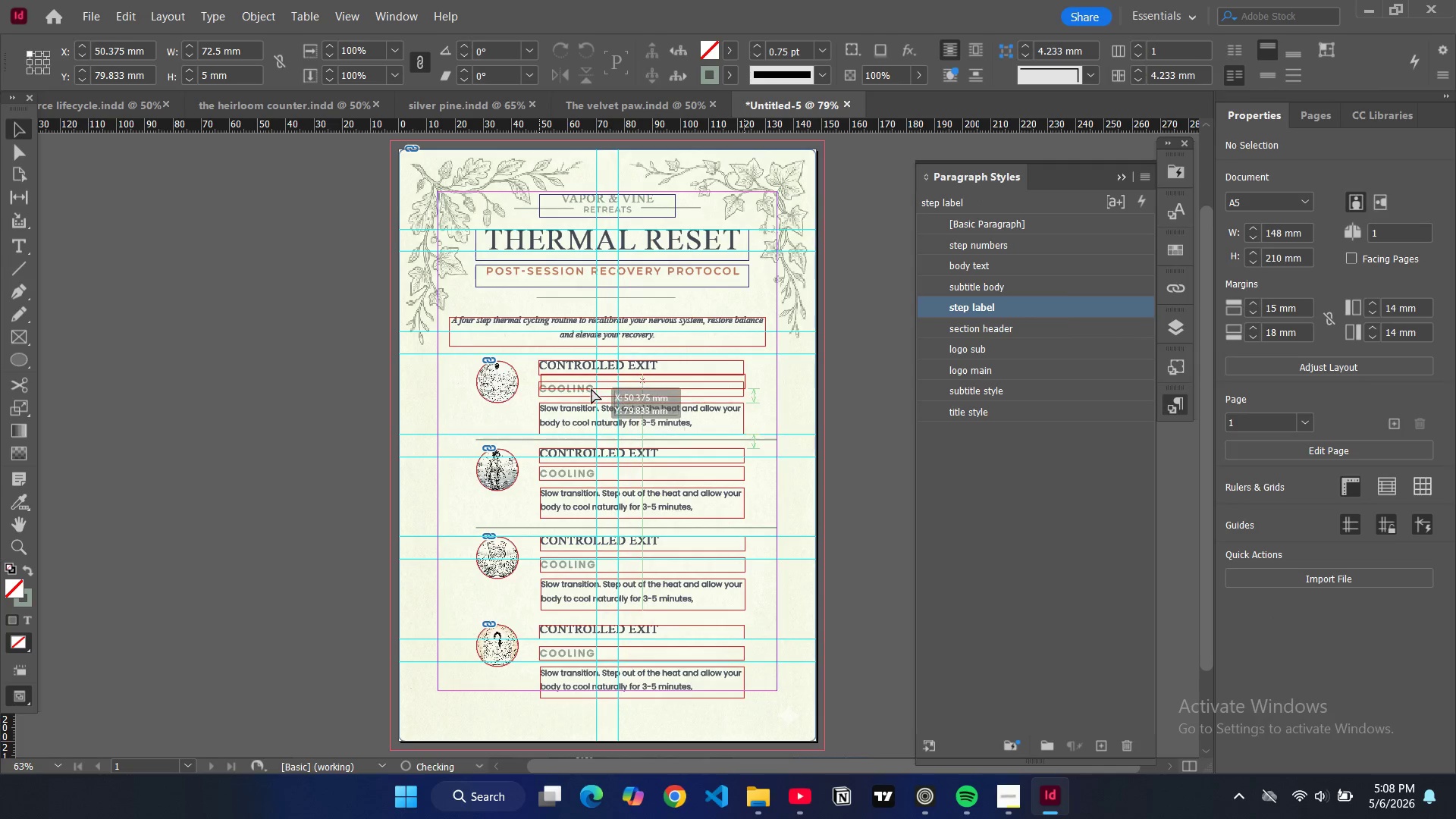 
left_click([846, 434])
 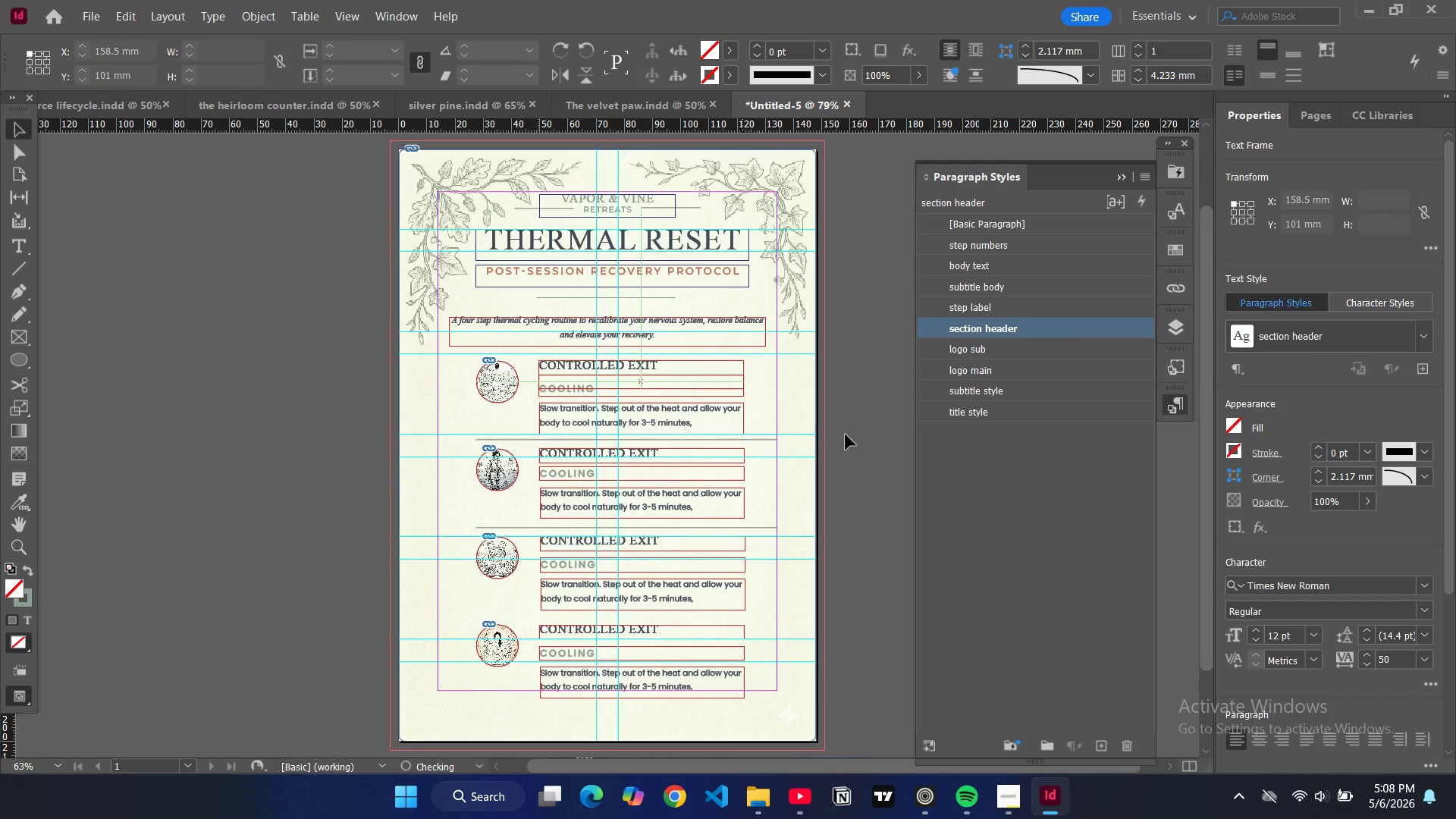 
key(W)
 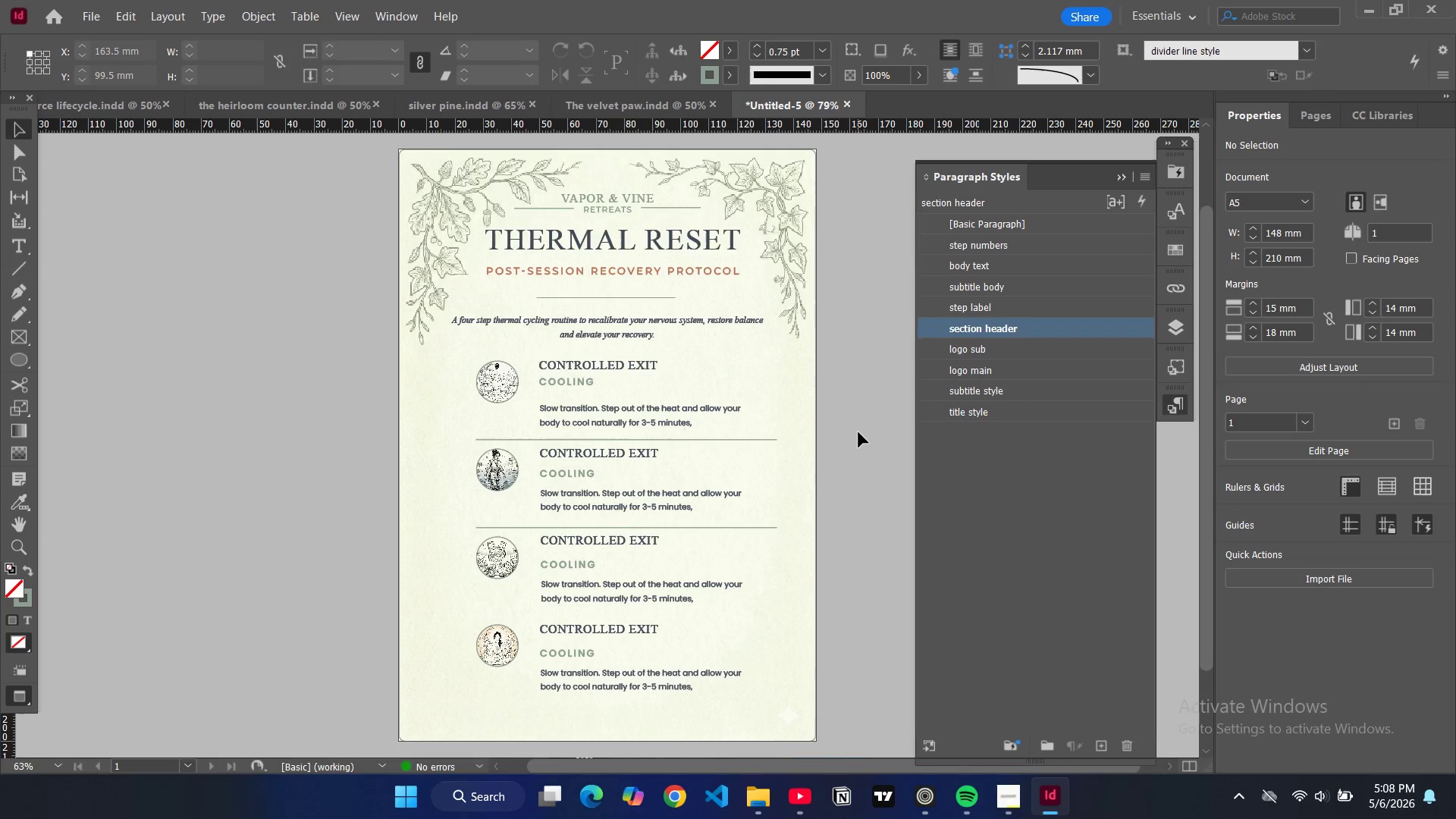 
key(W)
 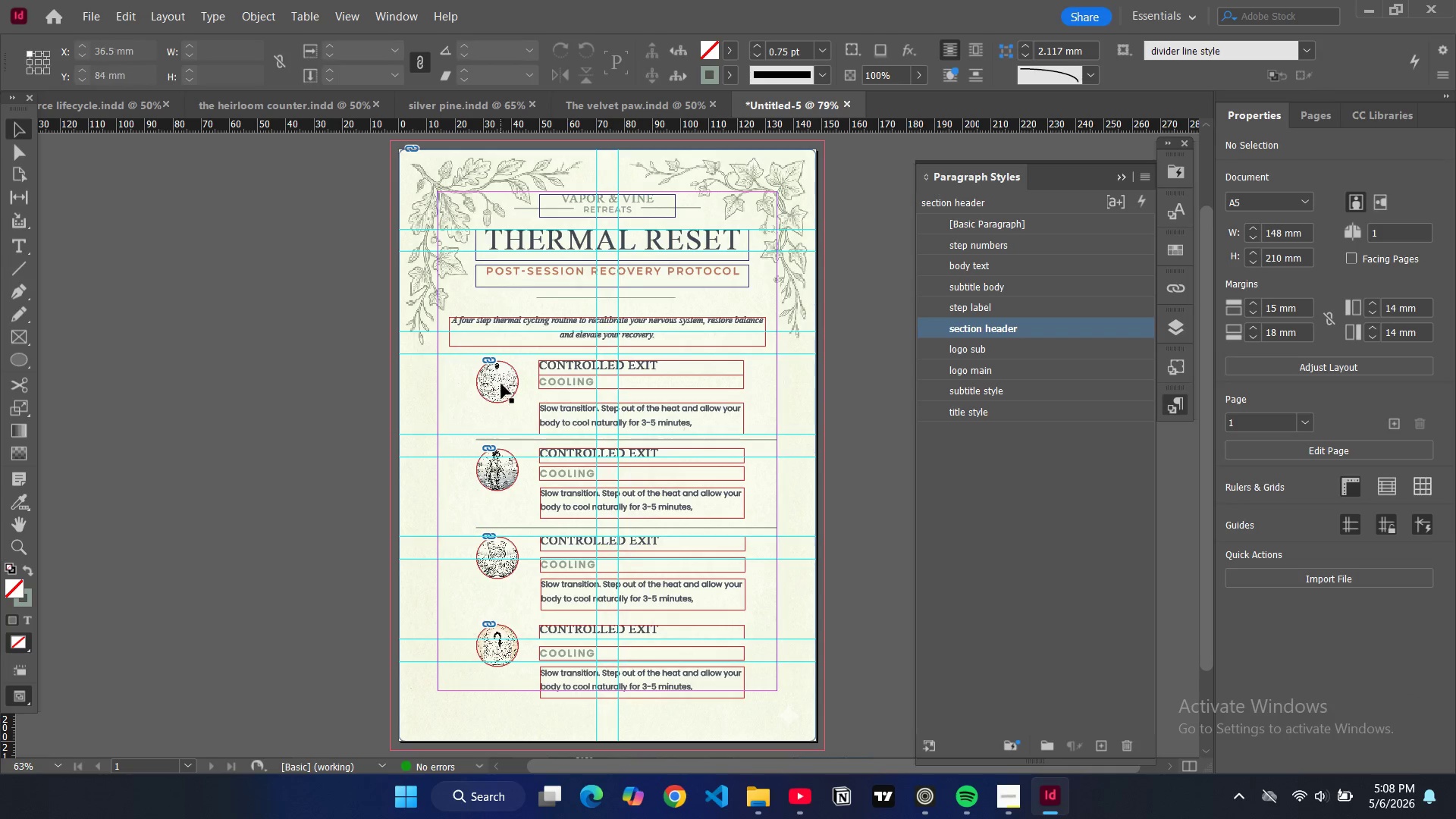 
left_click_drag(start_coordinate=[501, 384], to_coordinate=[466, 376])
 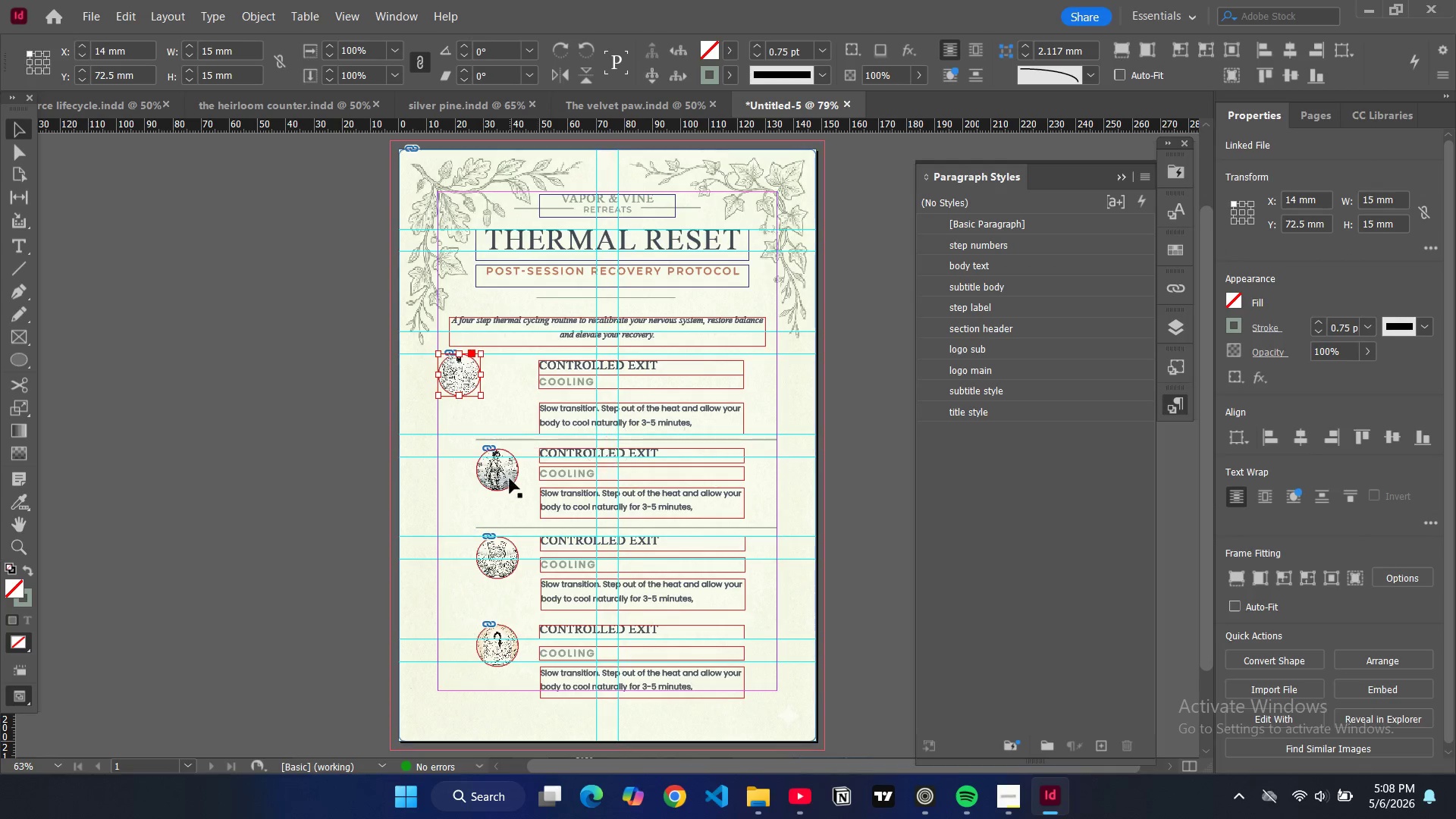 
key(Control+Z)
 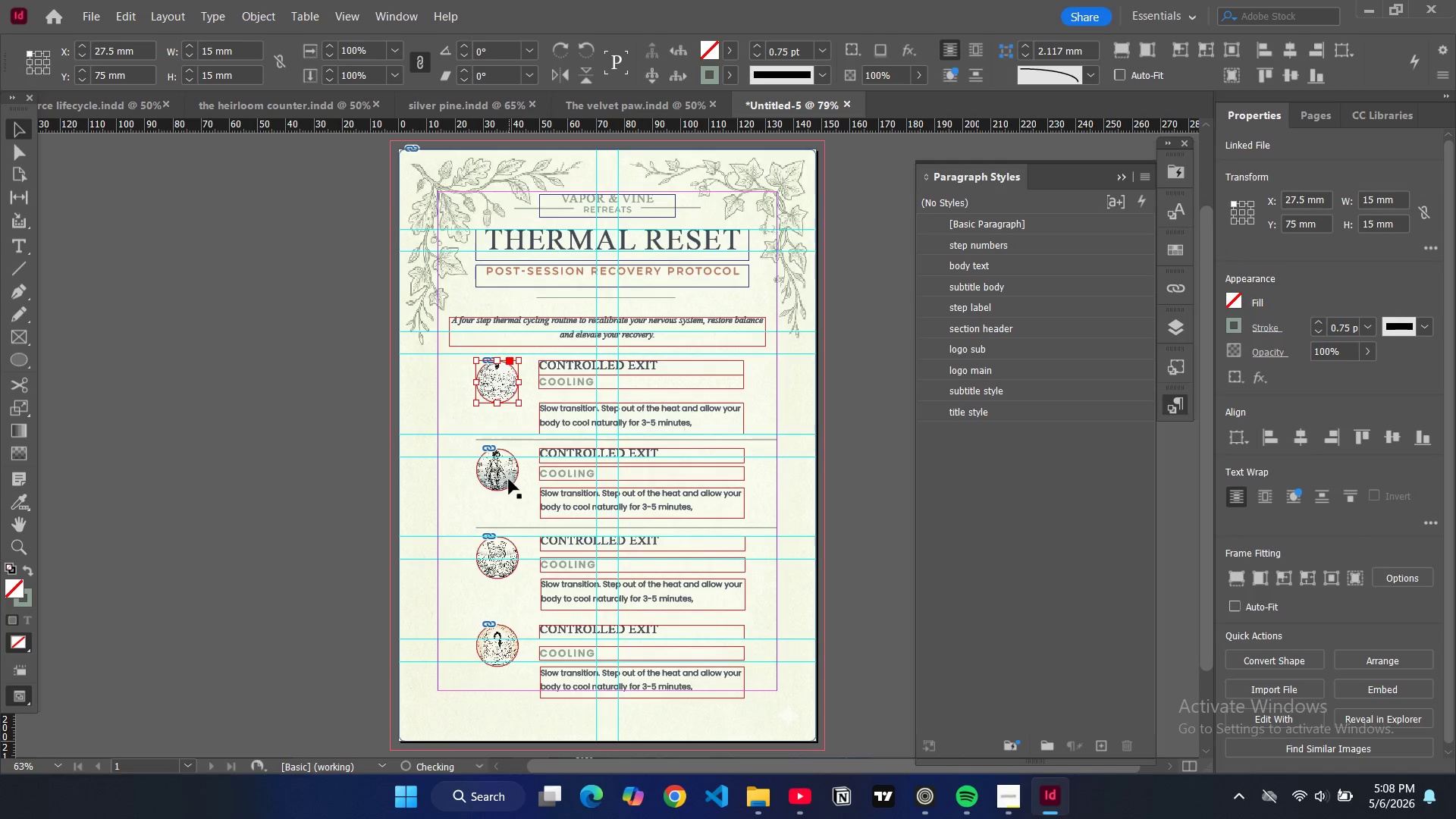 
key(Control+Z)
 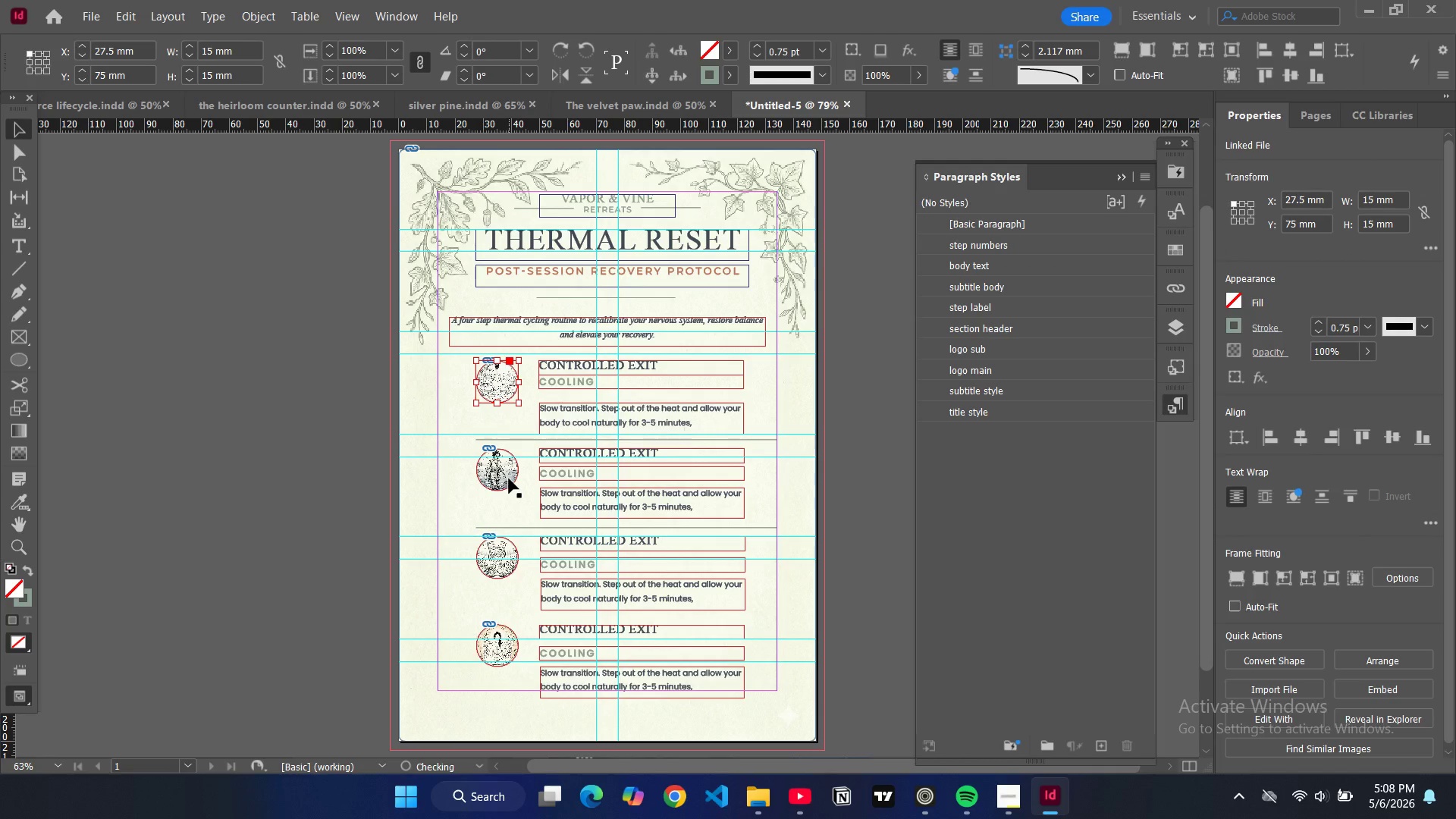 
key(Control+Z)
 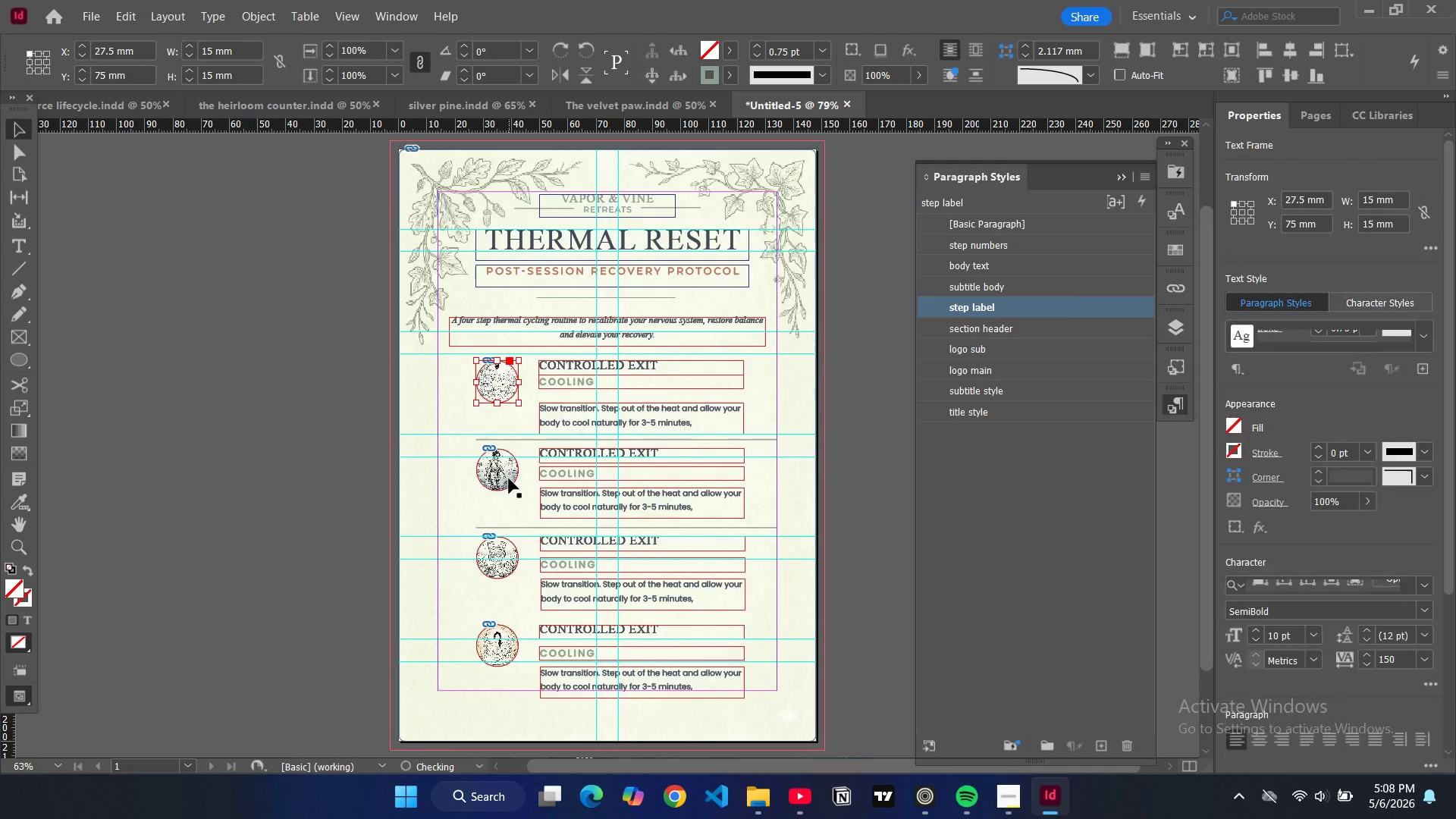 
key(Control+Z)
 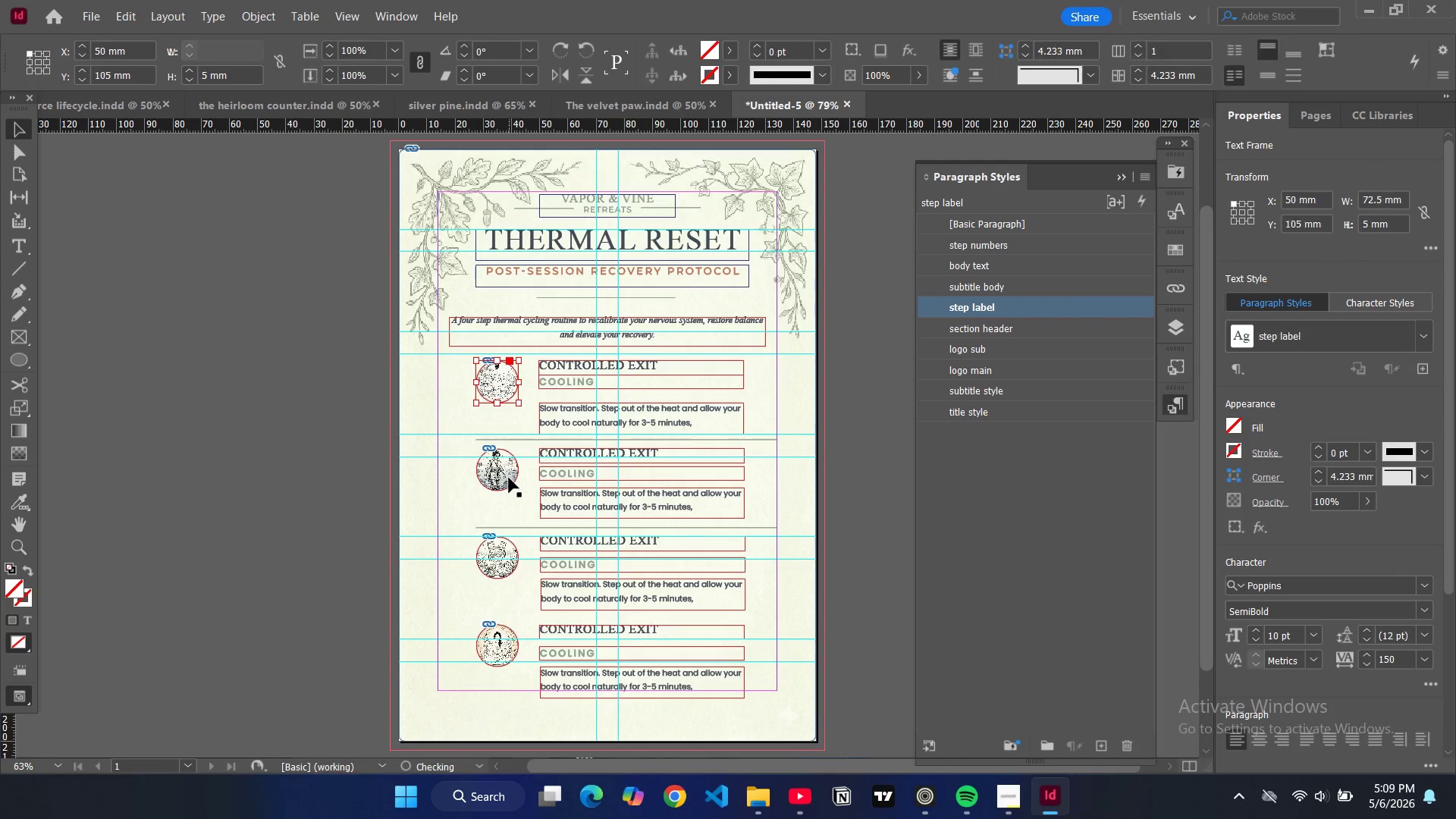 
key(Control+Z)
 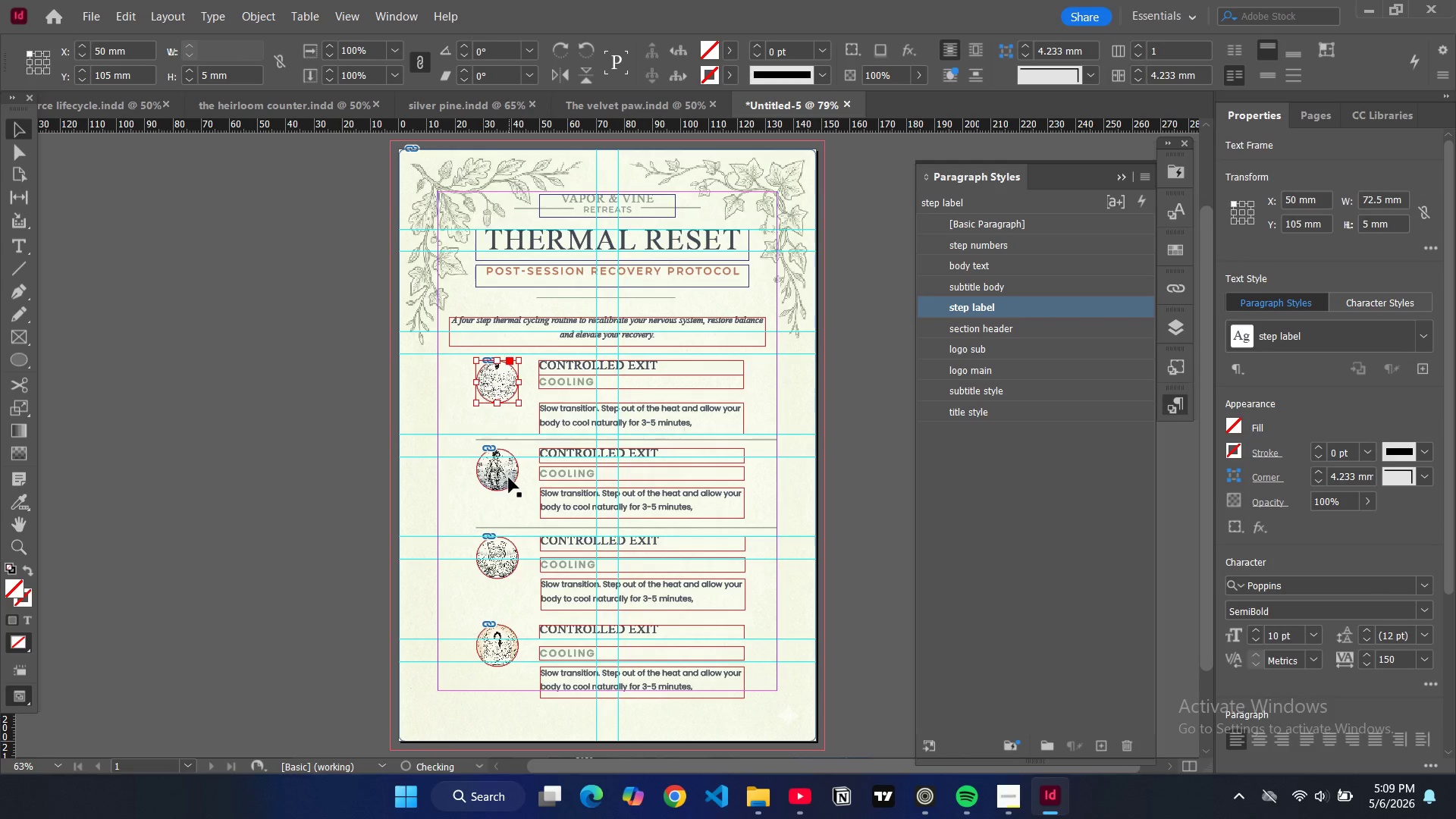 
key(Control+Z)
 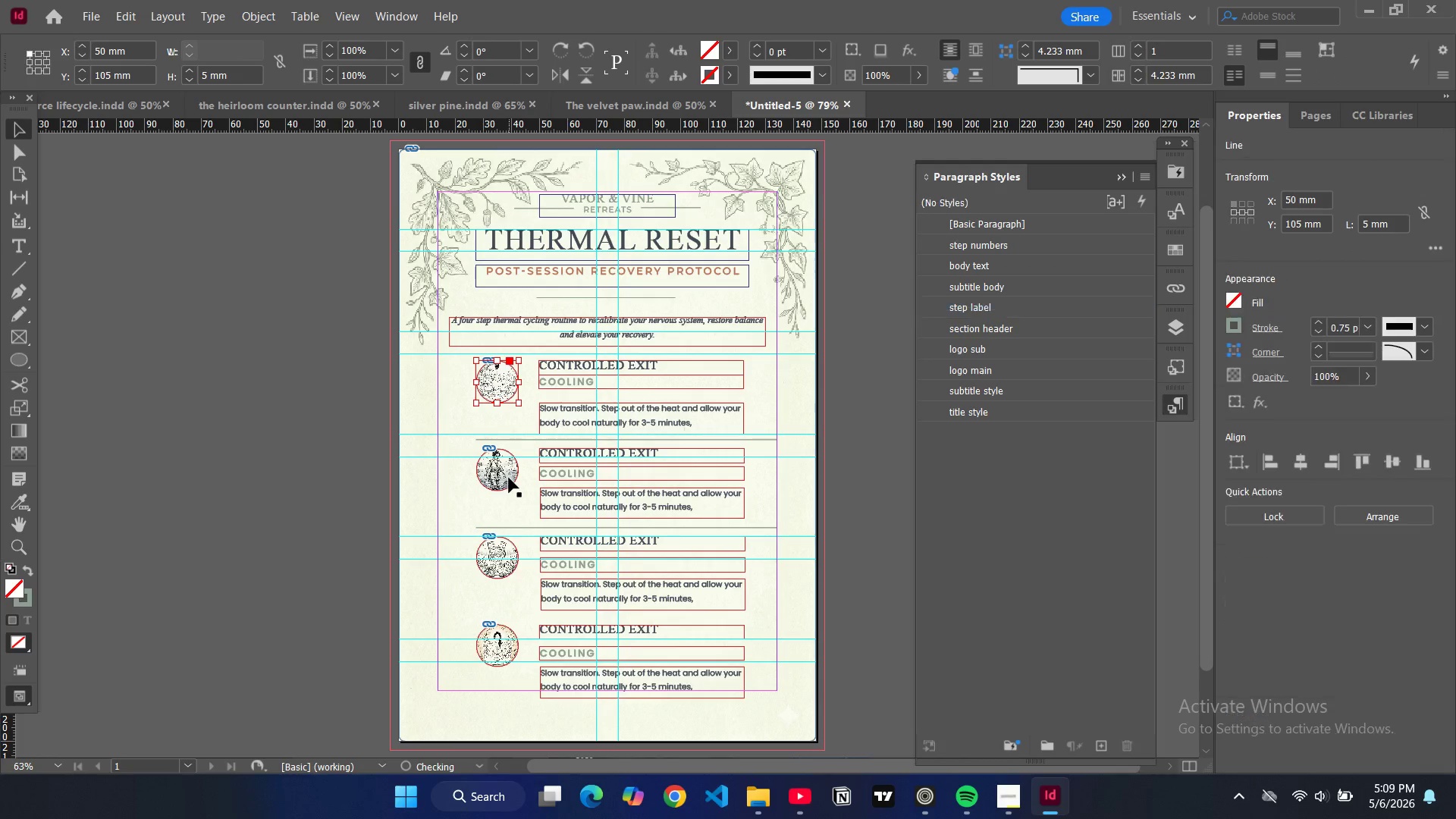 
key(Control+Z)
 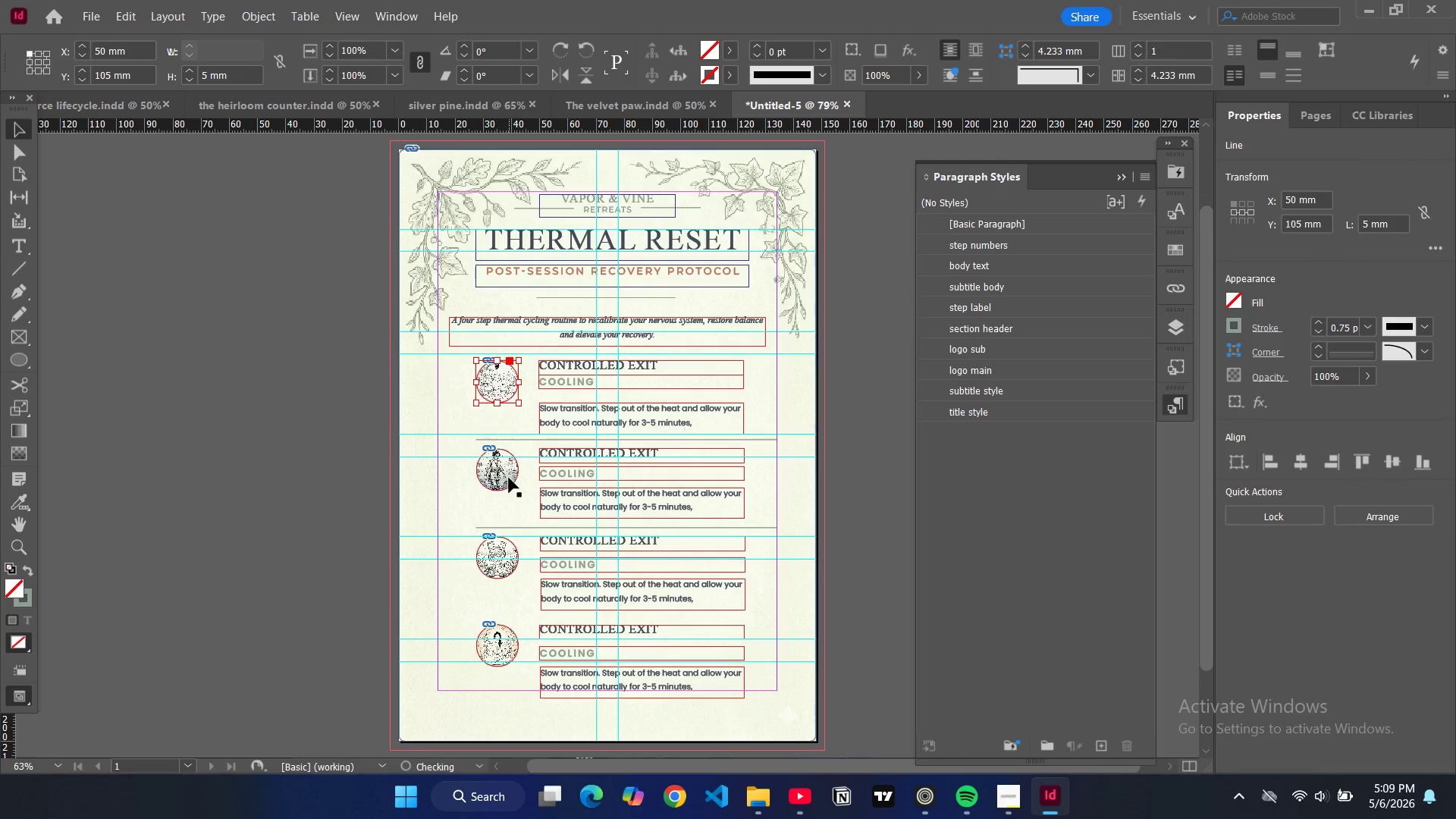 
key(Control+Z)
 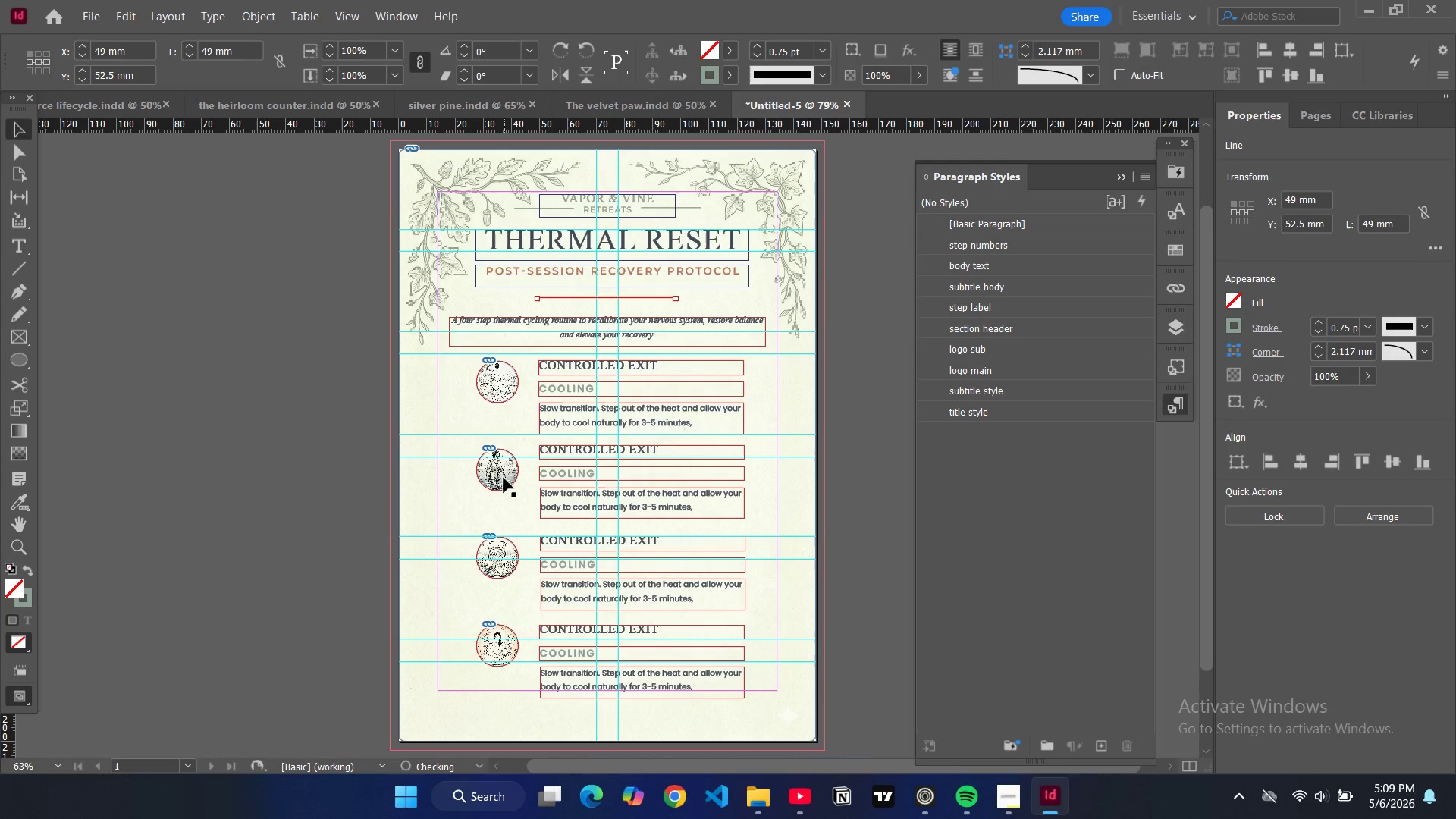 
key(Control+Z)
 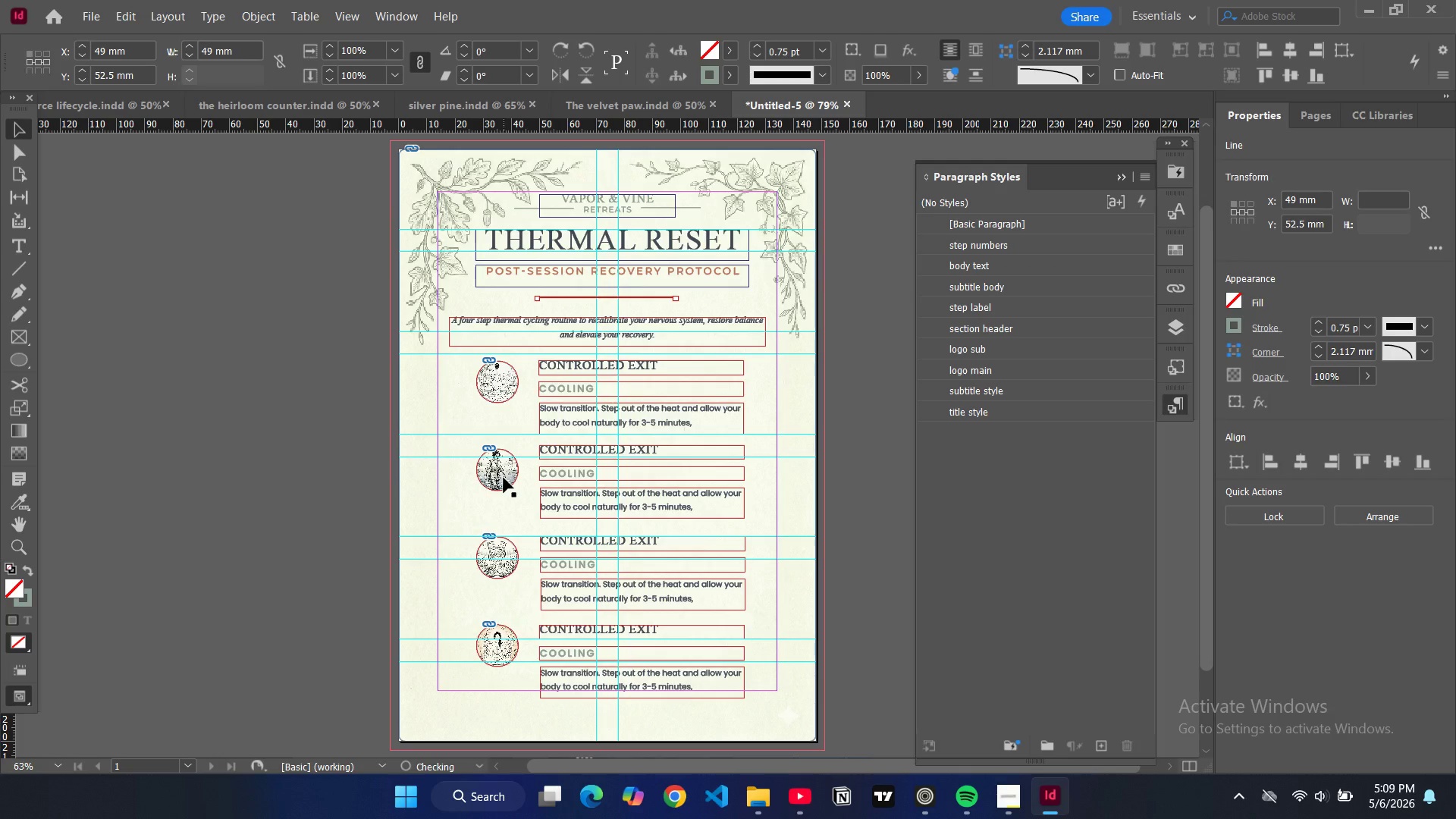 
key(Control+Z)
 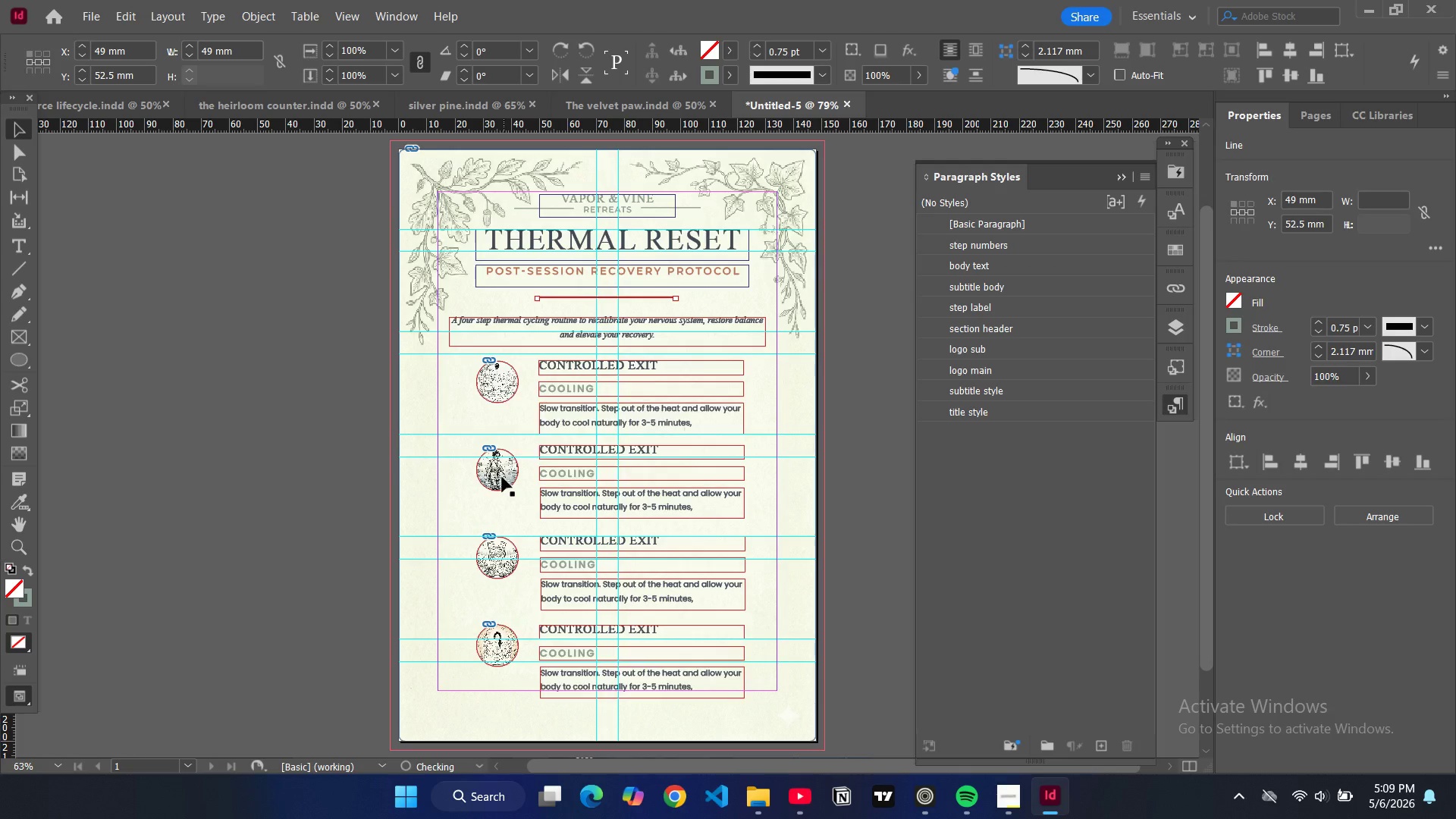 
key(Control+Z)
 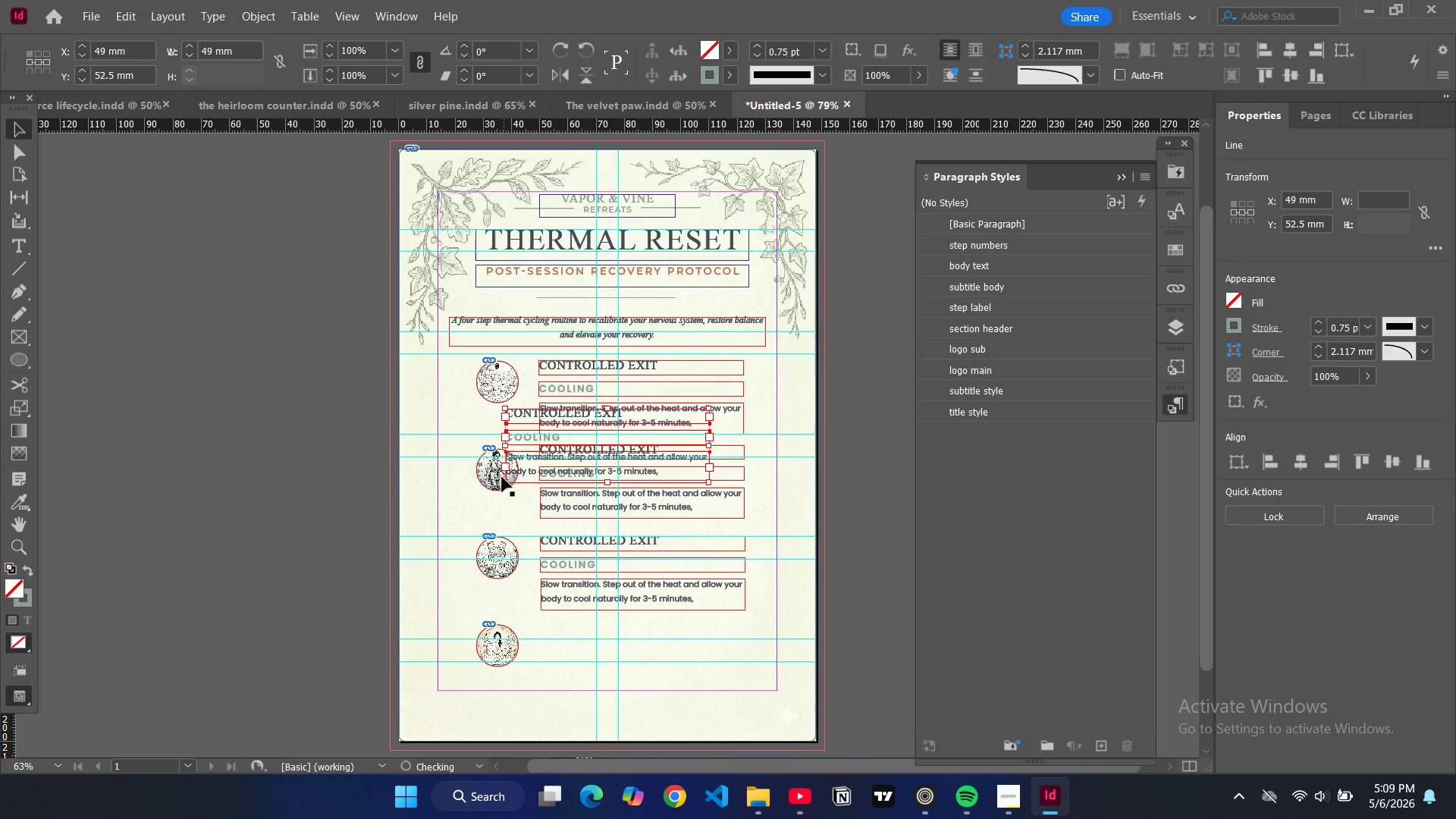 
key(Control+Z)
 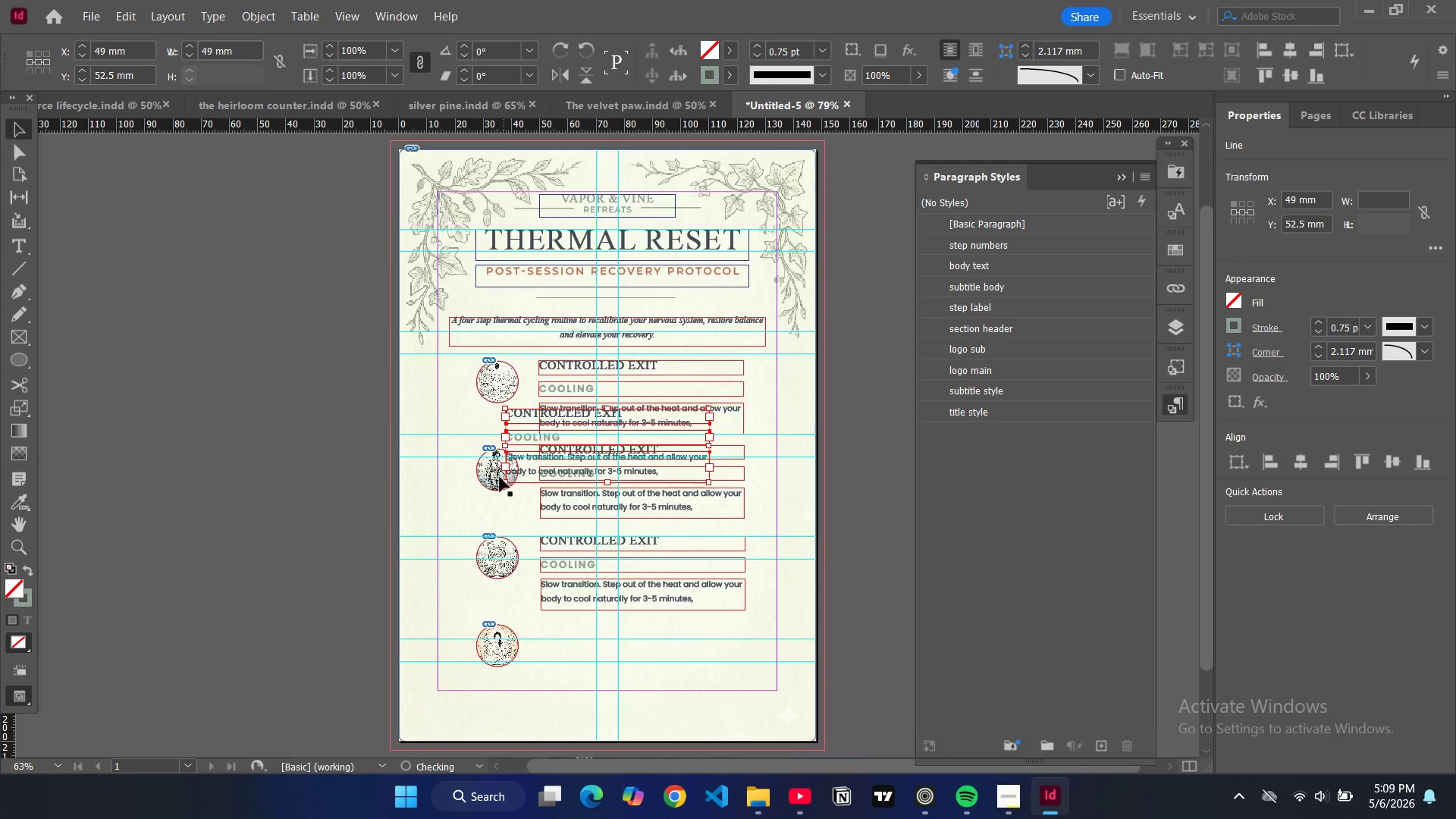 
key(Control+Z)
 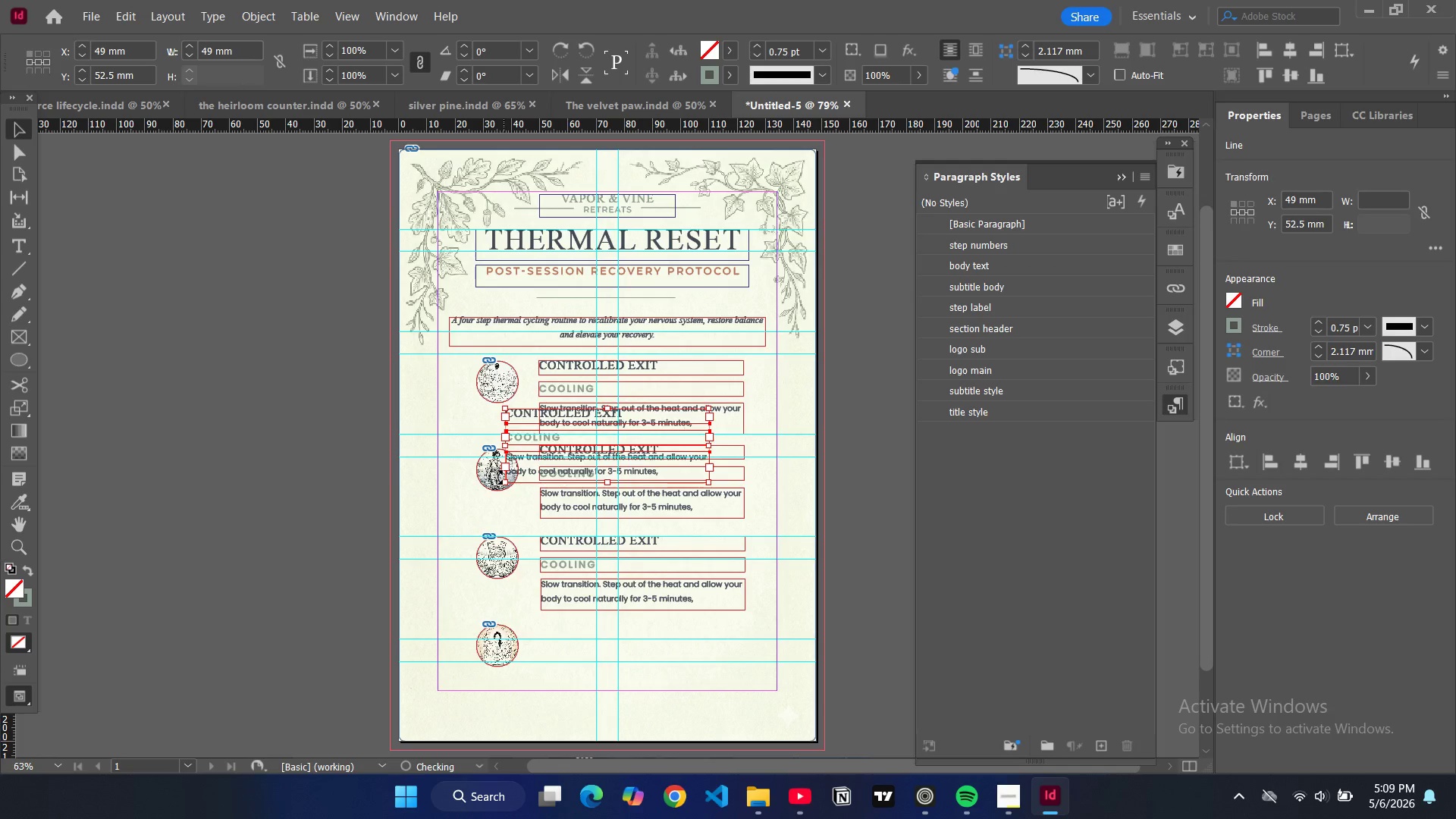 
key(Control+Z)
 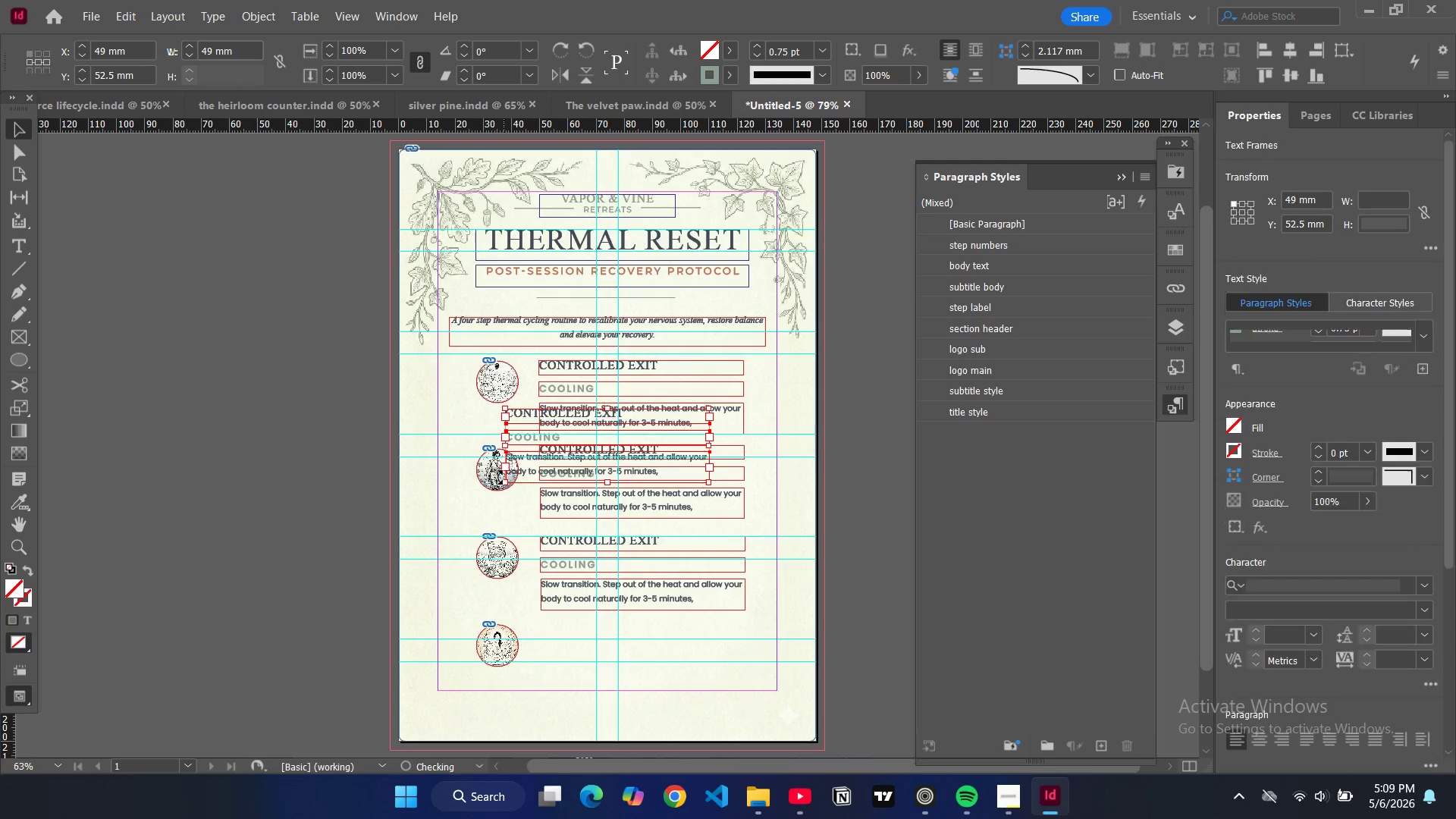 
key(Control+Z)
 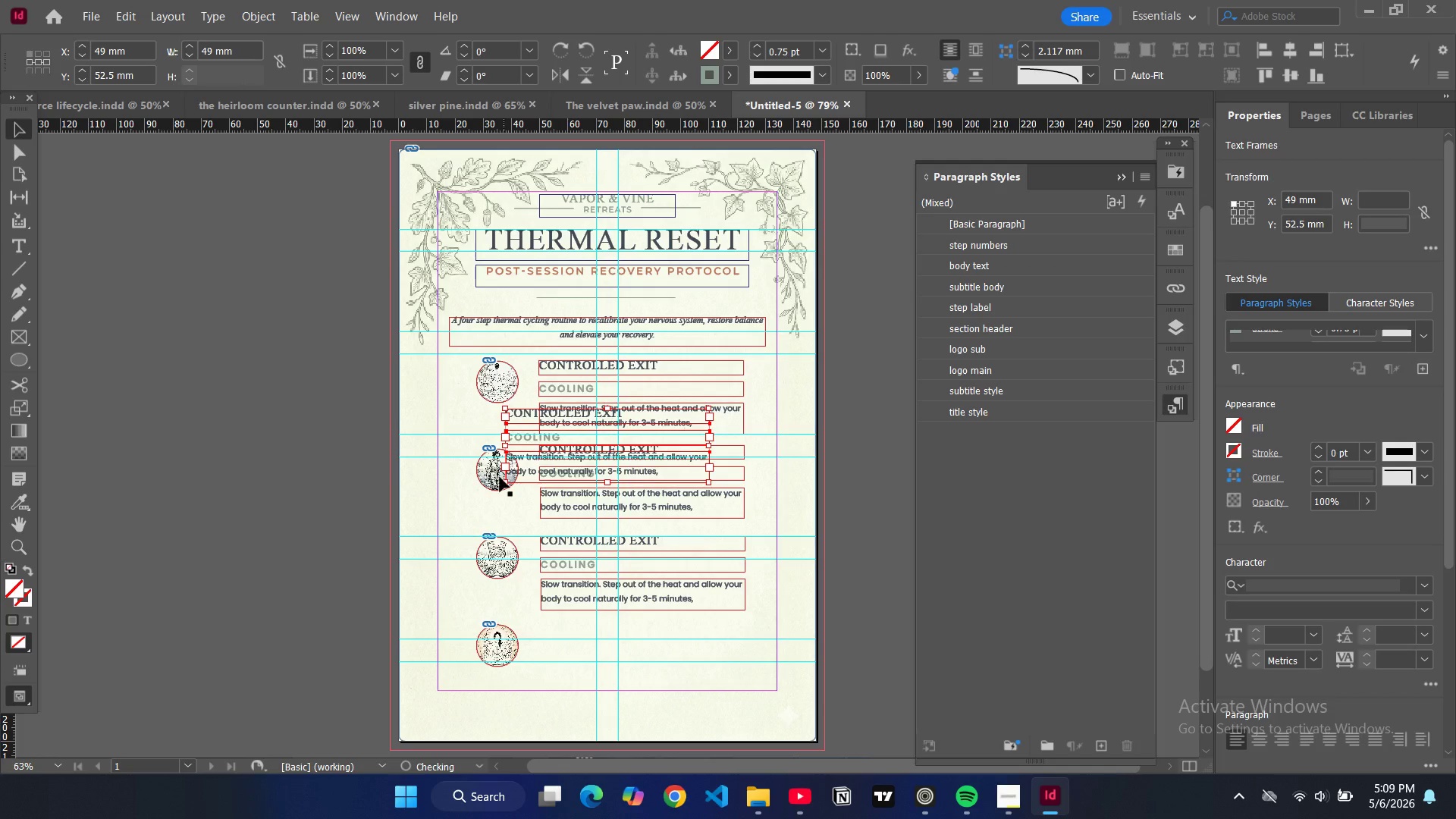 
key(Control+Z)
 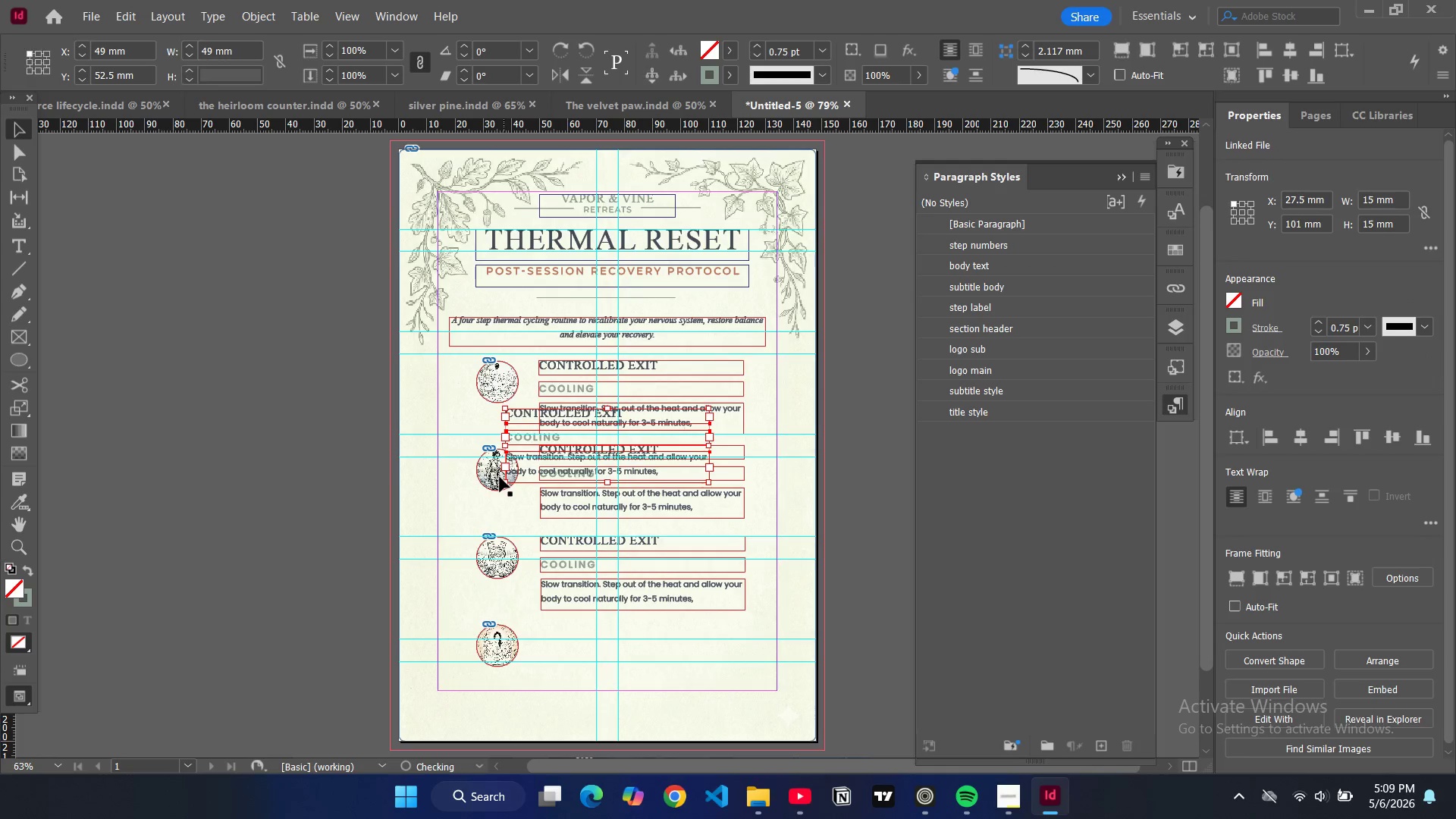 
key(Control+Z)
 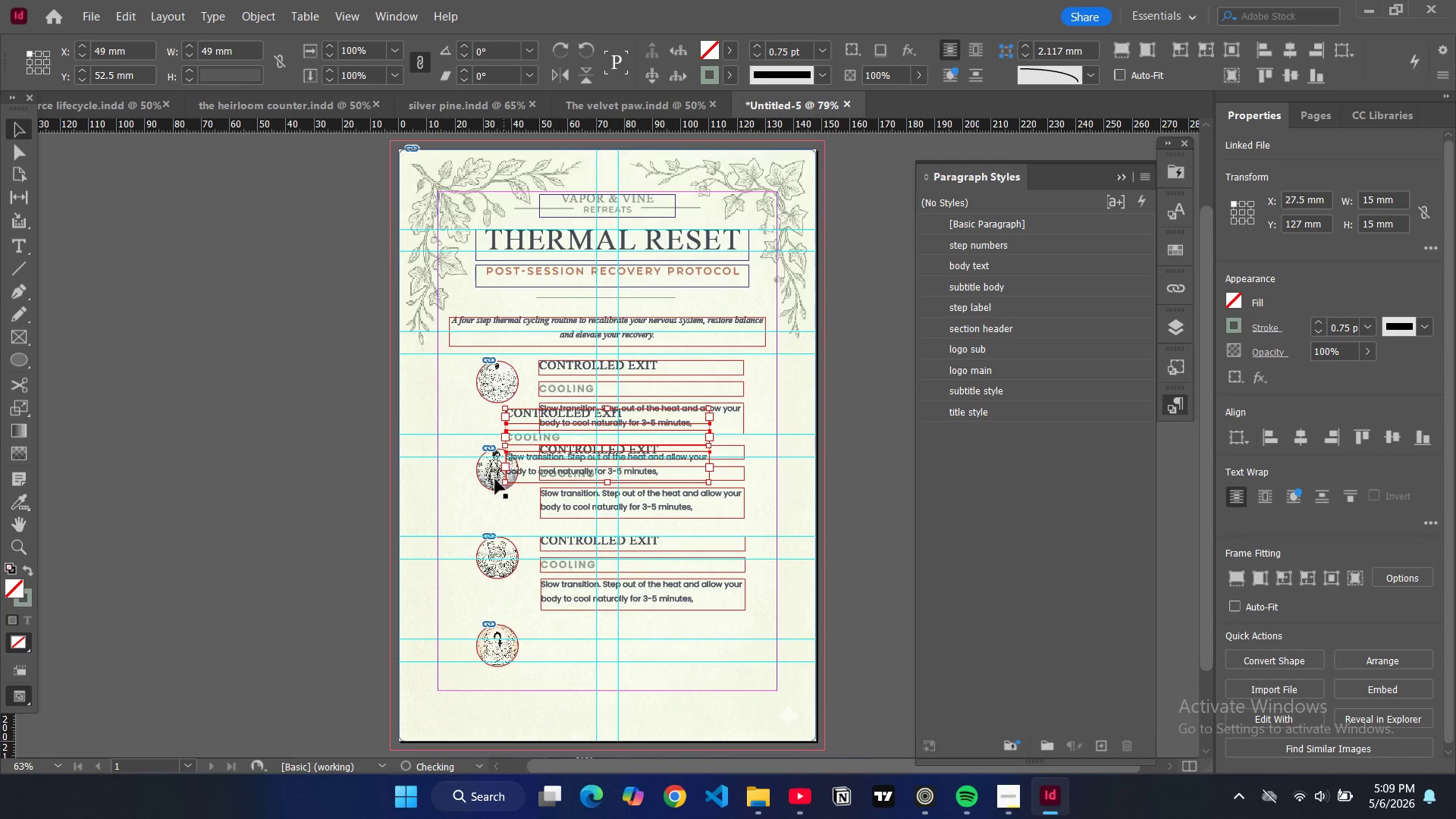 
key(Control+Z)
 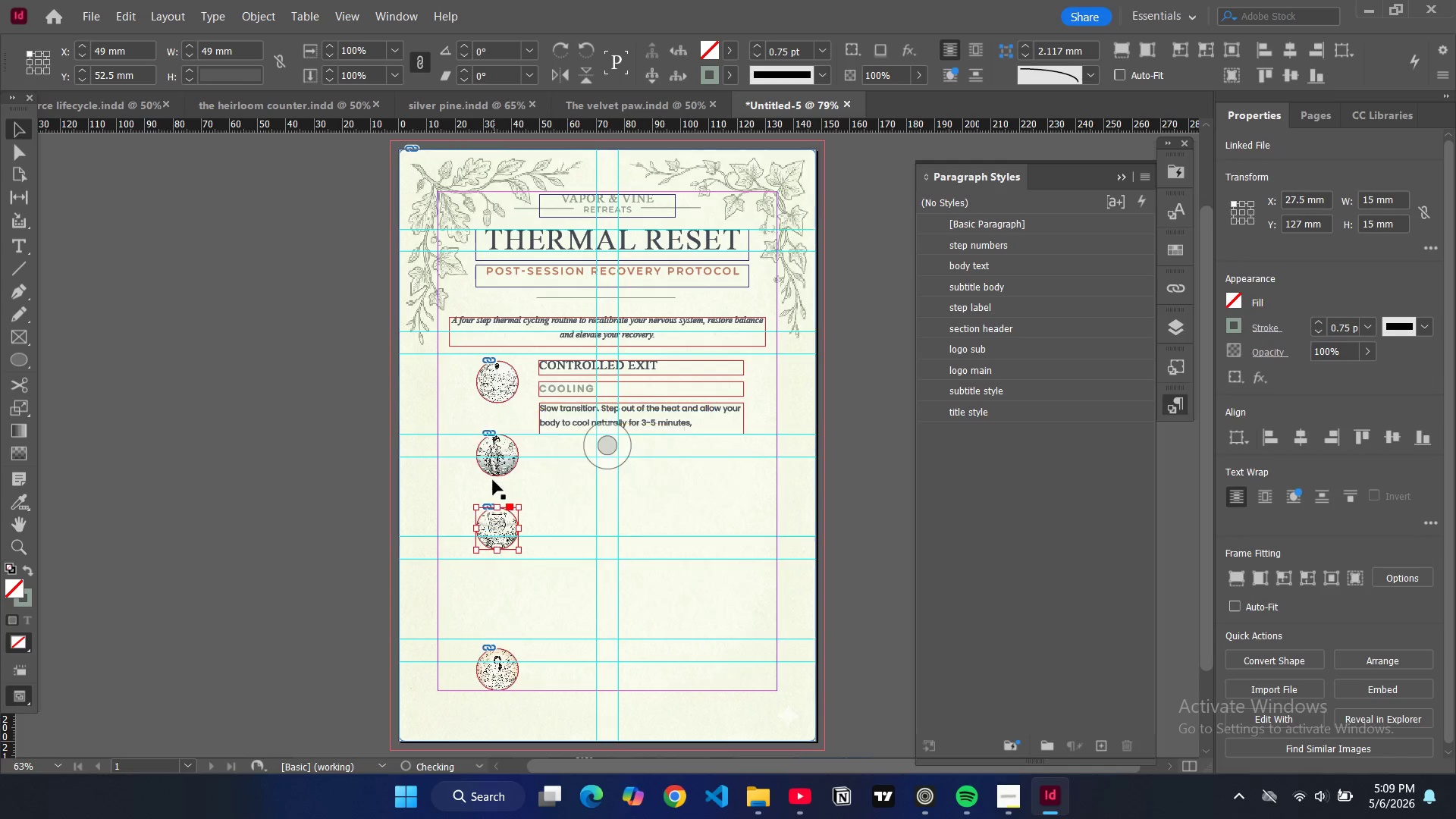 
key(Control+Z)
 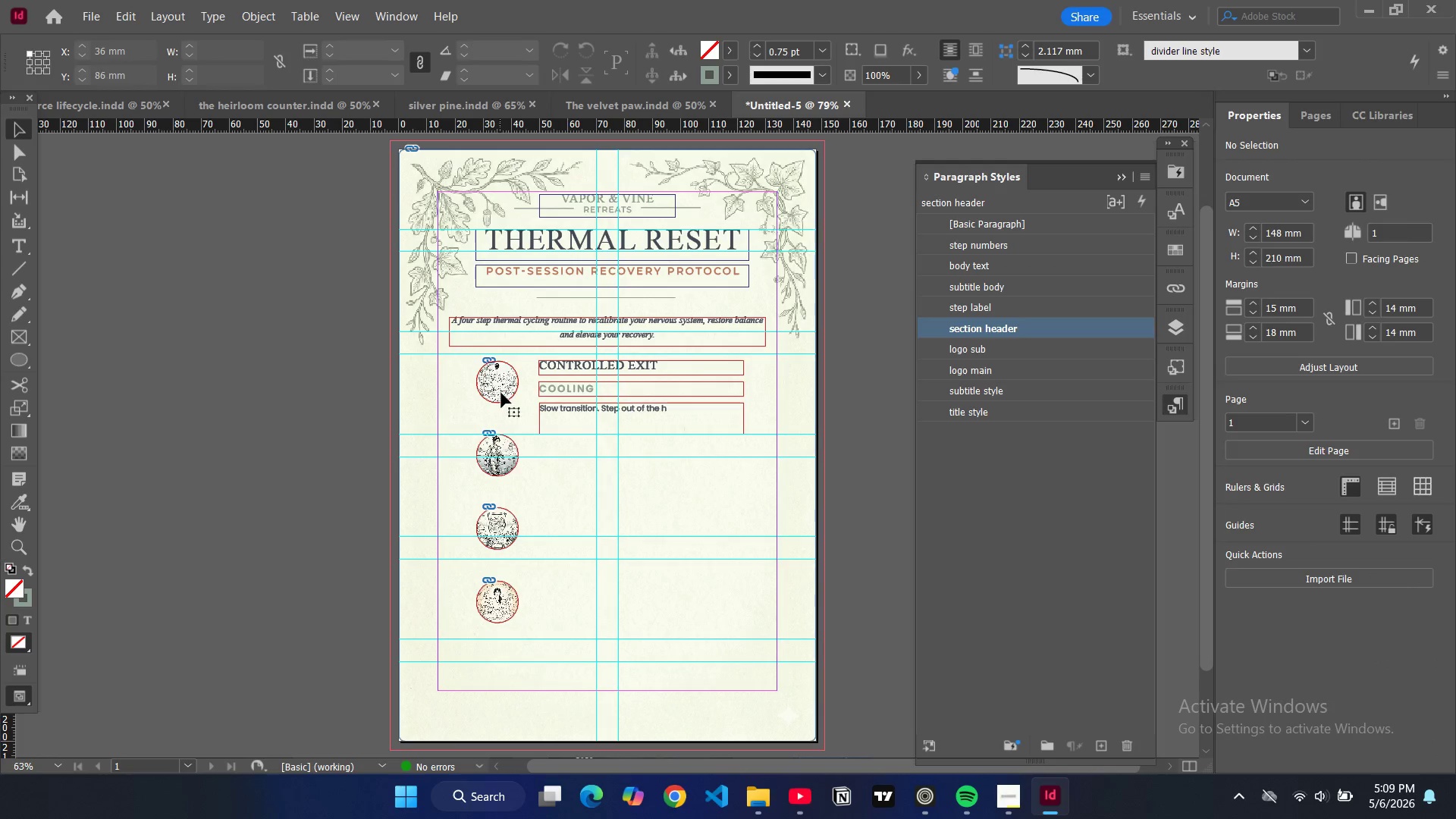 
left_click_drag(start_coordinate=[502, 384], to_coordinate=[463, 377])
 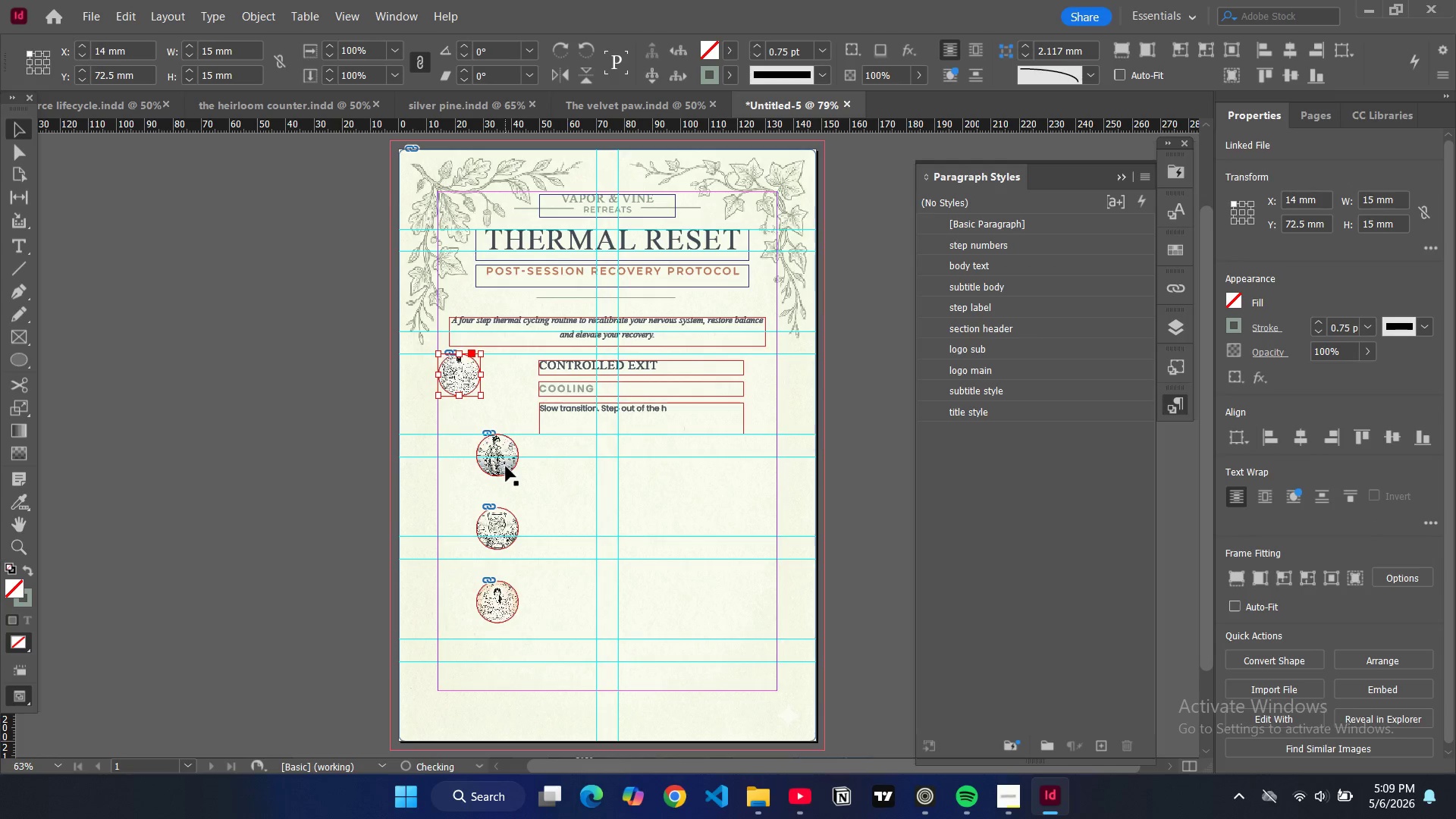 
left_click([506, 466])
 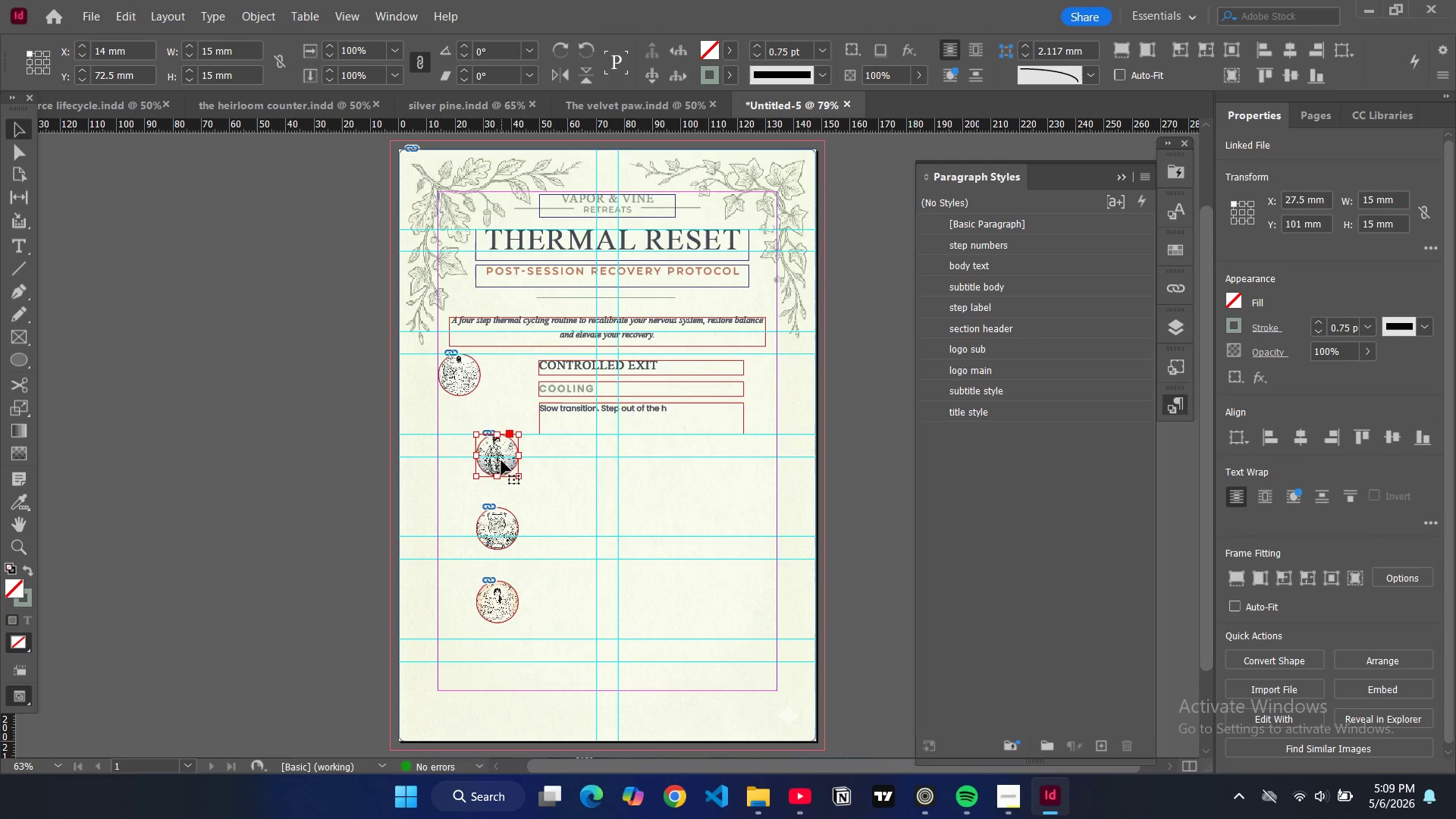 
left_click_drag(start_coordinate=[502, 460], to_coordinate=[465, 459])
 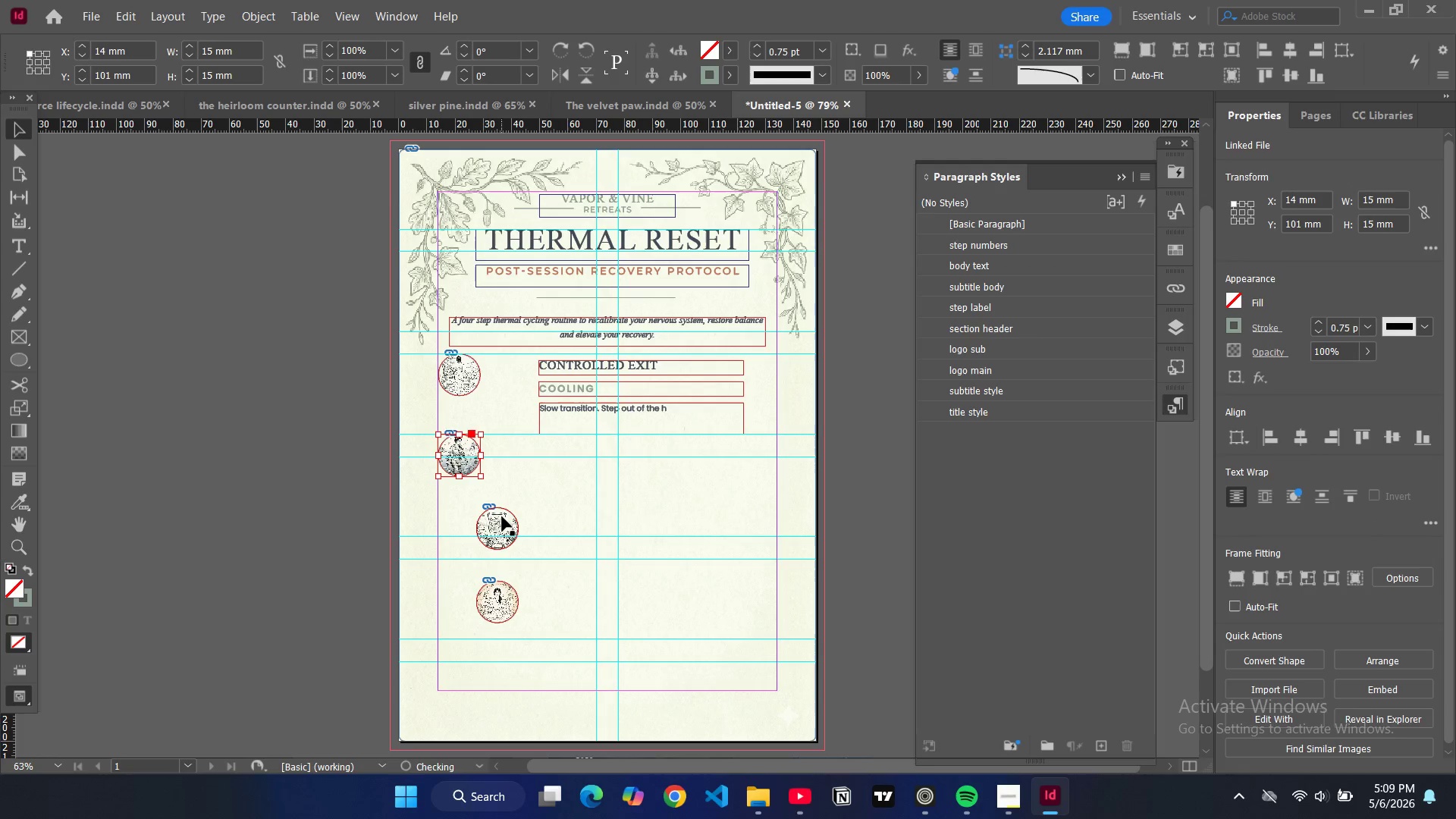 
left_click([502, 516])
 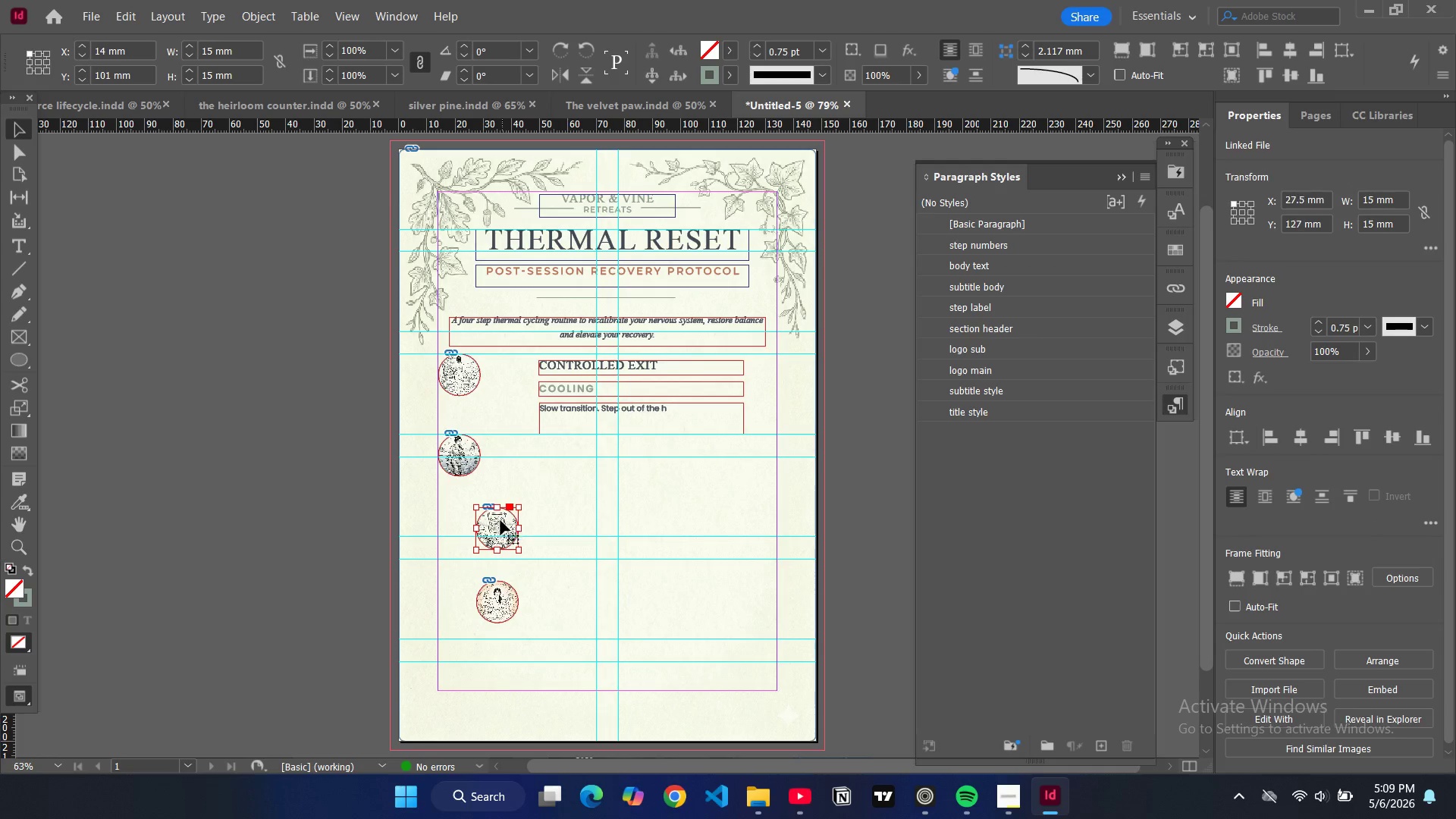 
left_click_drag(start_coordinate=[504, 517], to_coordinate=[468, 525])
 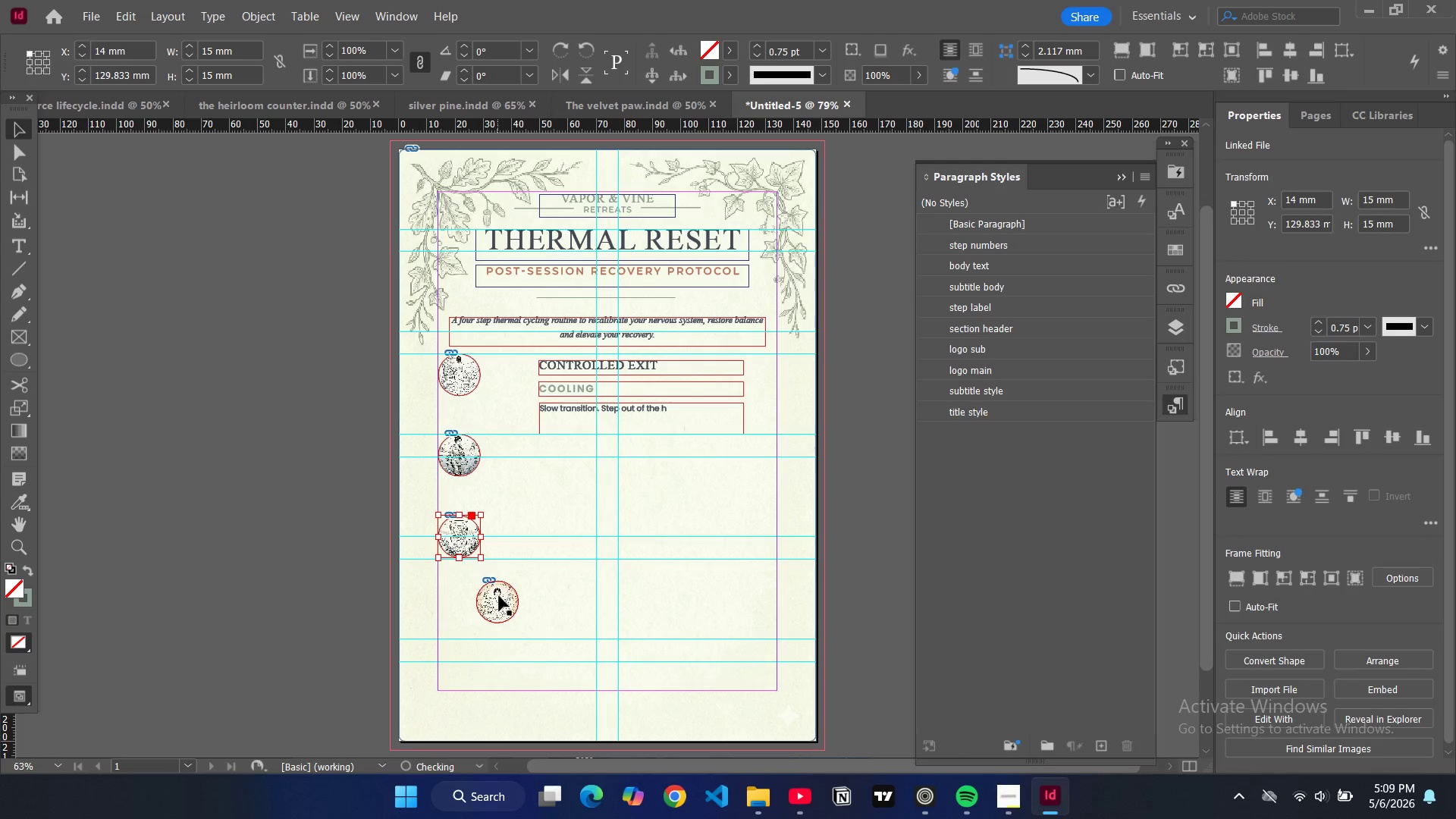 
left_click_drag(start_coordinate=[499, 596], to_coordinate=[463, 639])
 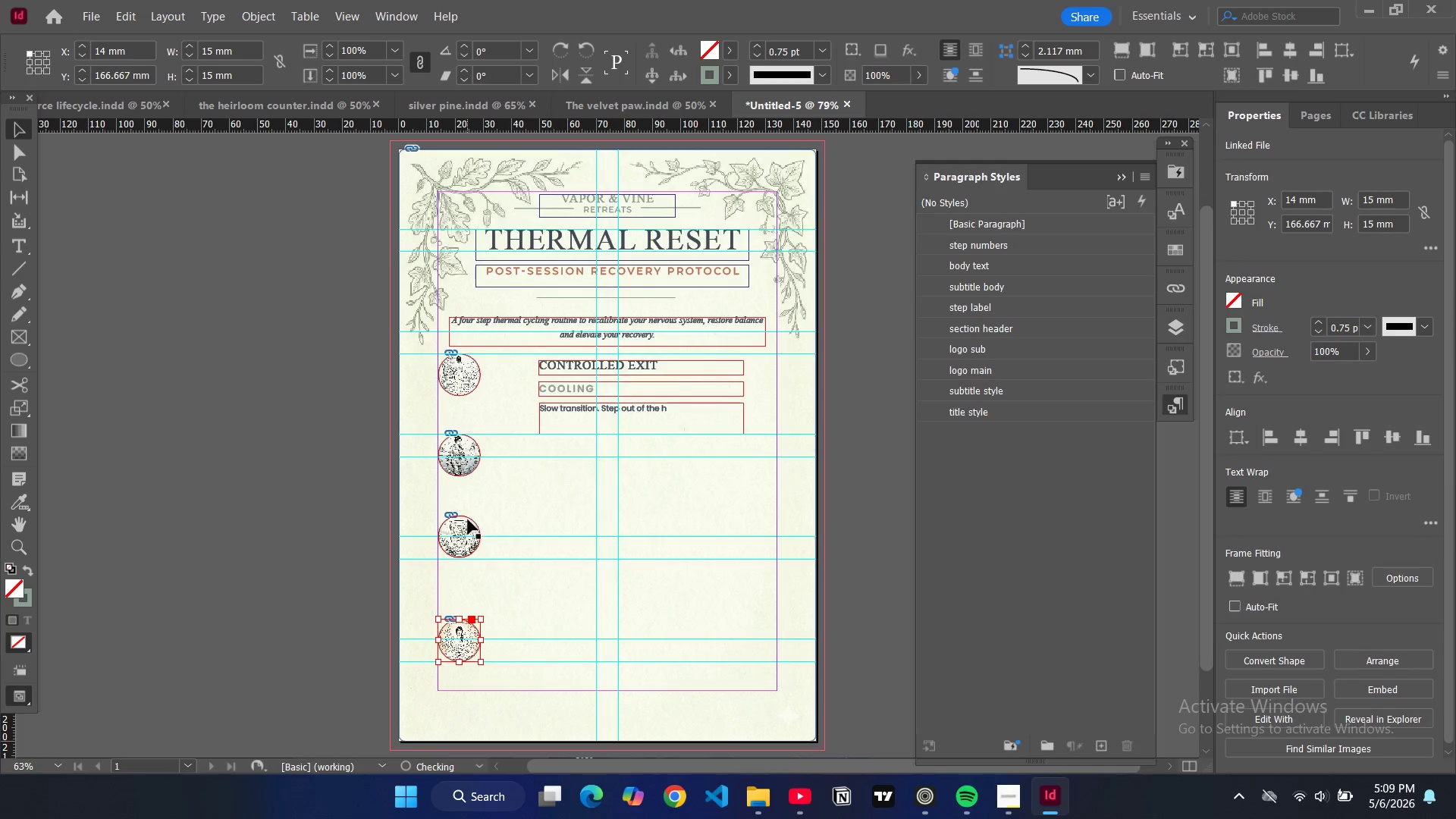 
left_click([469, 522])
 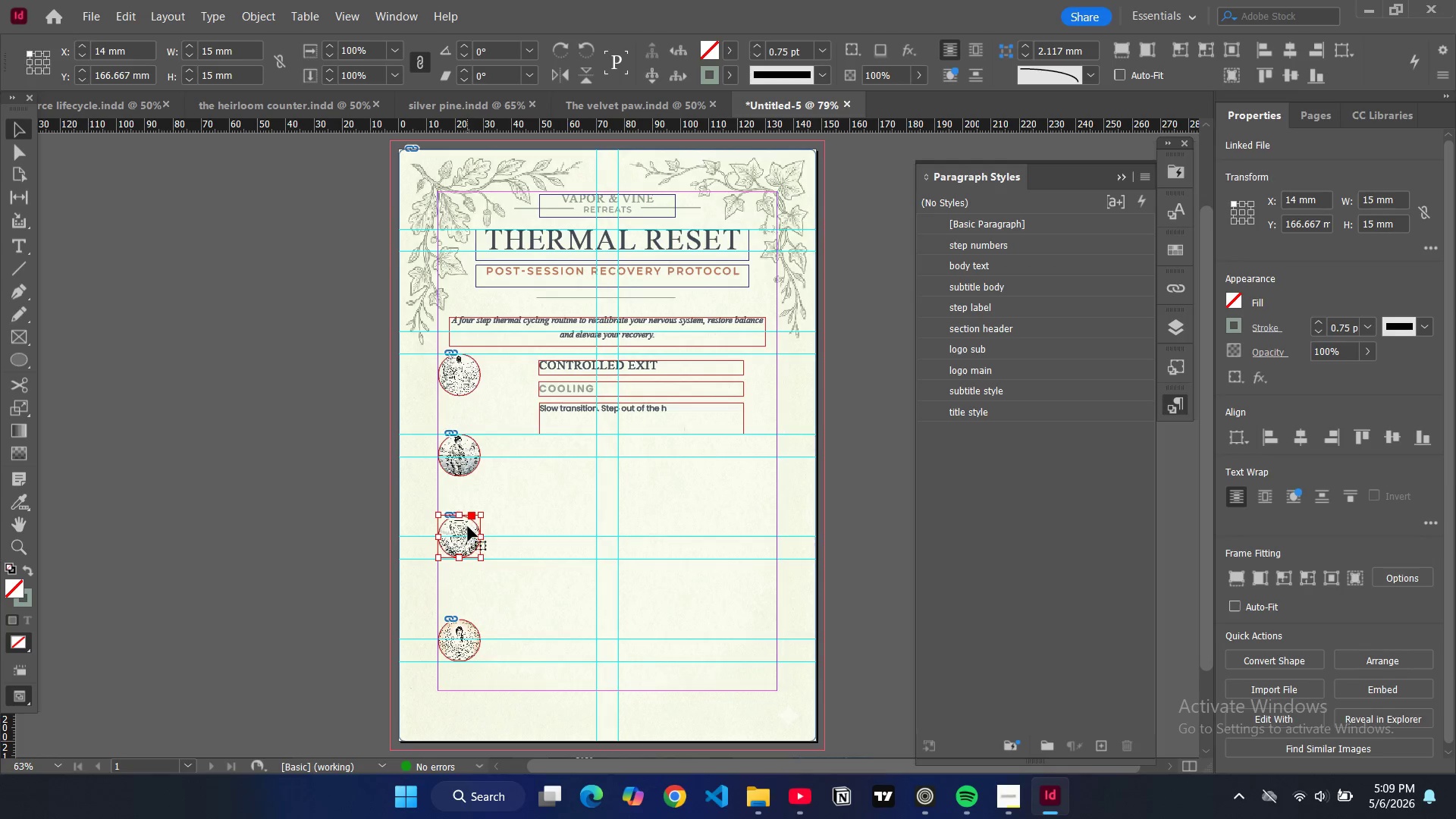 
left_click_drag(start_coordinate=[468, 526], to_coordinate=[472, 539])
 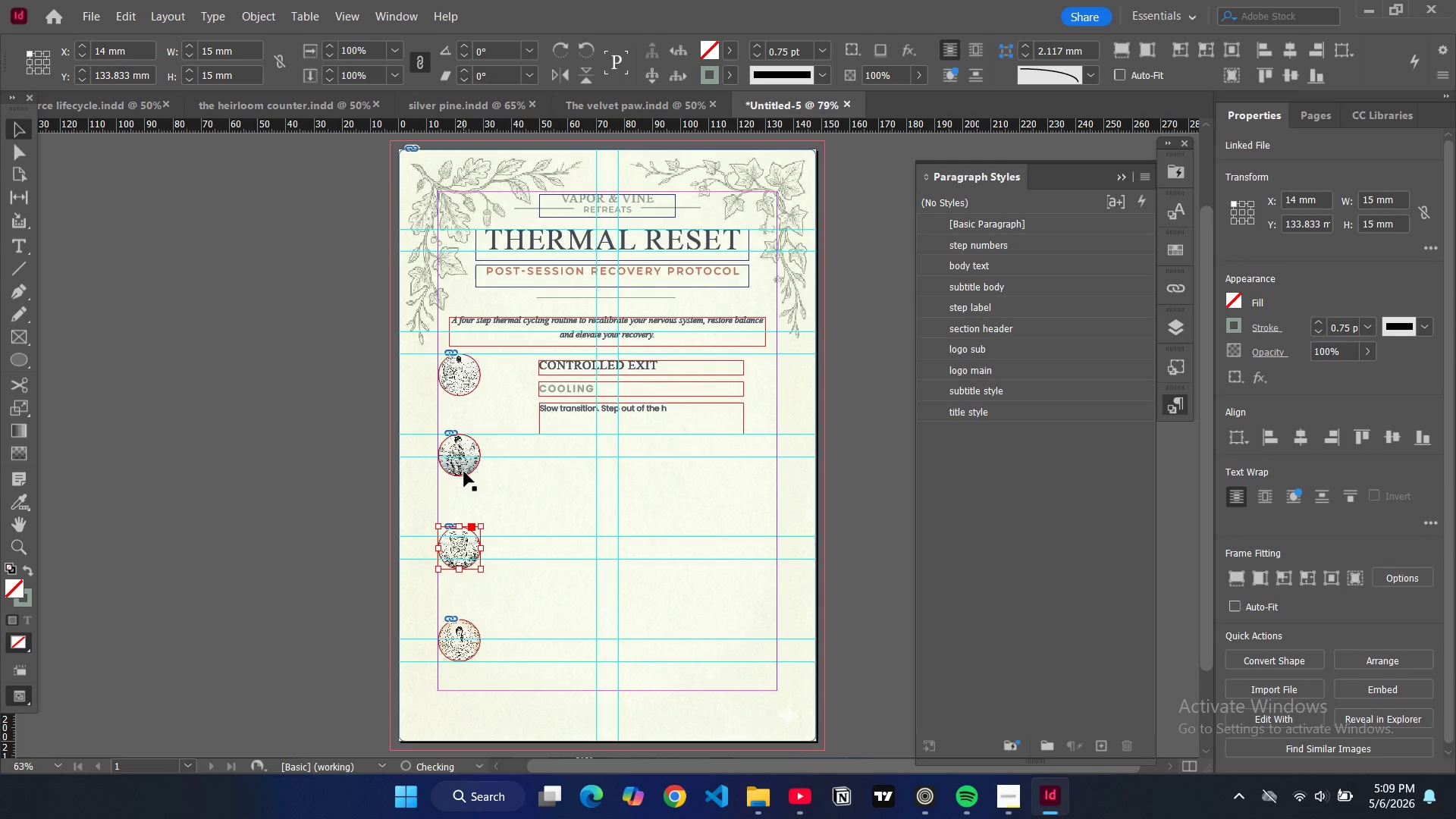 
left_click([464, 472])
 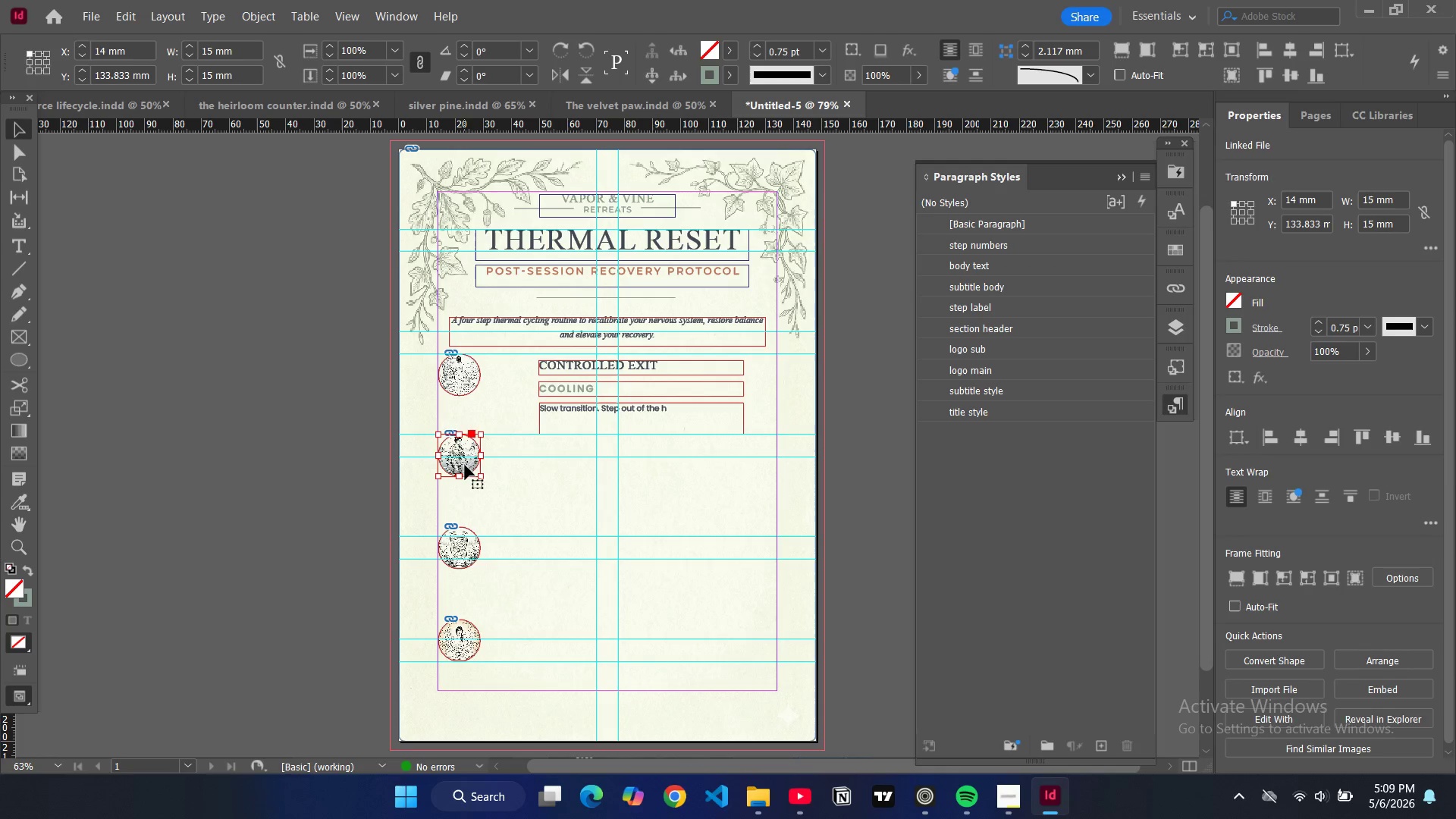 
left_click_drag(start_coordinate=[465, 465], to_coordinate=[467, 470])
 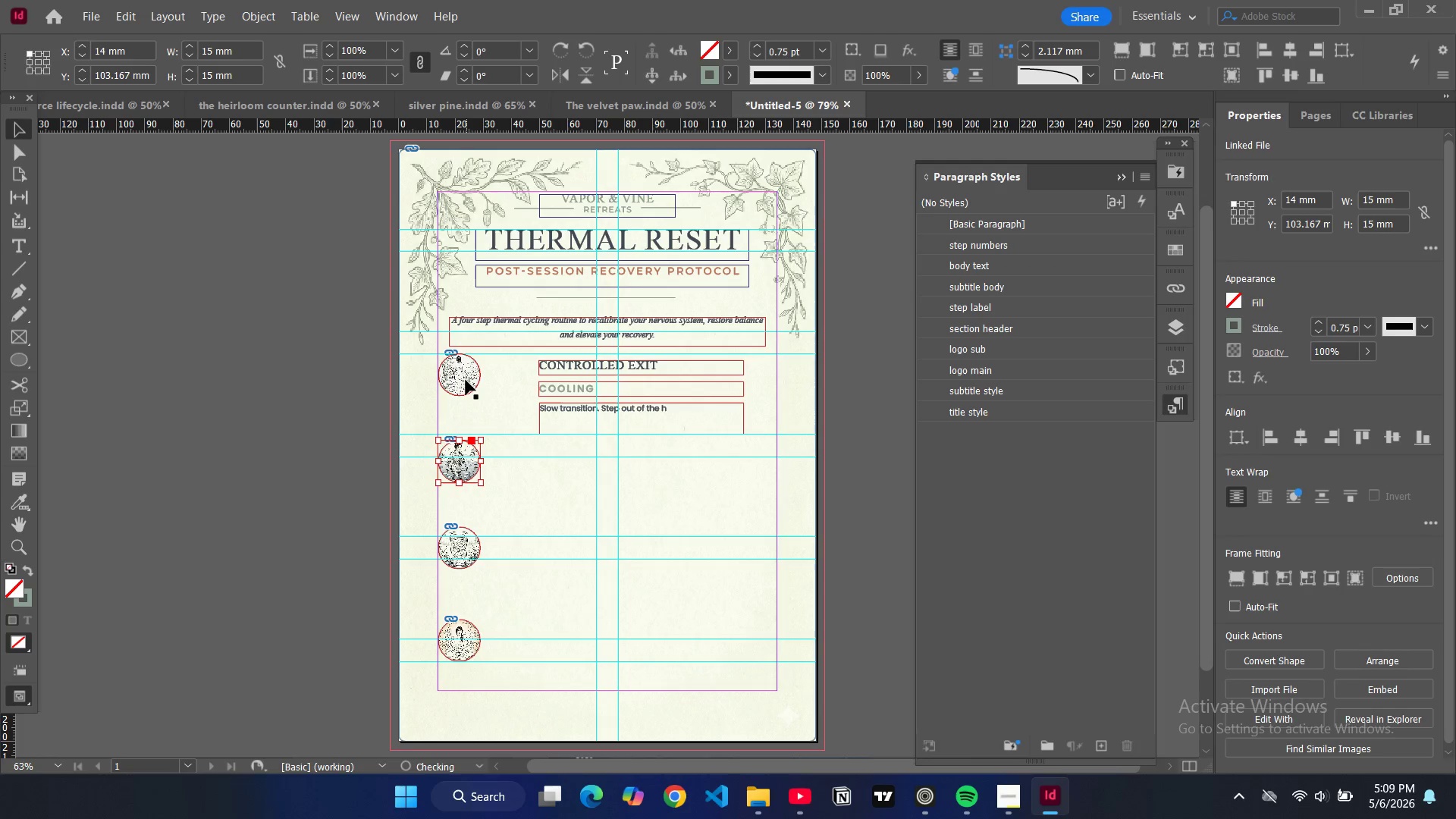 
left_click([466, 380])
 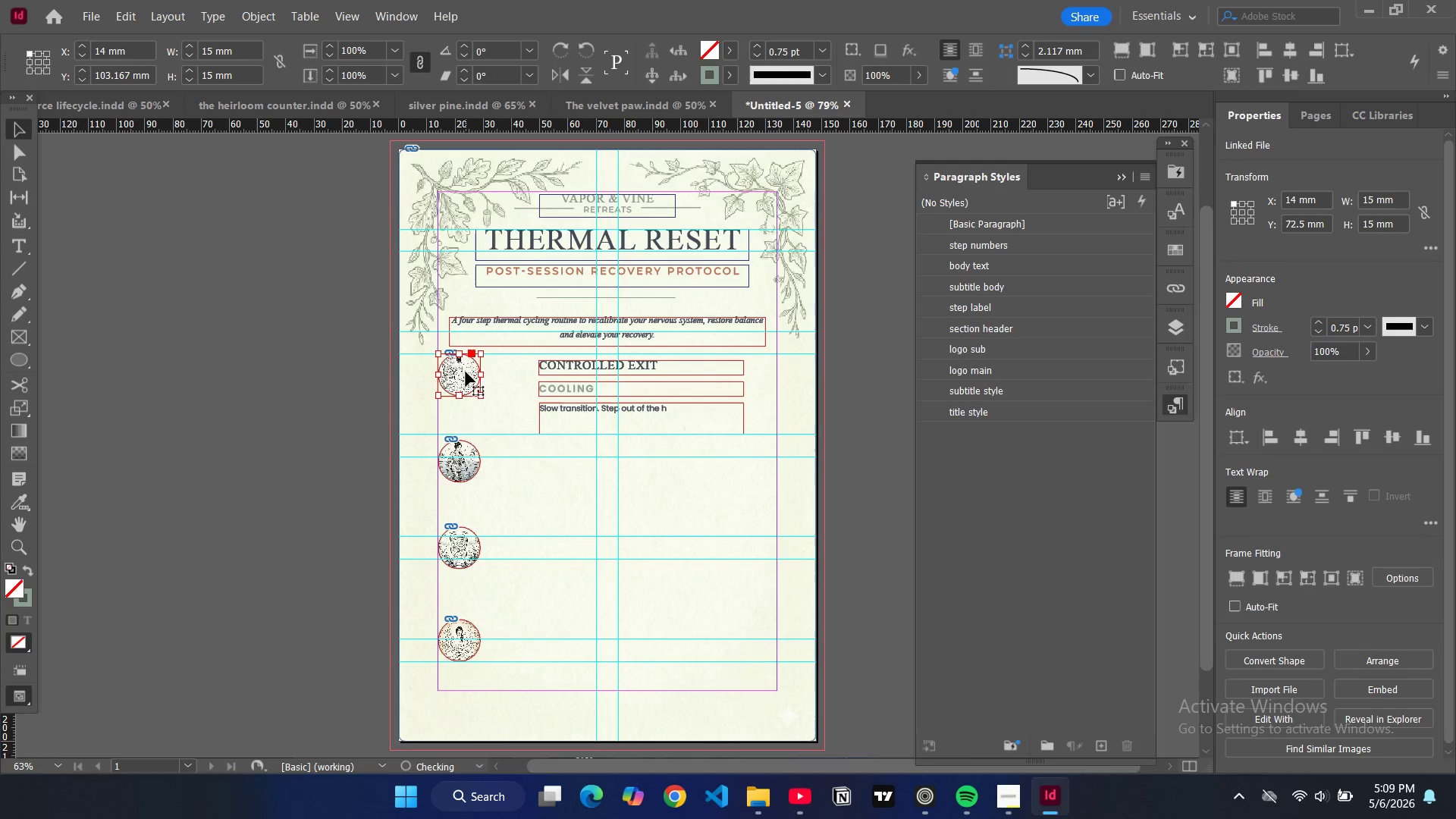 
left_click_drag(start_coordinate=[466, 372], to_coordinate=[470, 369])
 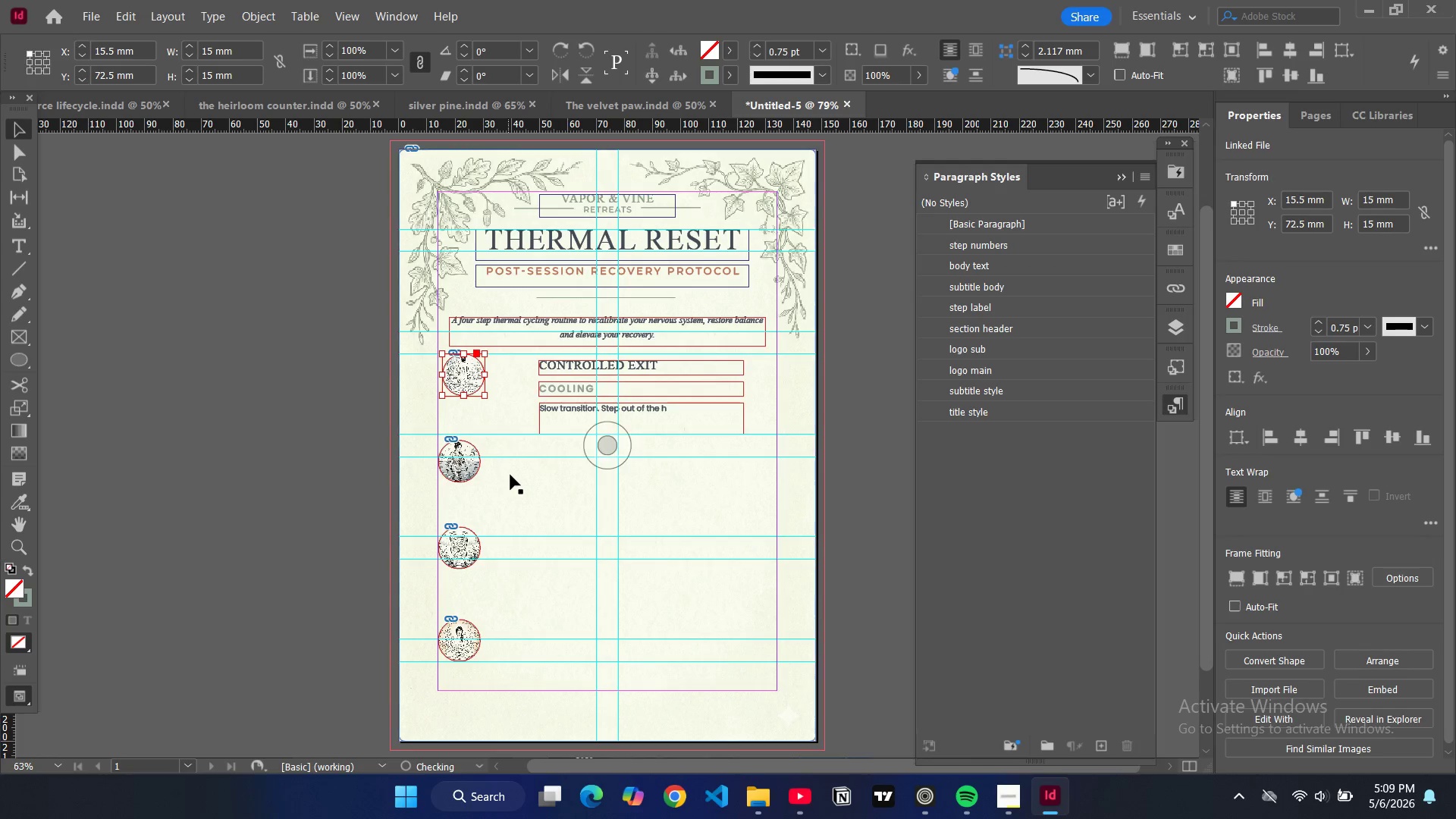 
left_click([511, 475])
 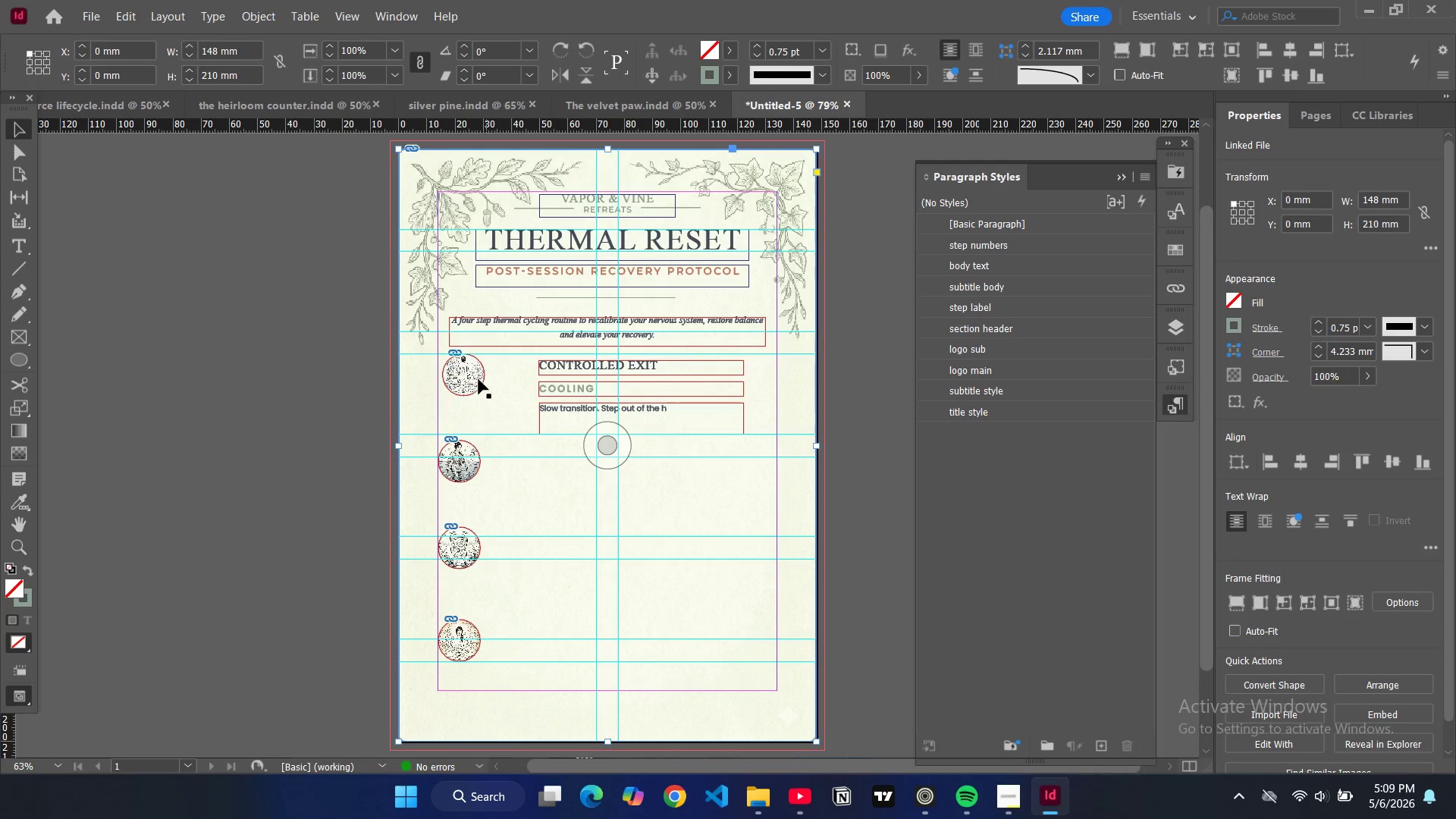 
left_click([474, 375])
 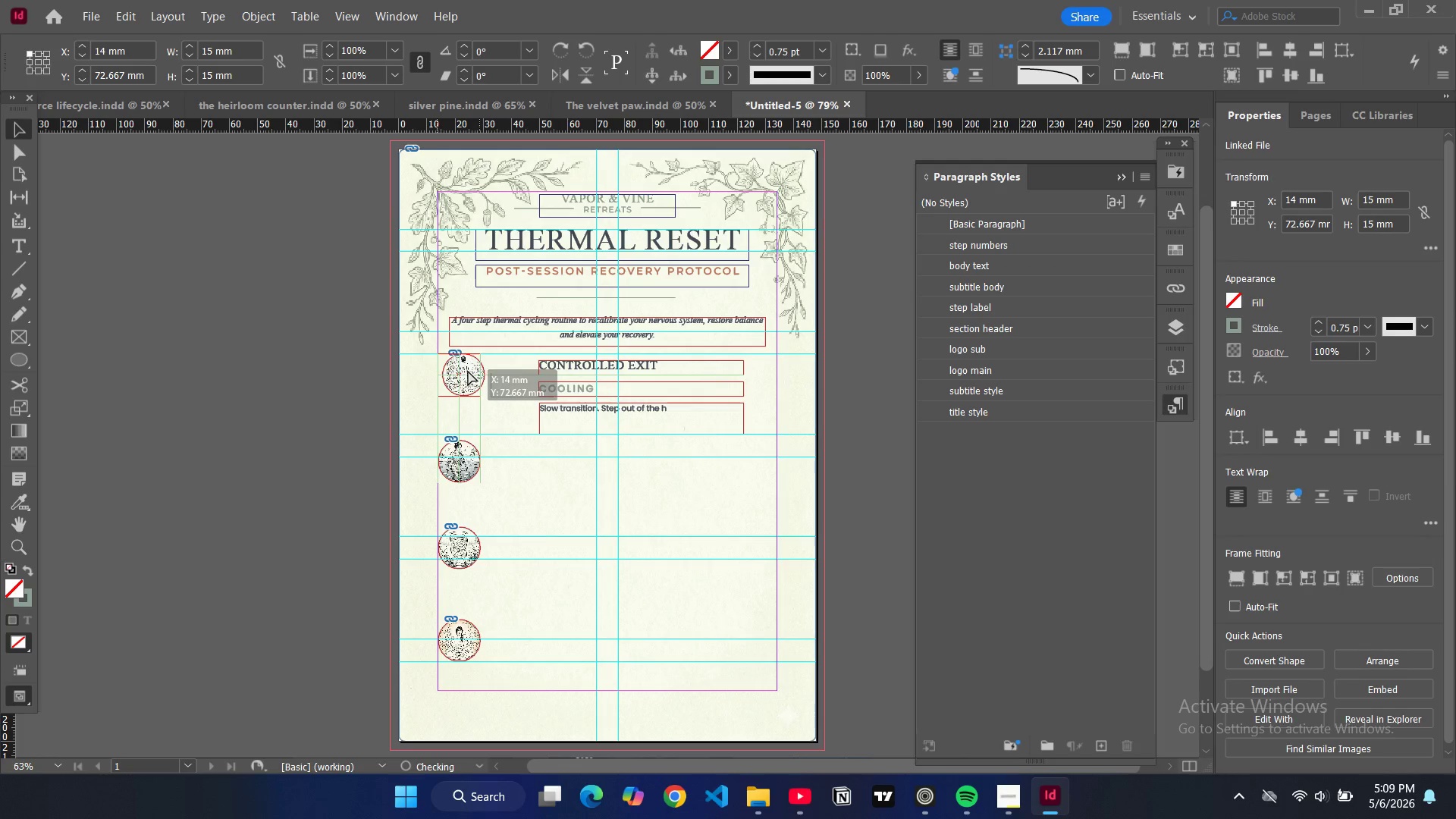 
wait(6.2)
 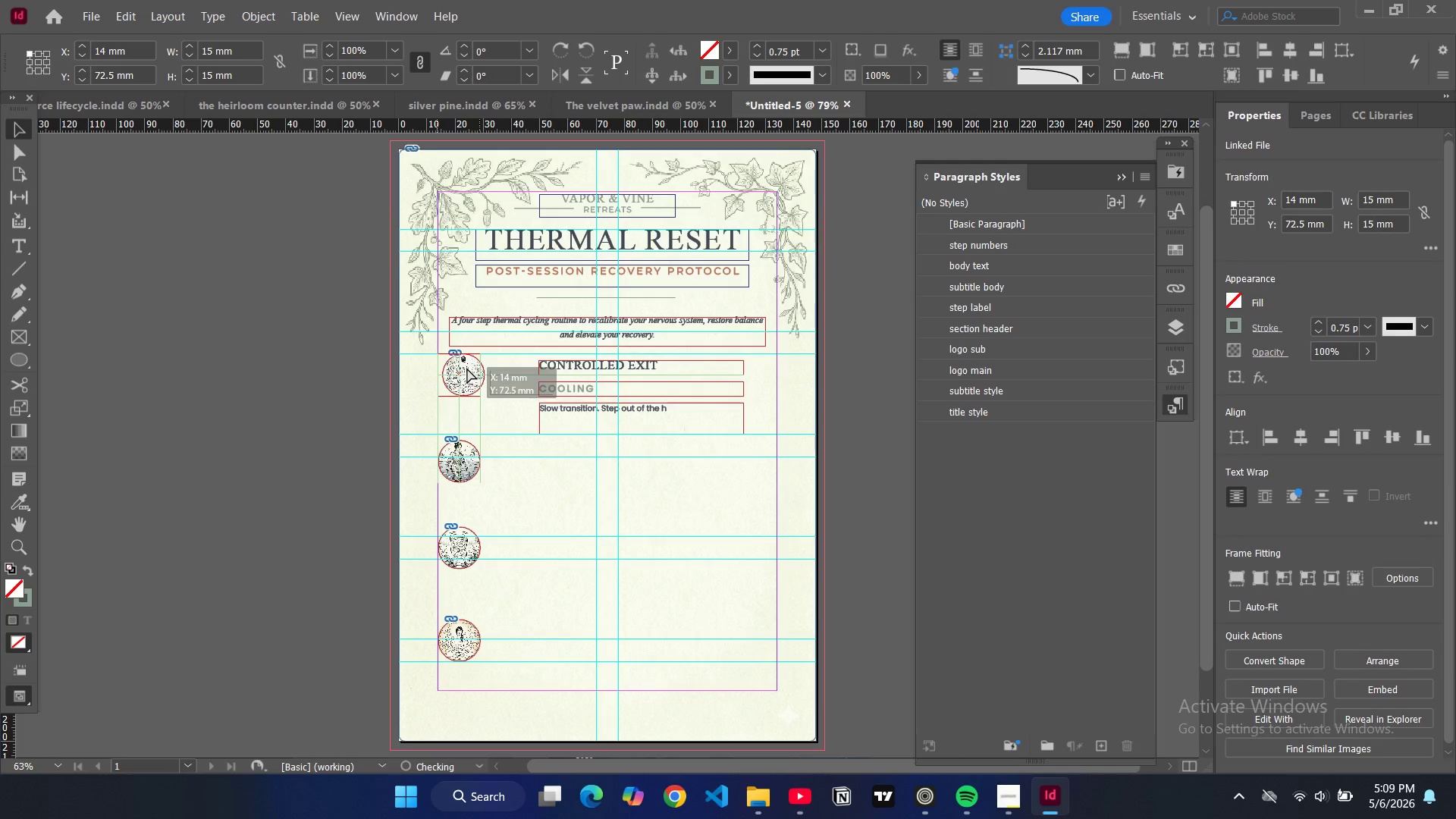 
type(ww)
 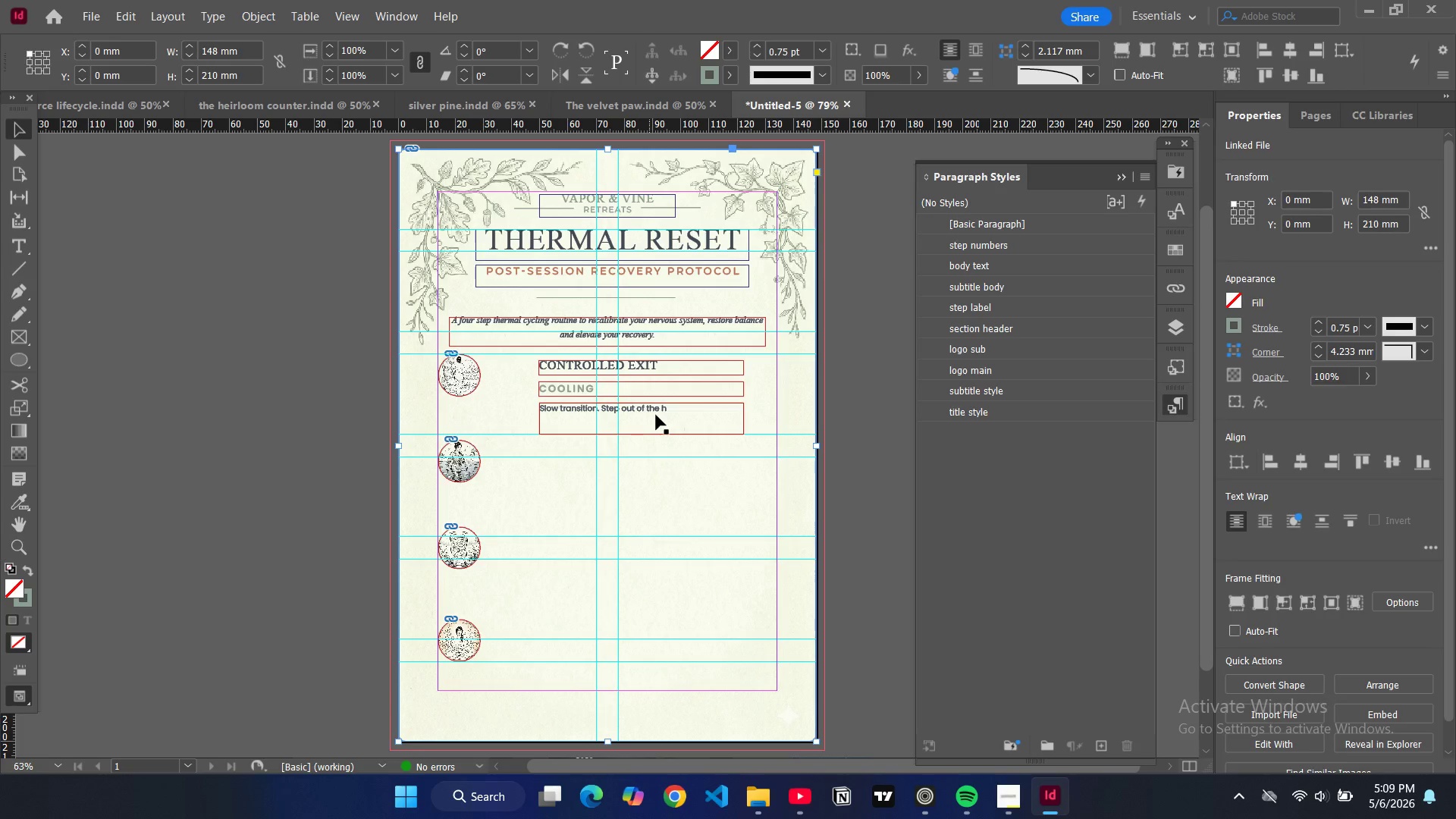 
double_click([675, 410])
 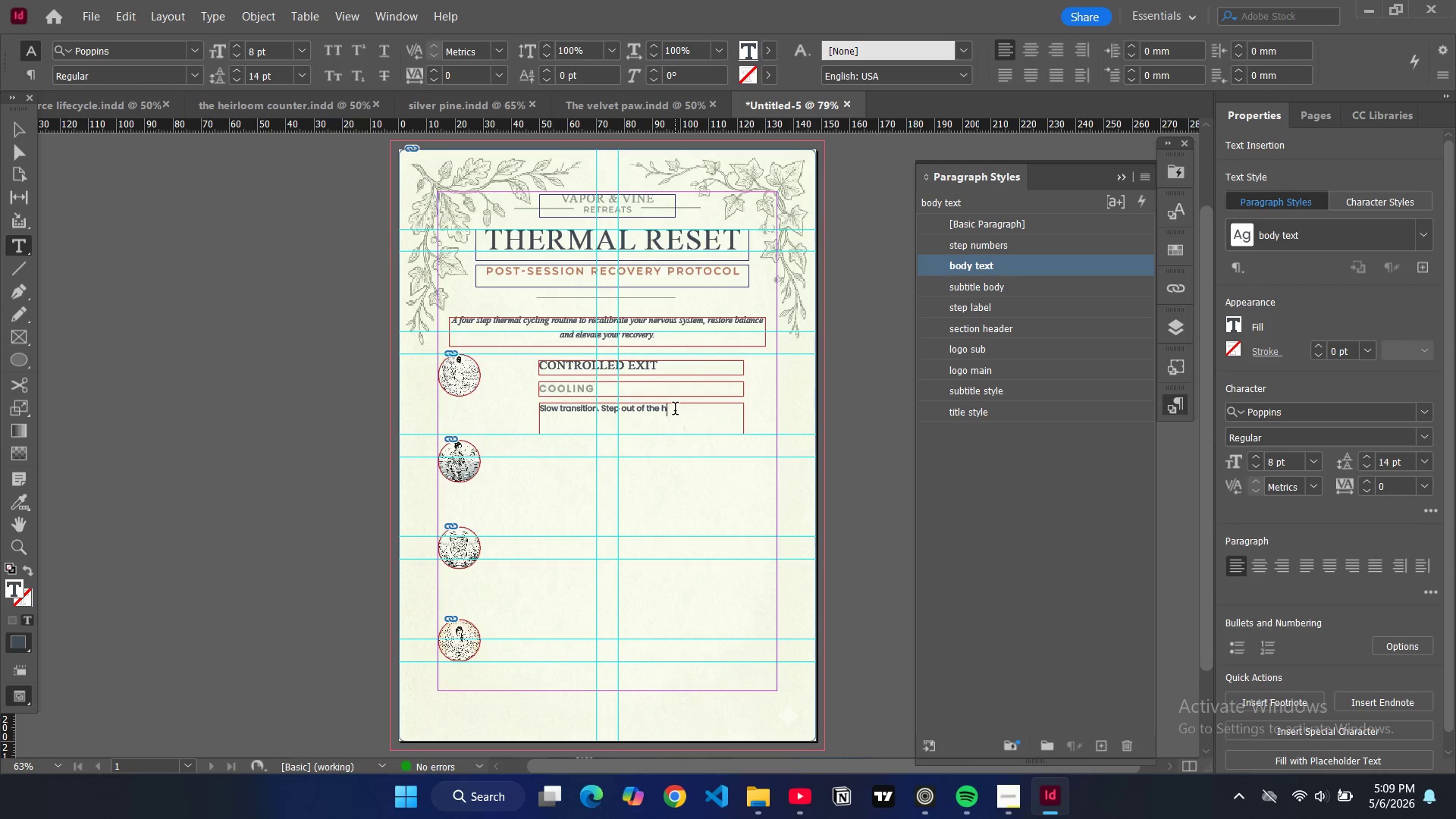 
type(eat and allow your body to cool neutrally for 3 to 5 minutes.)
 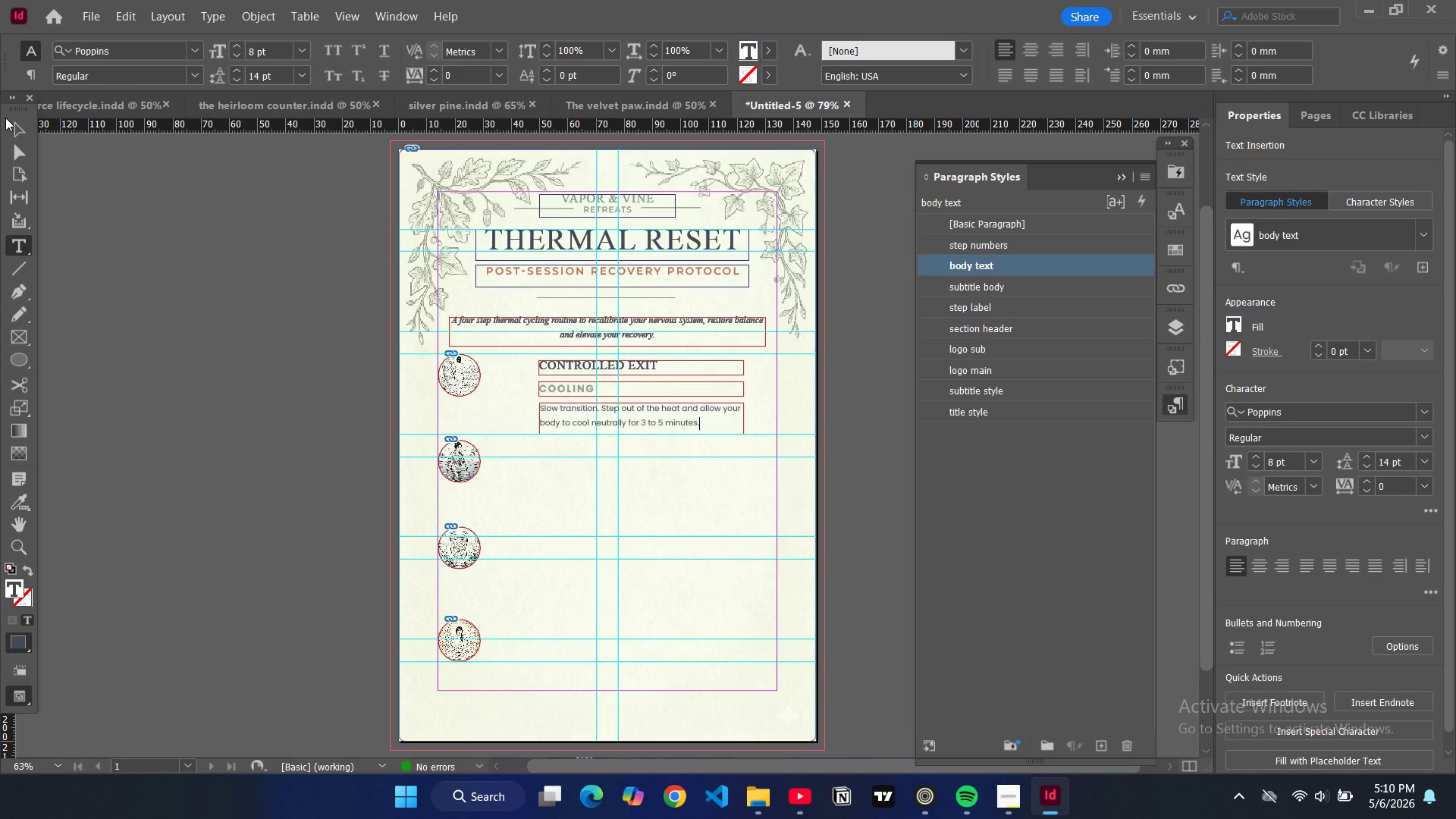 
left_click([17, 130])
 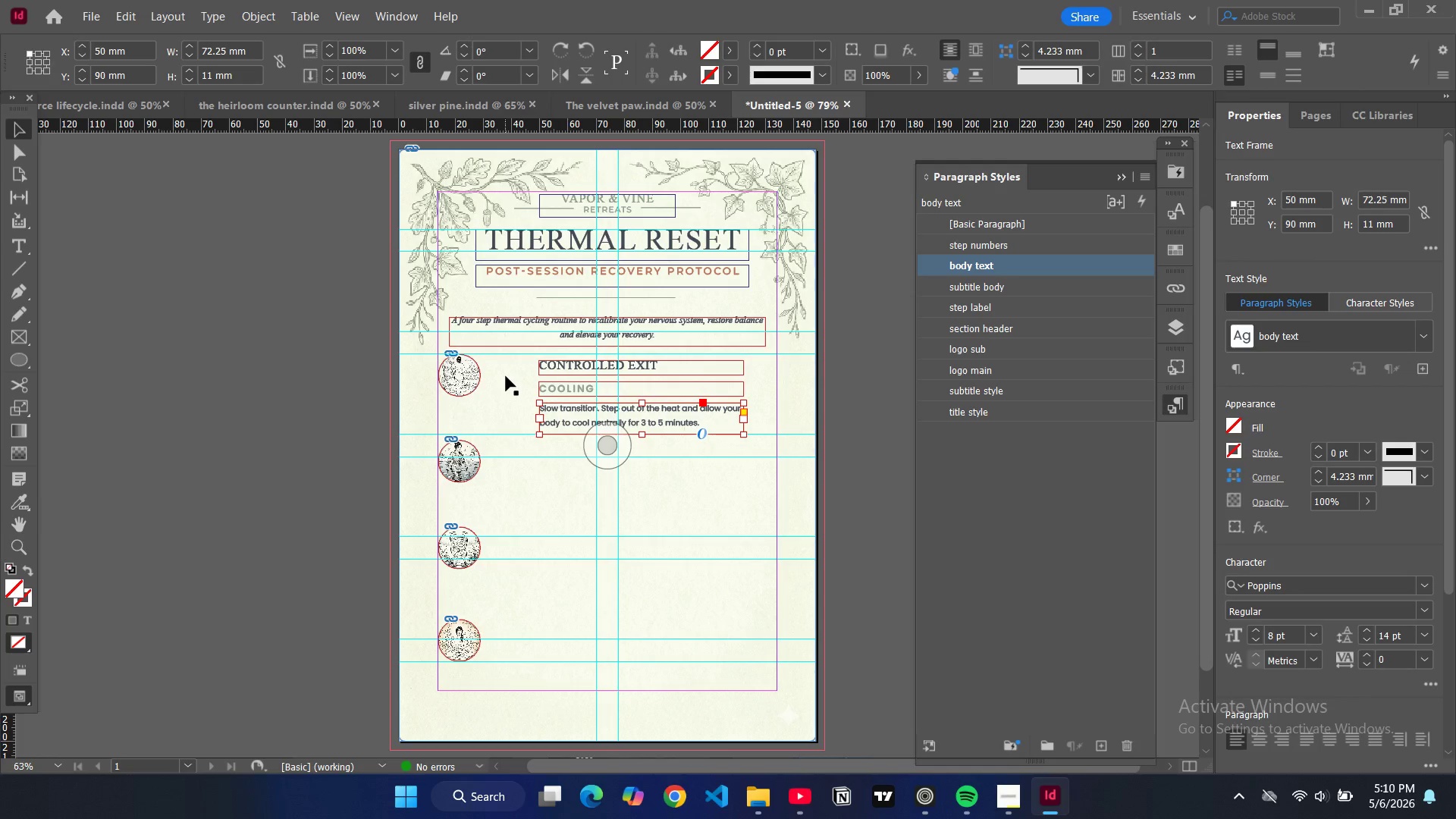 
hold_key(key=ControlLeft, duration=1.81)
hold_key(key=ShiftLeft, duration=1.51)
left_click([557, 391])
 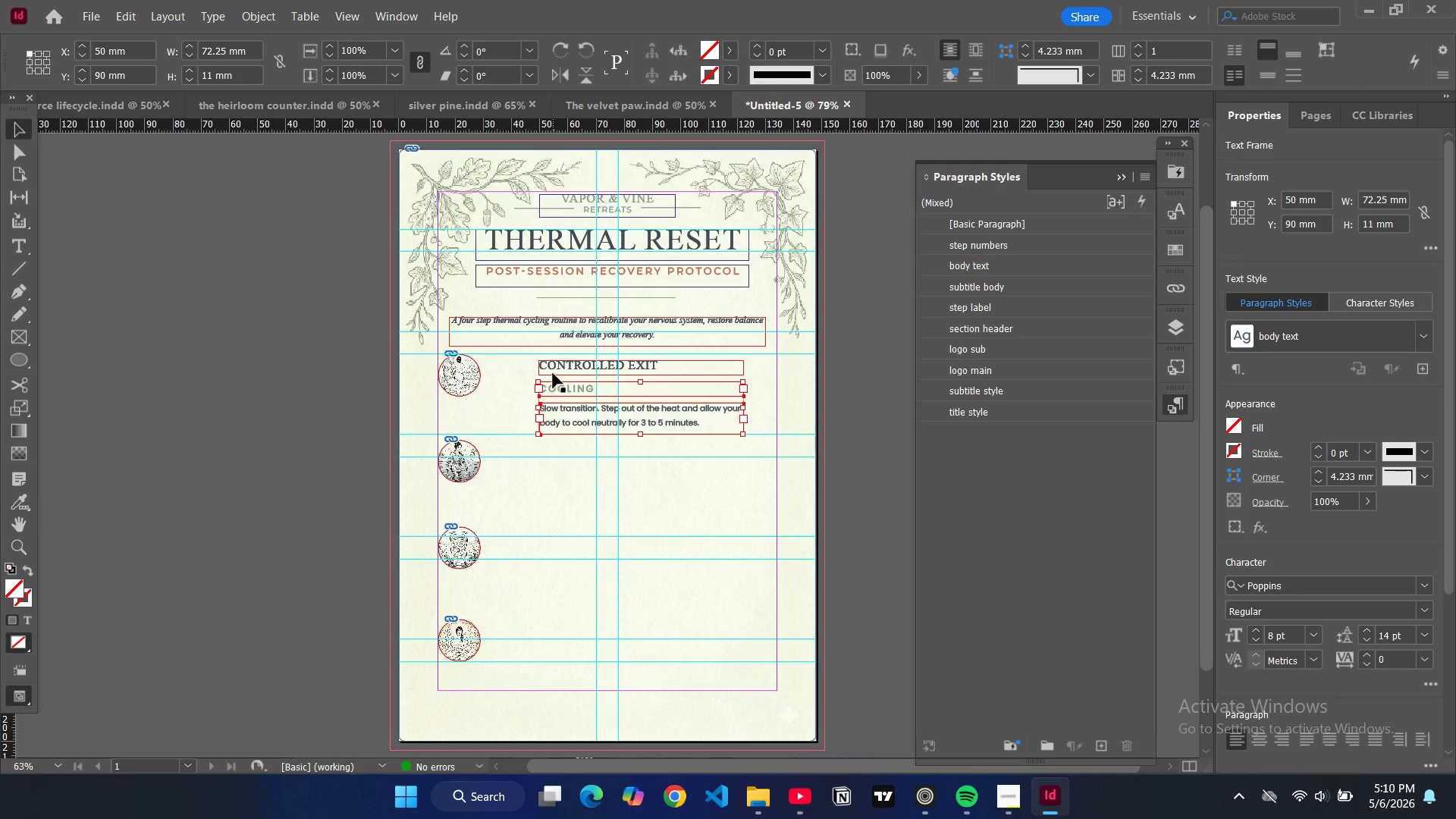 
left_click([553, 373])
 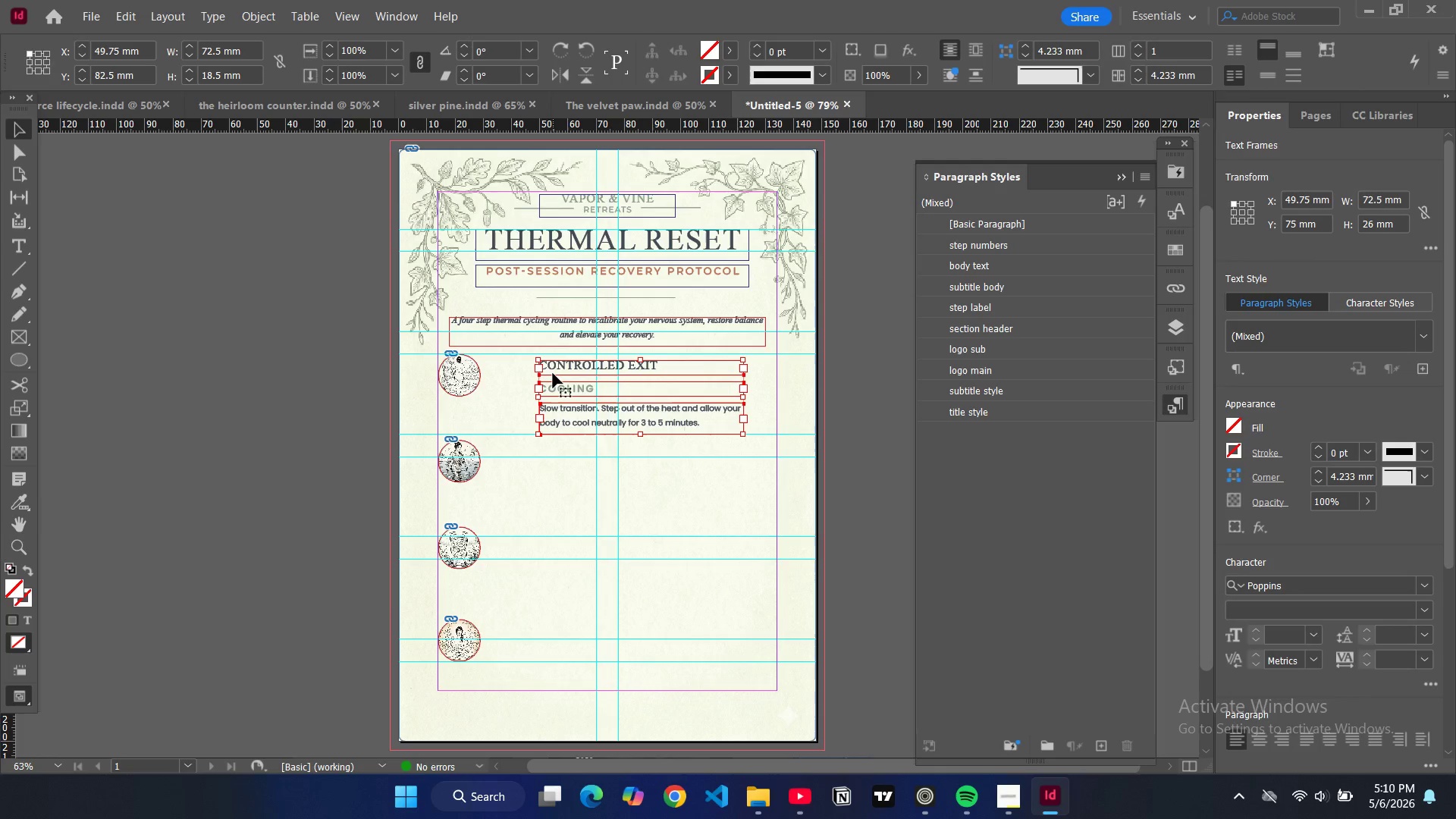 
key(Control+Shift+ShiftLeft)
 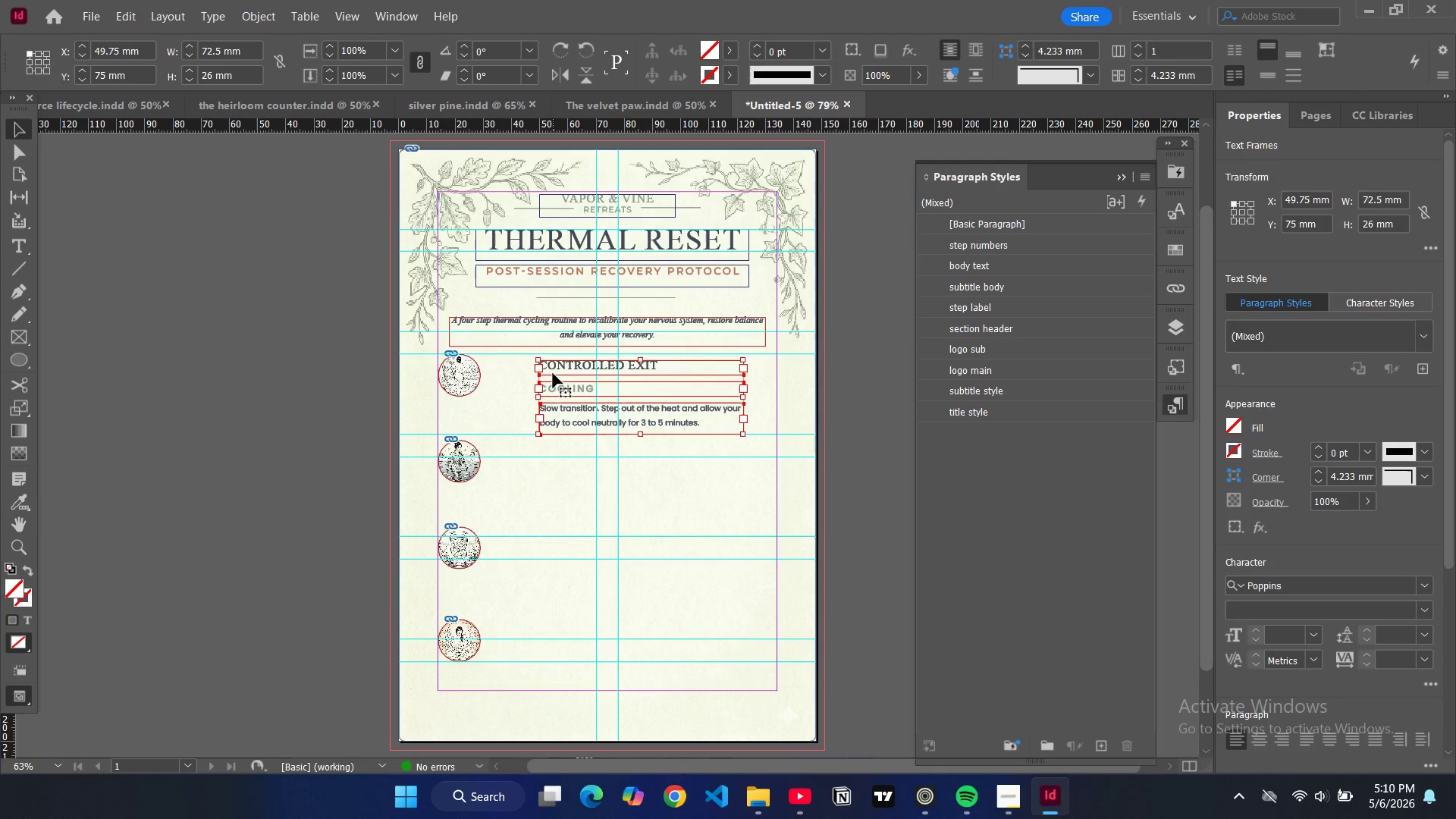 
key(Control+Shift+ShiftLeft)
 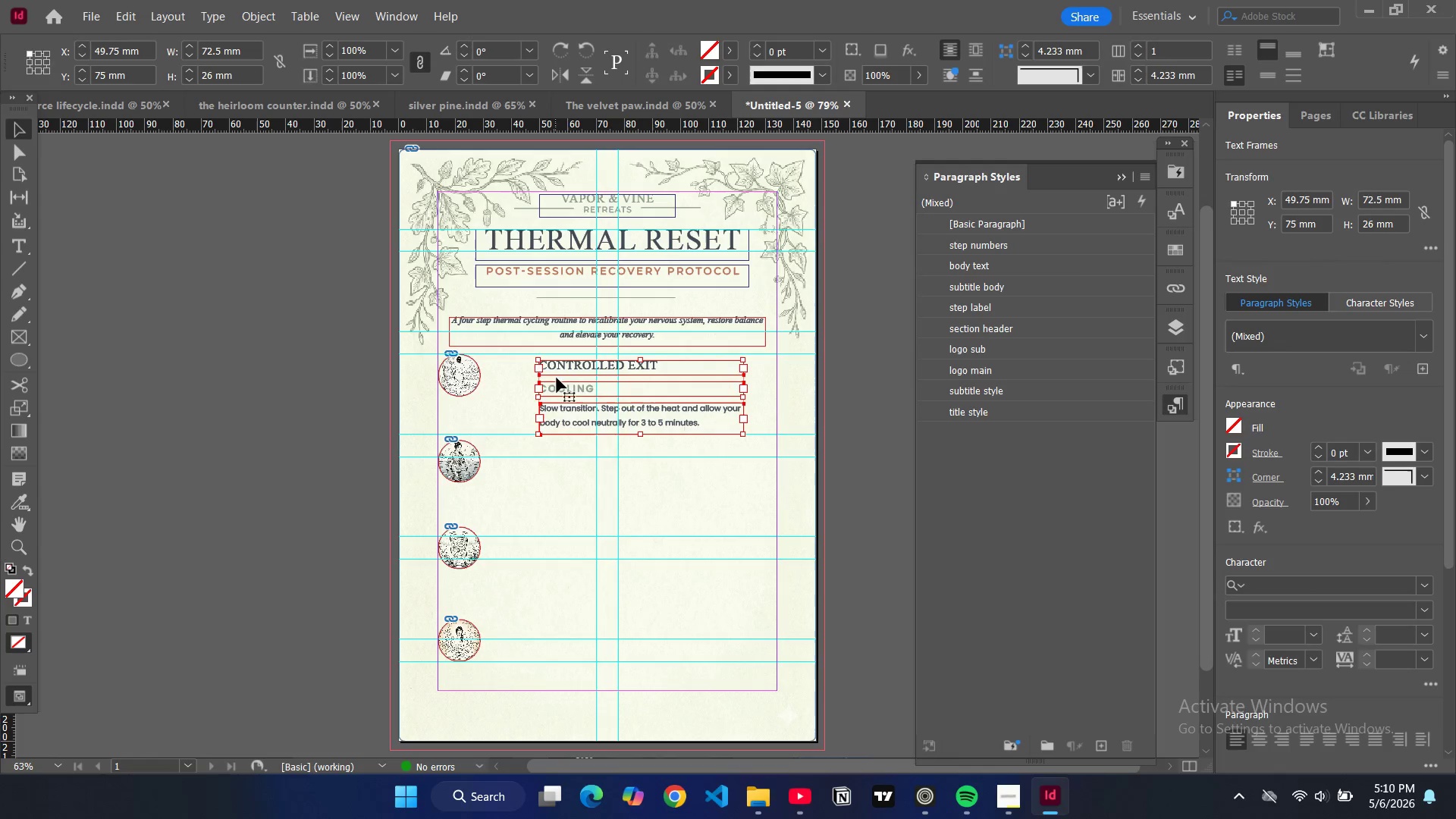 
left_click_drag(start_coordinate=[557, 377], to_coordinate=[509, 371])
 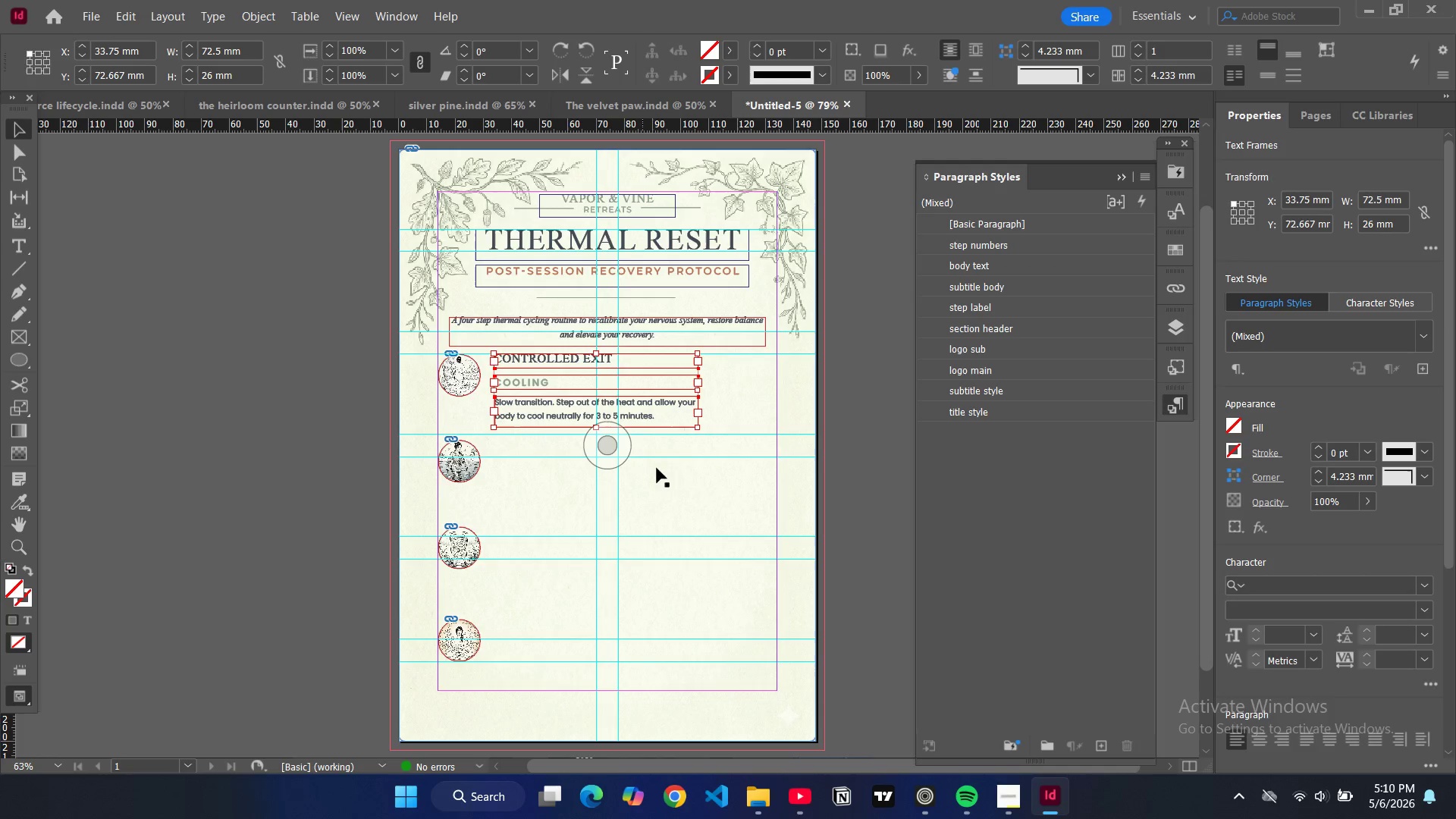 
key(Control+V)
 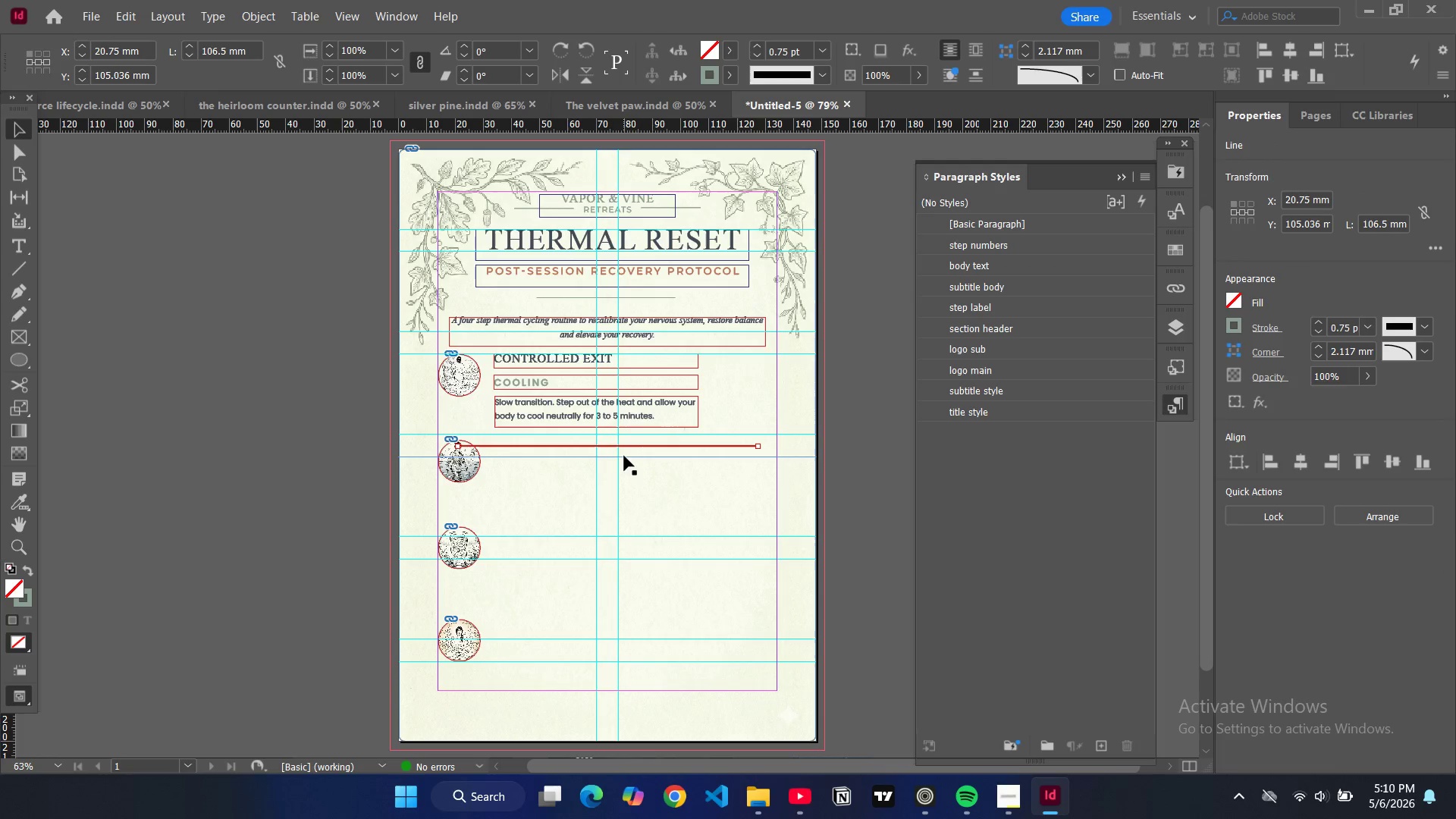 
key(Control+ControlLeft)
 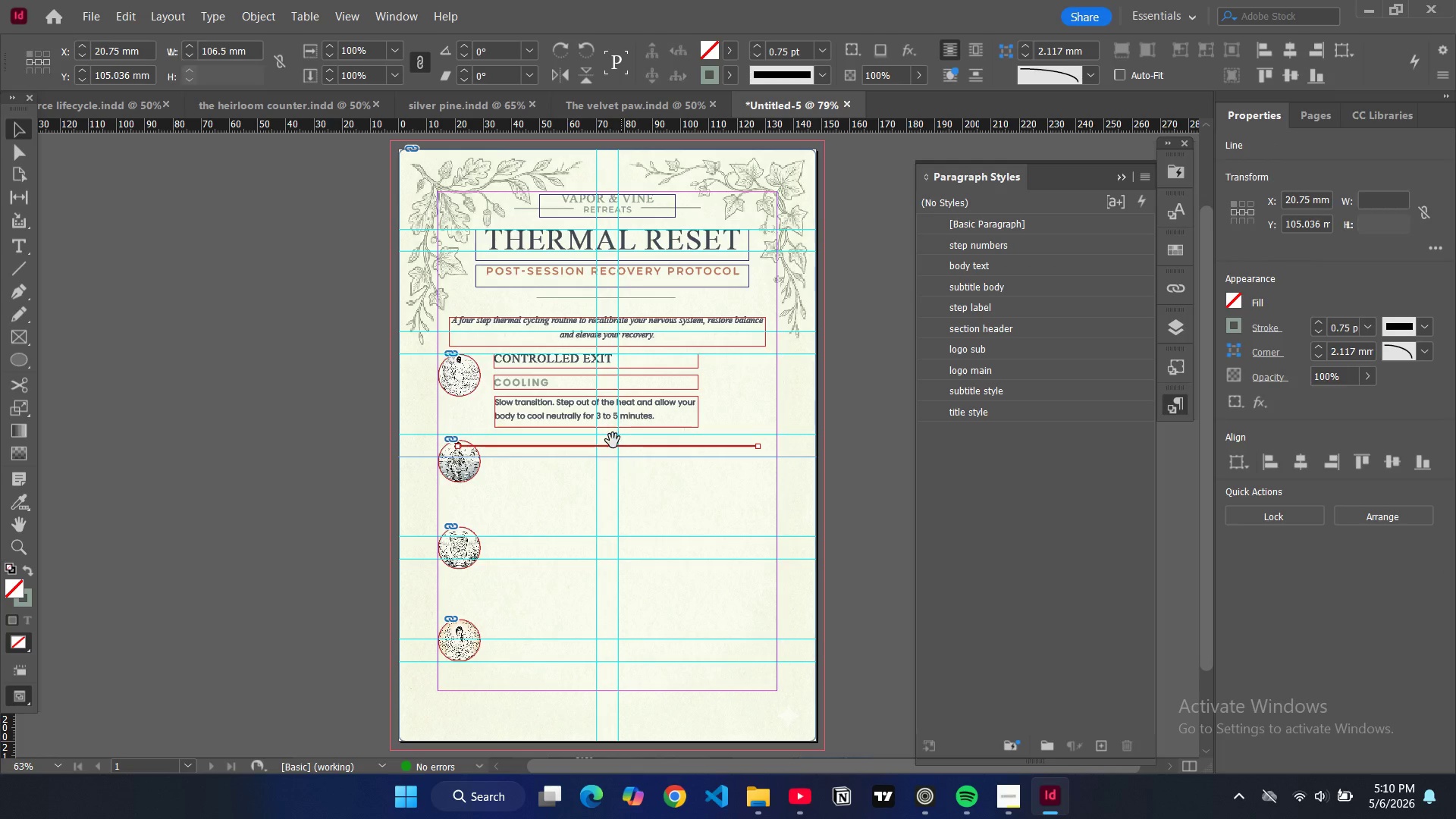 
key(Control+Z)
 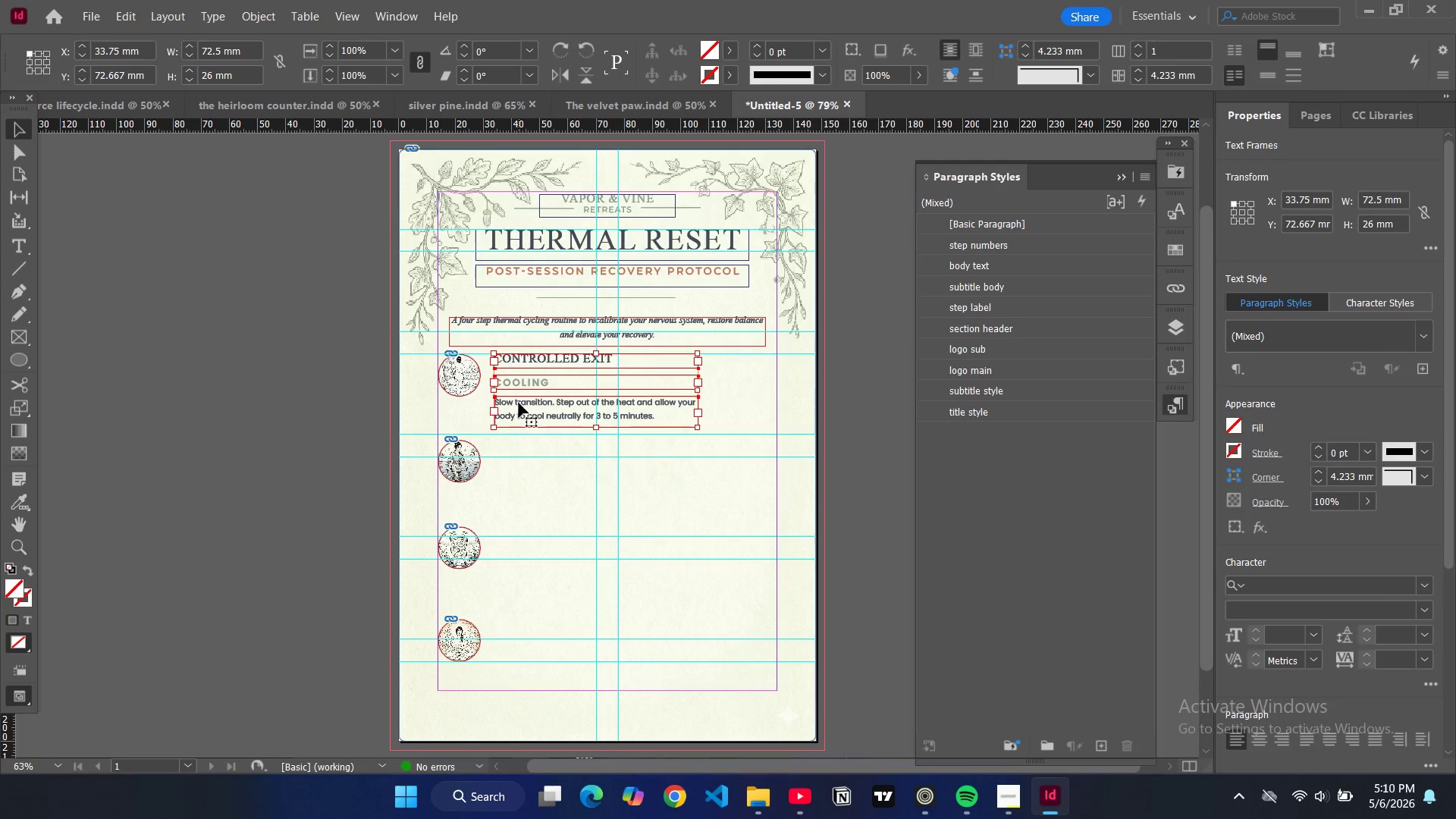 
key(Control+C)
 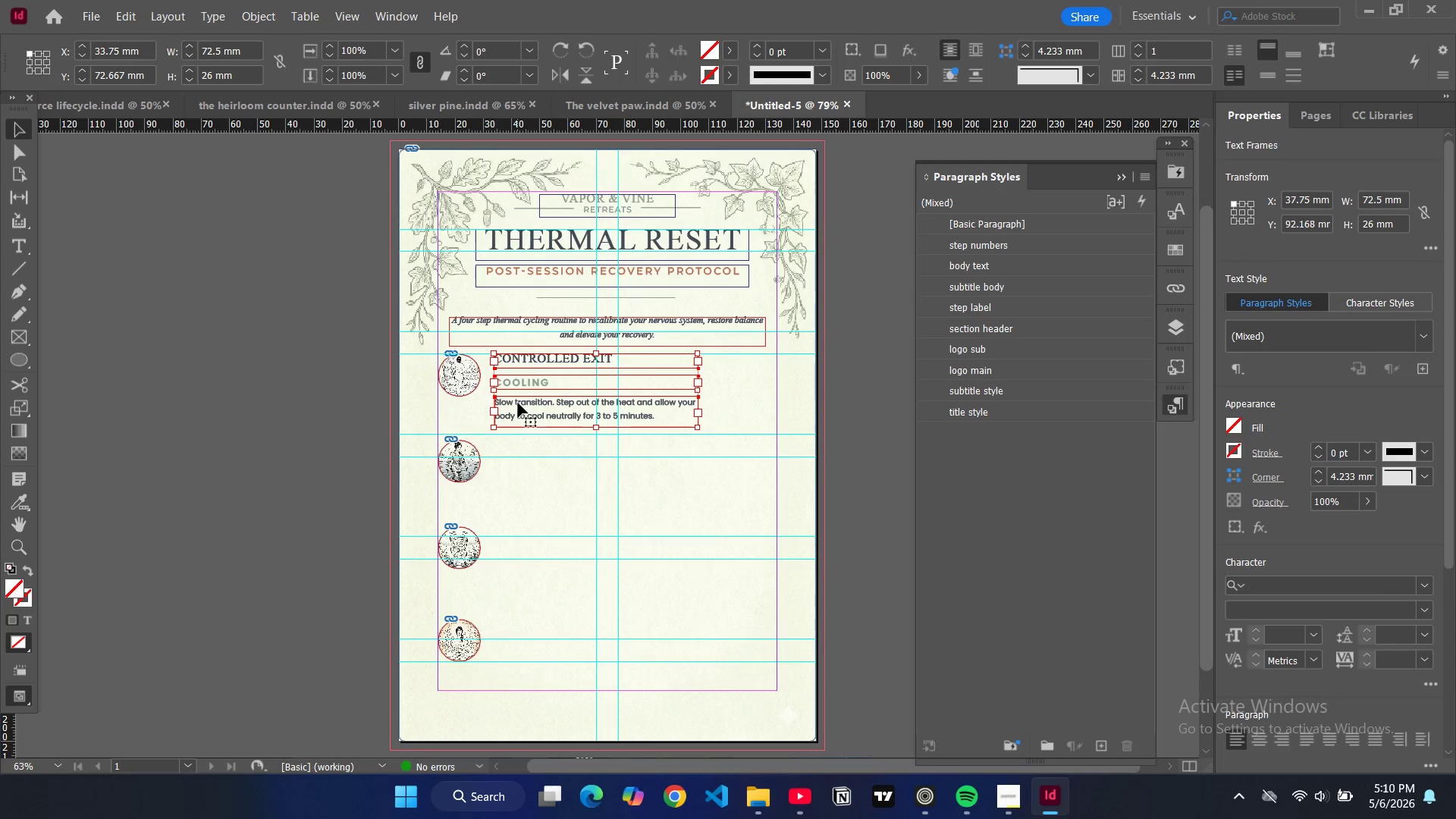 
key(Control+V)
 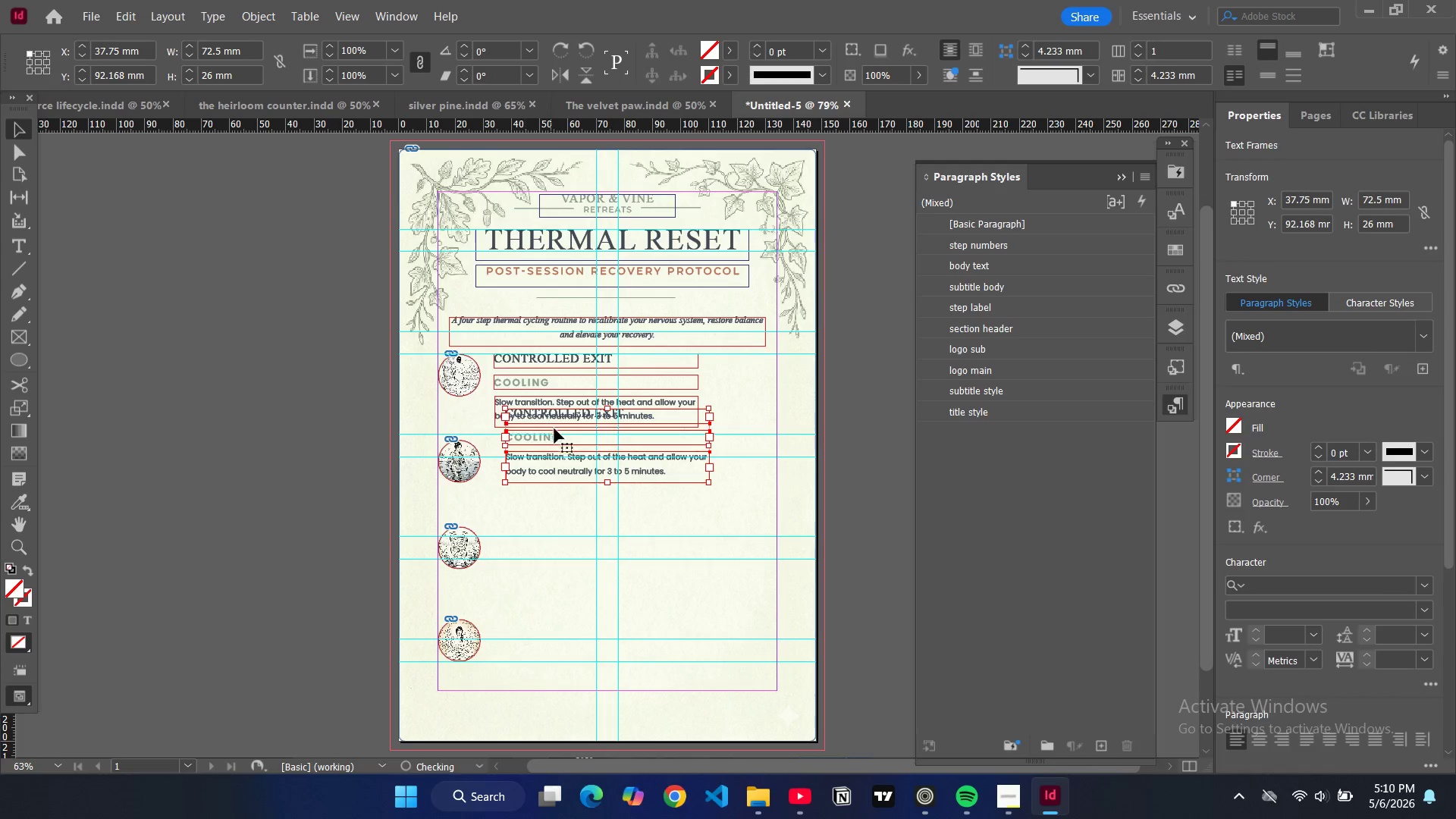 
left_click_drag(start_coordinate=[557, 439], to_coordinate=[548, 469])
 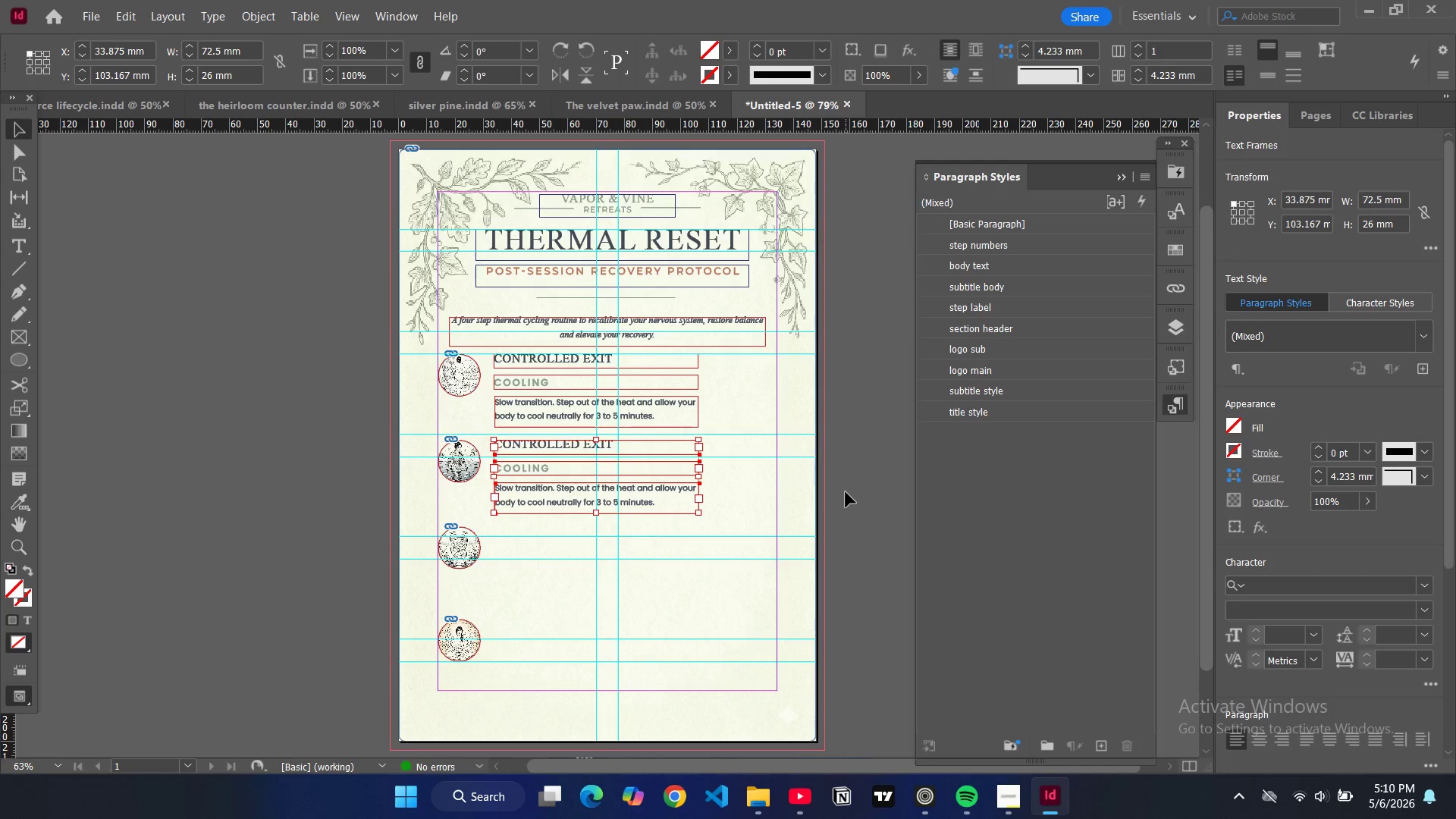 
key(Control+V)
 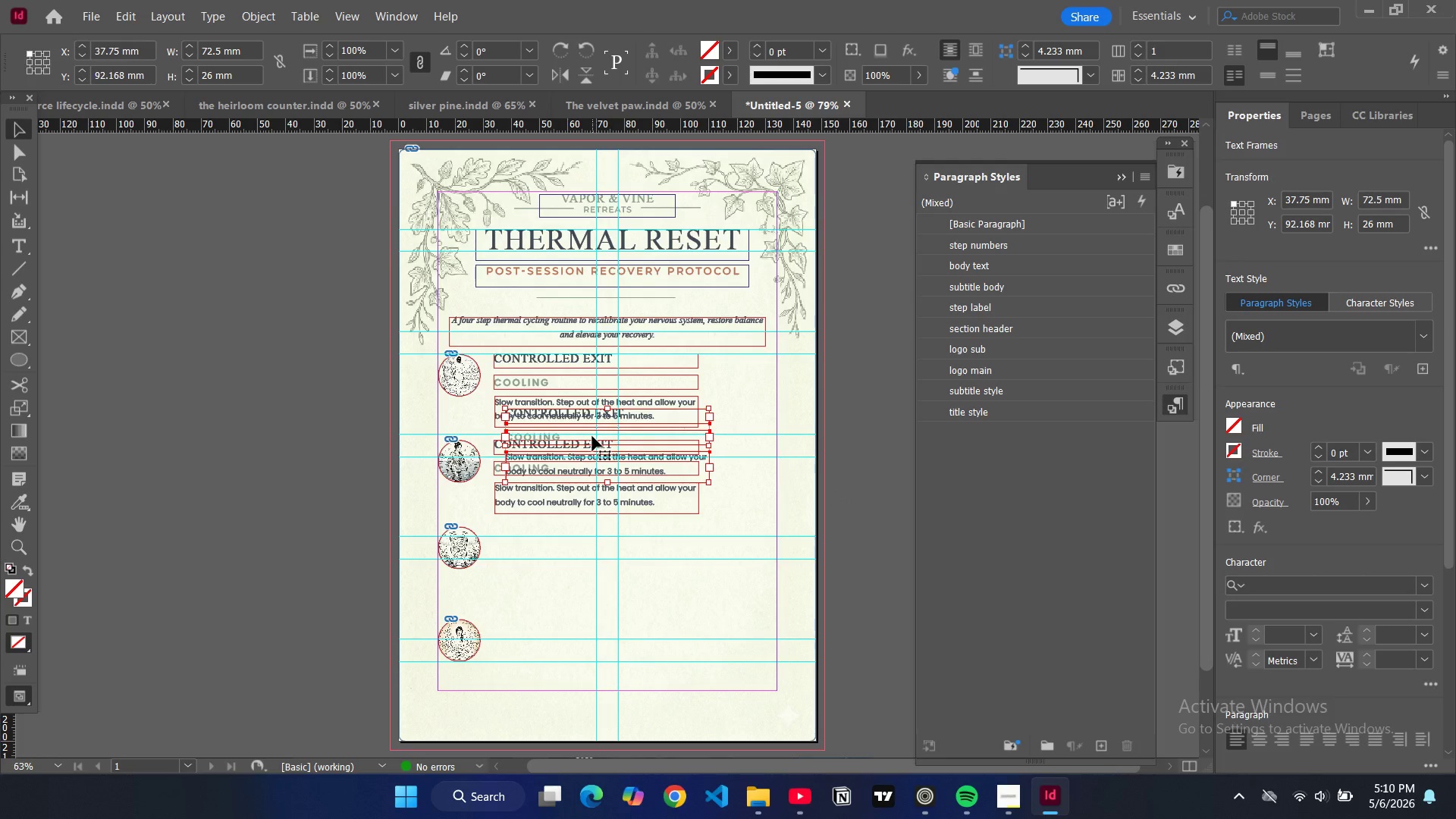 
left_click_drag(start_coordinate=[591, 435], to_coordinate=[579, 550])
 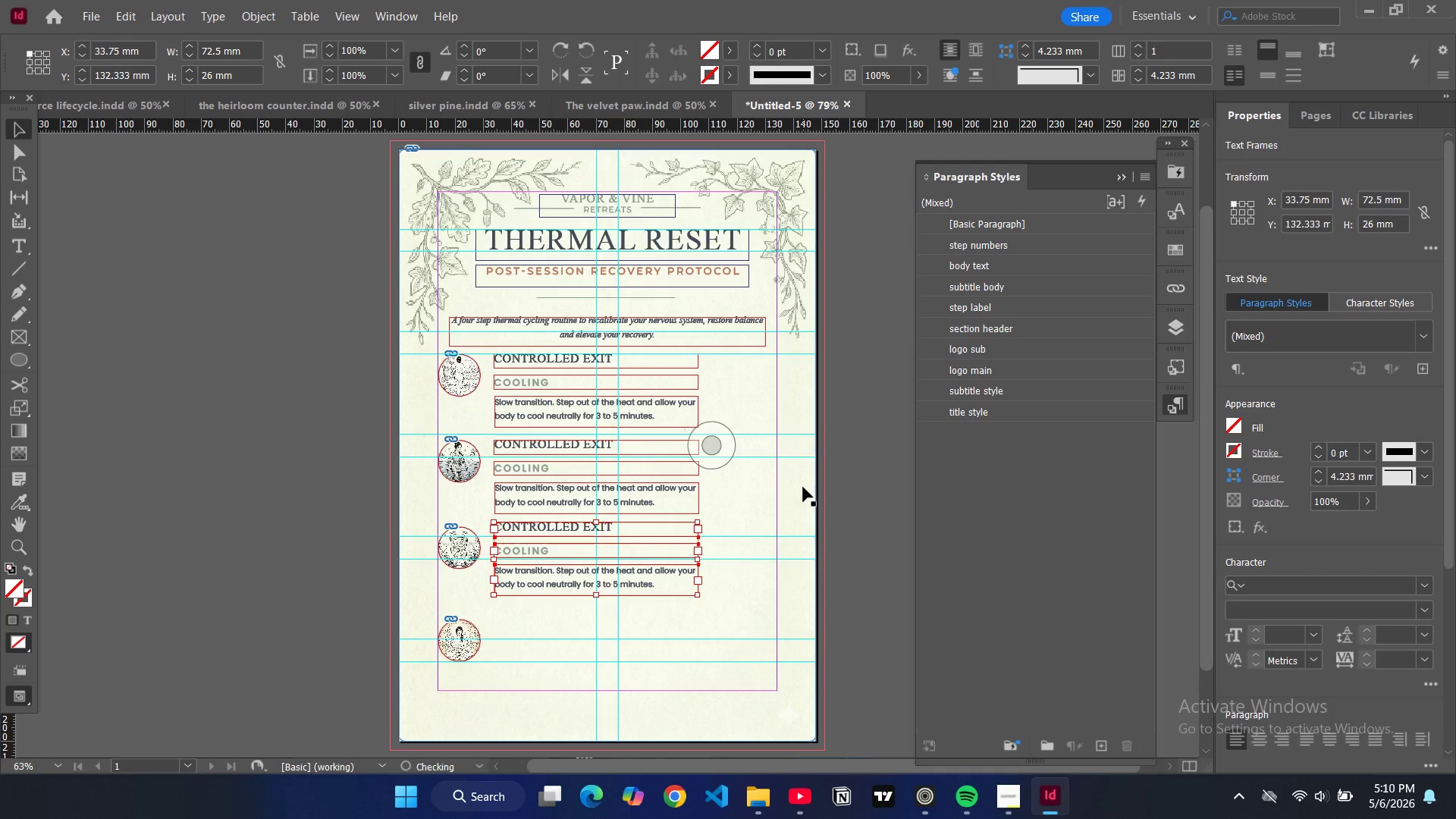 
key(Control+V)
 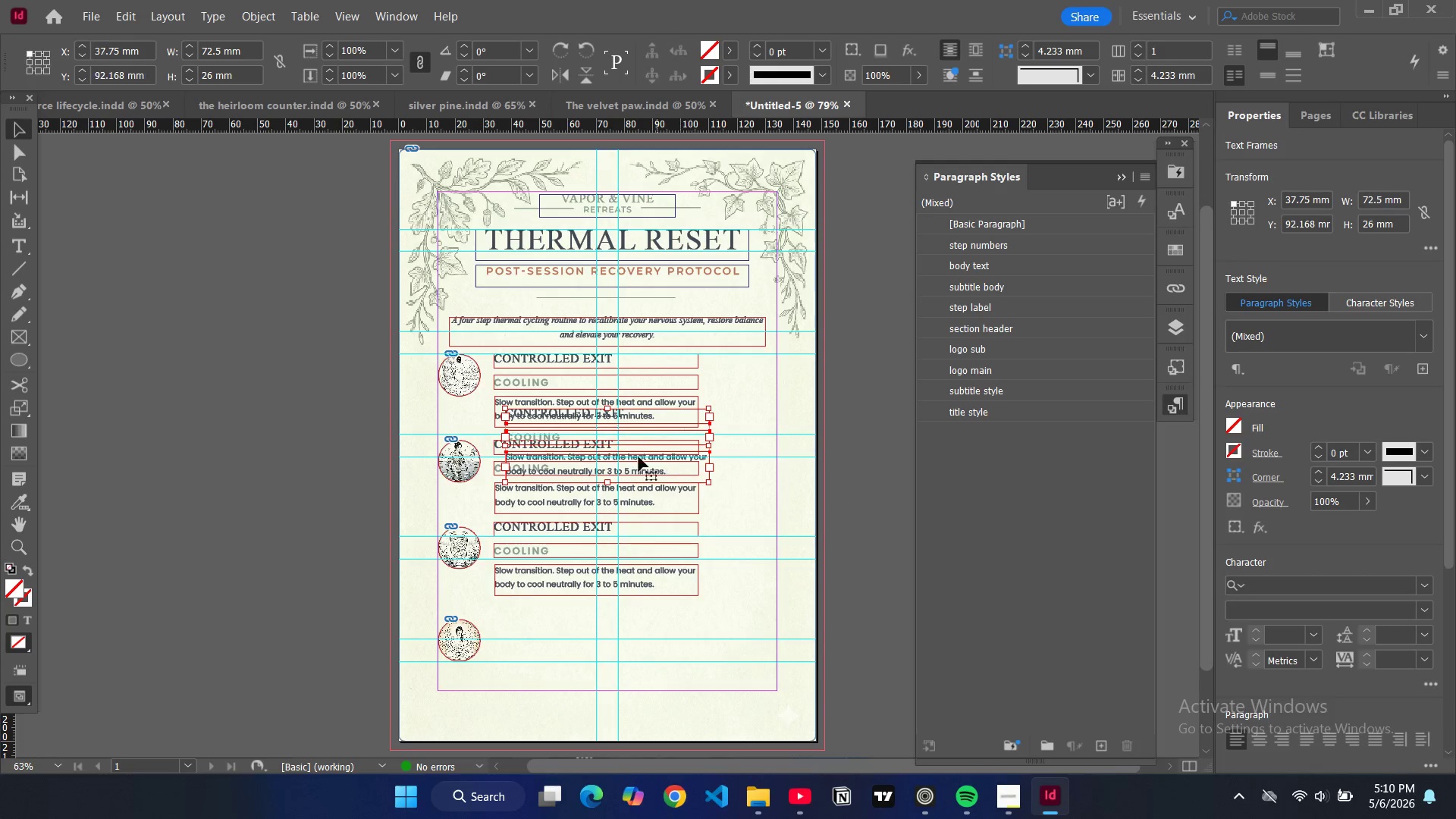 
left_click_drag(start_coordinate=[630, 444], to_coordinate=[620, 645])
 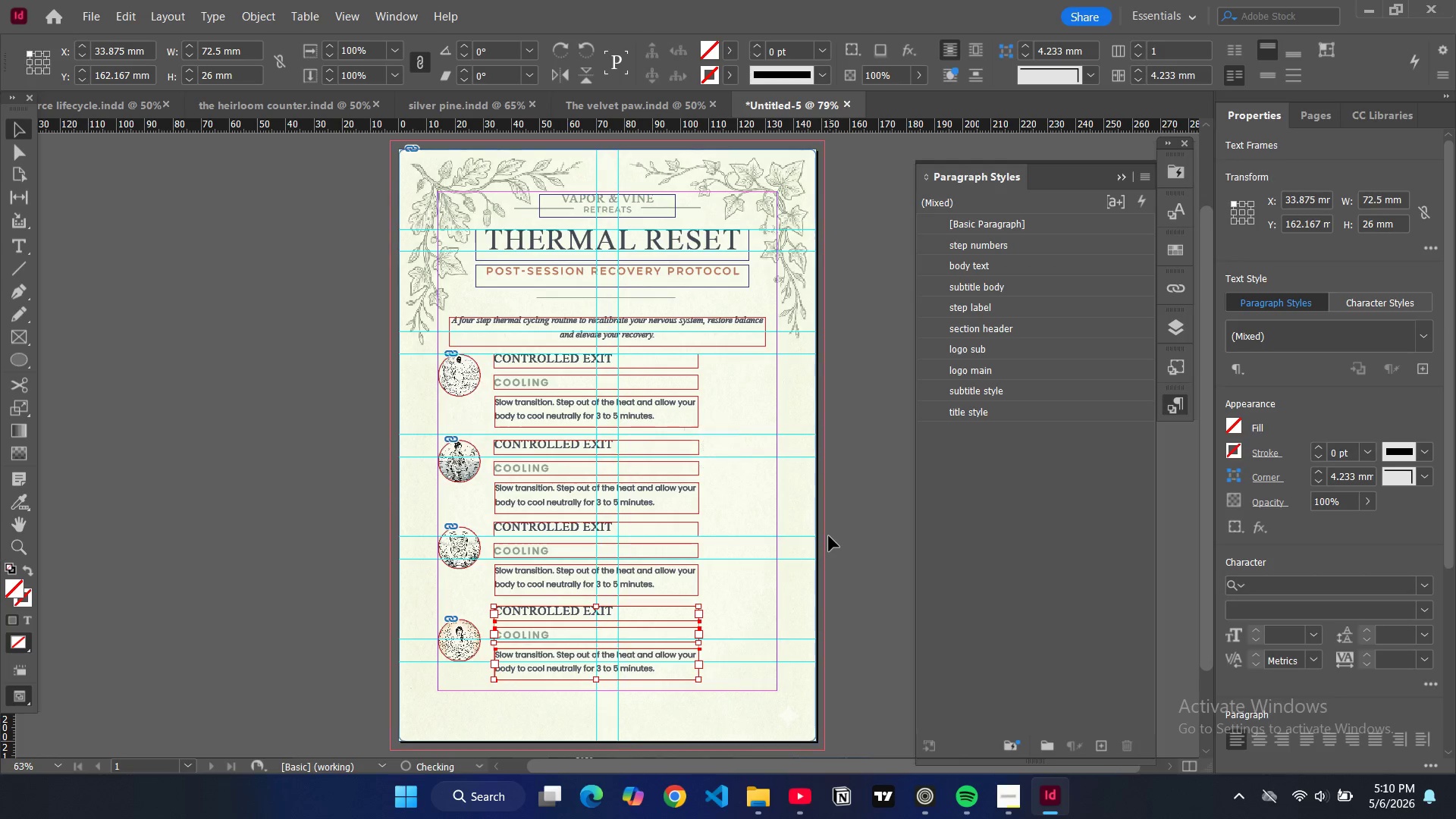 
left_click([829, 536])
 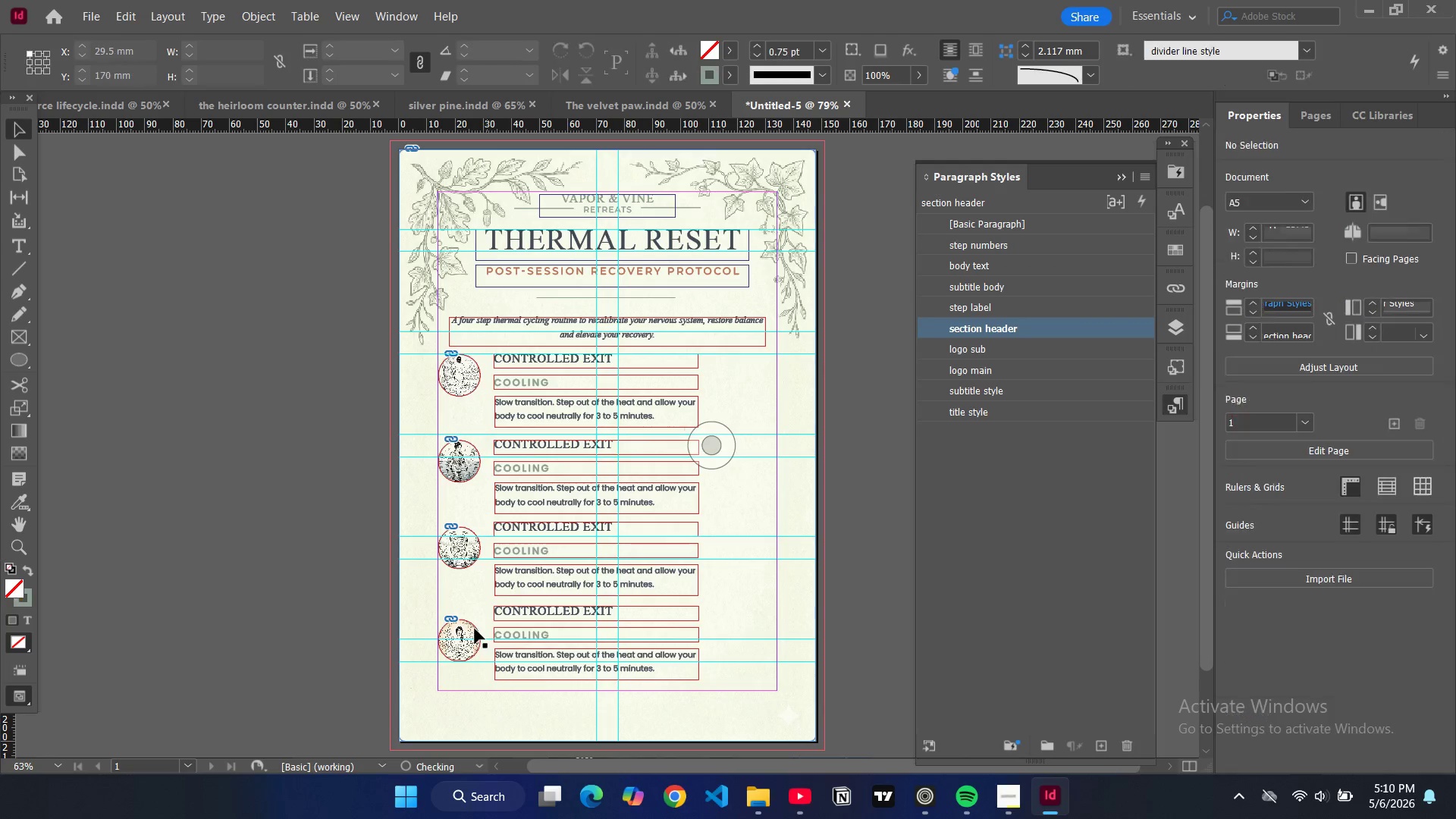 
left_click([473, 629])
 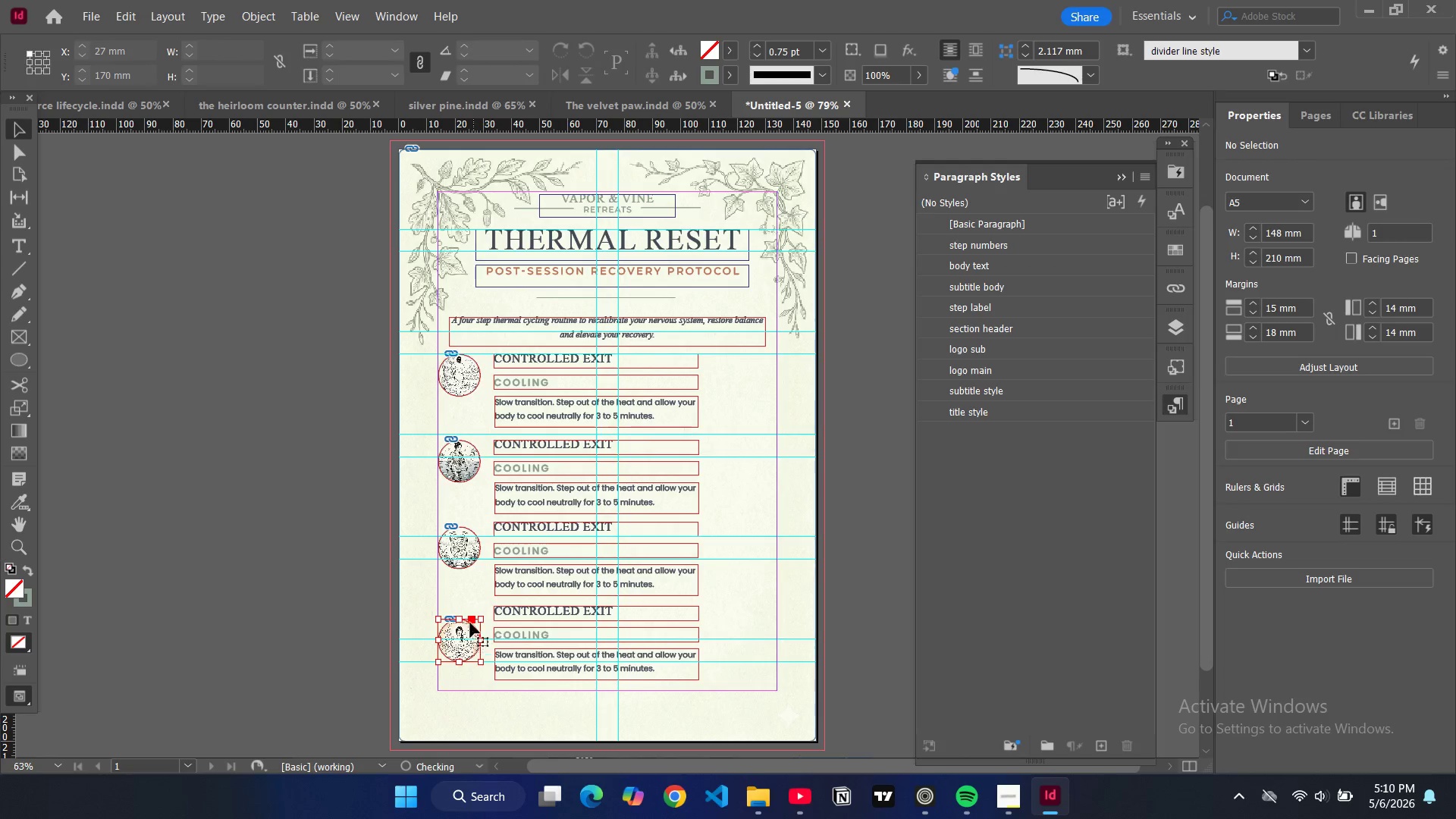 
left_click_drag(start_coordinate=[470, 629], to_coordinate=[472, 617])
 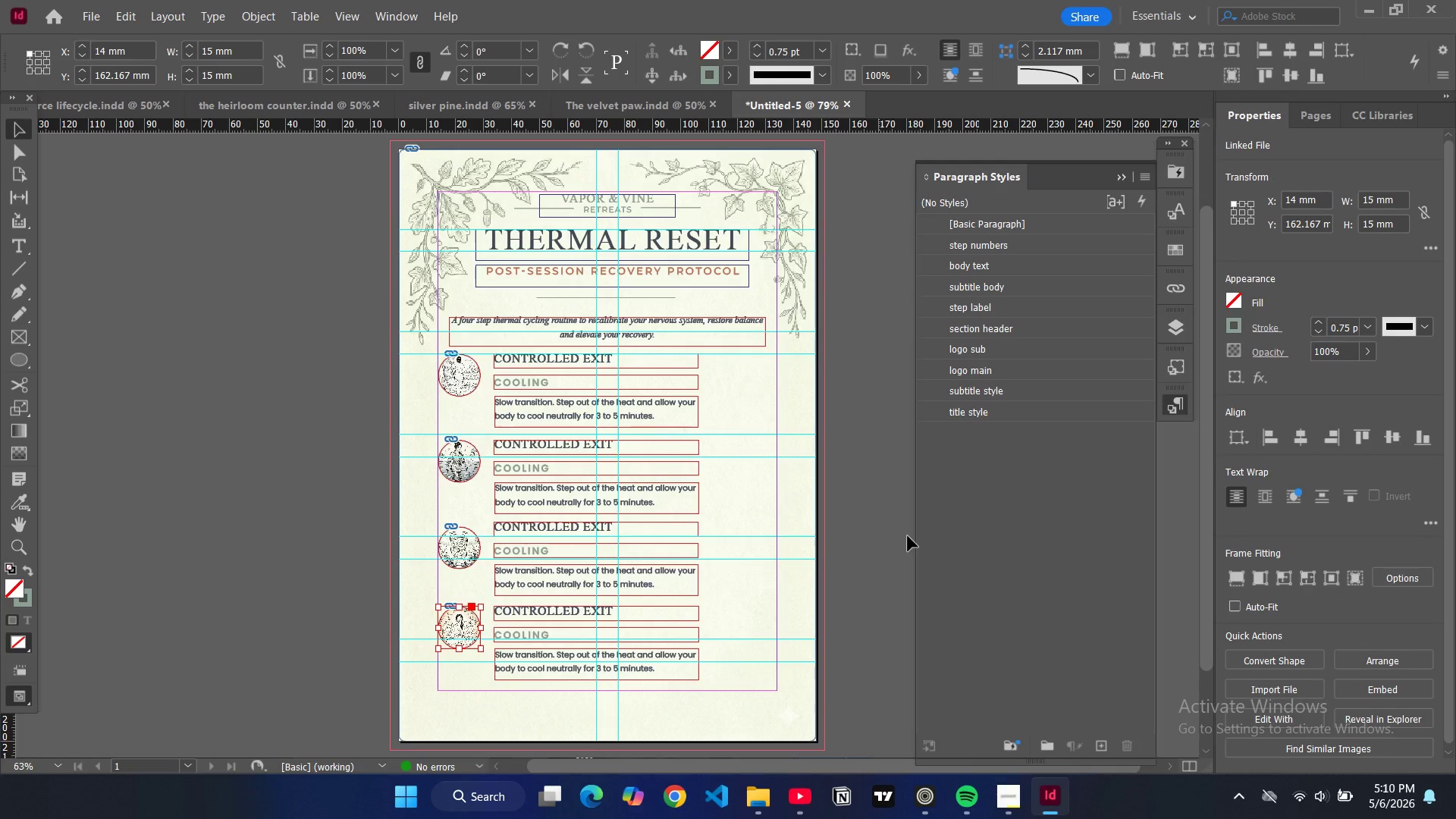 
left_click([908, 536])
 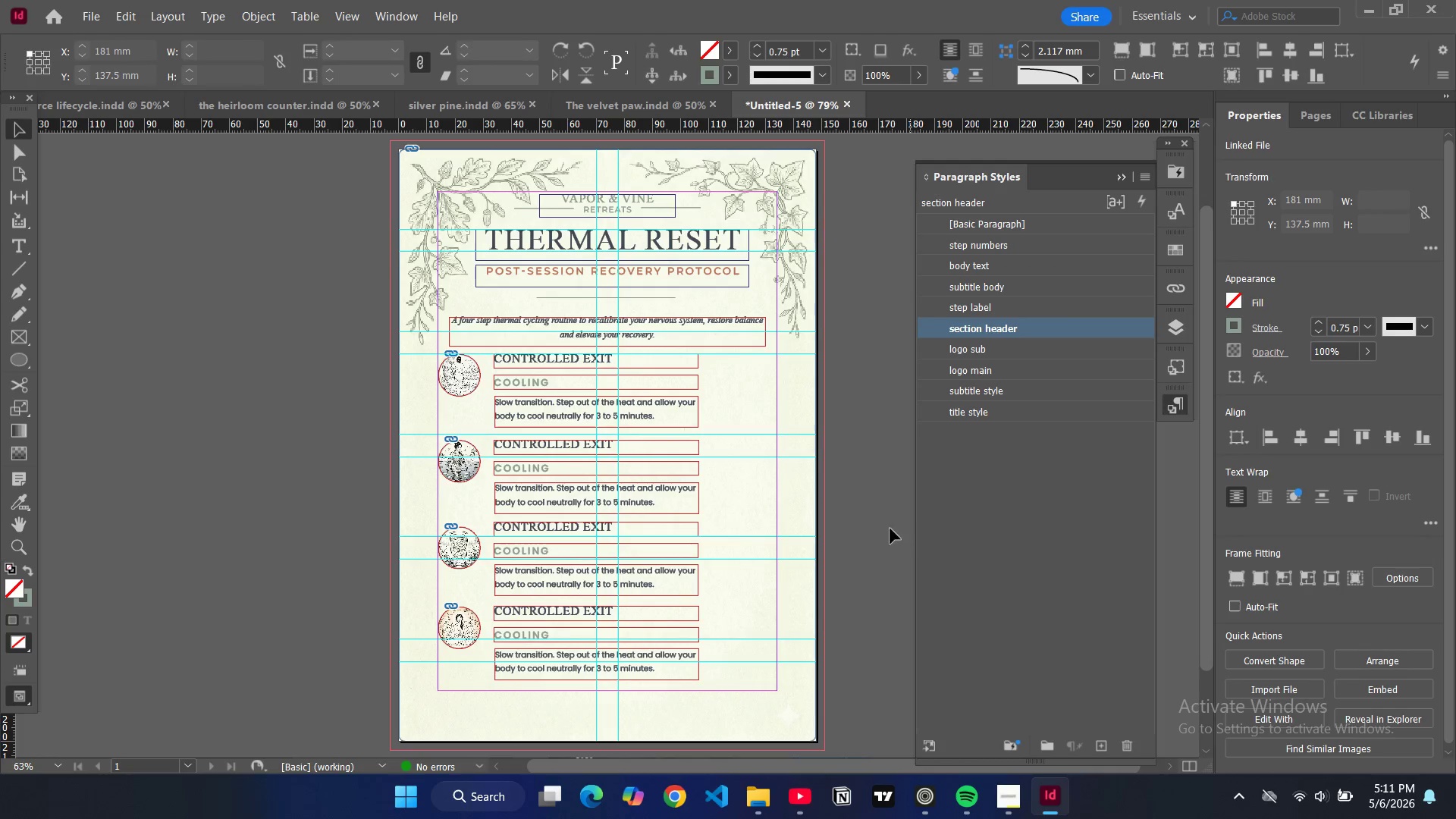 
type(ww)
 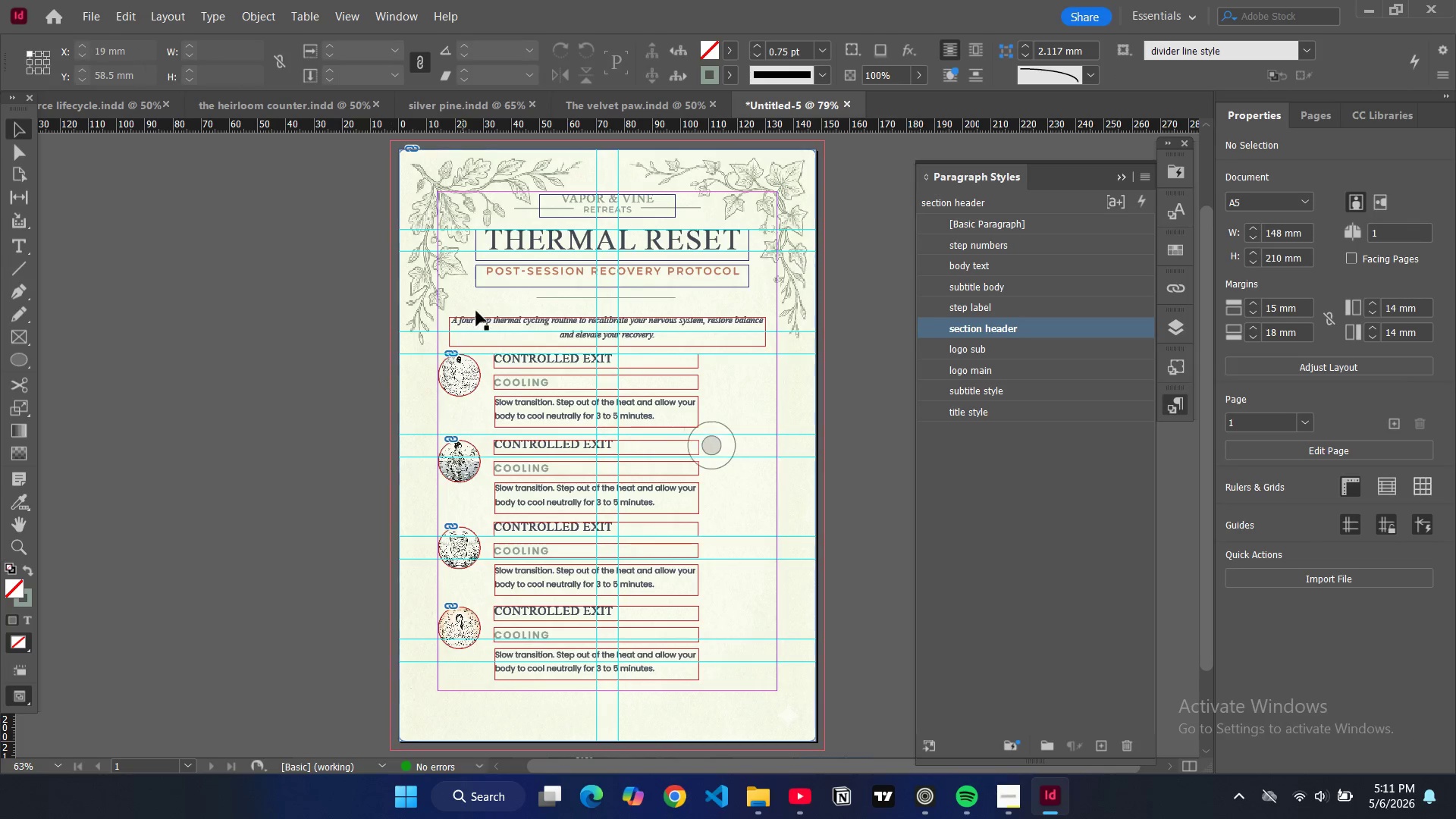 
left_click([548, 300])
 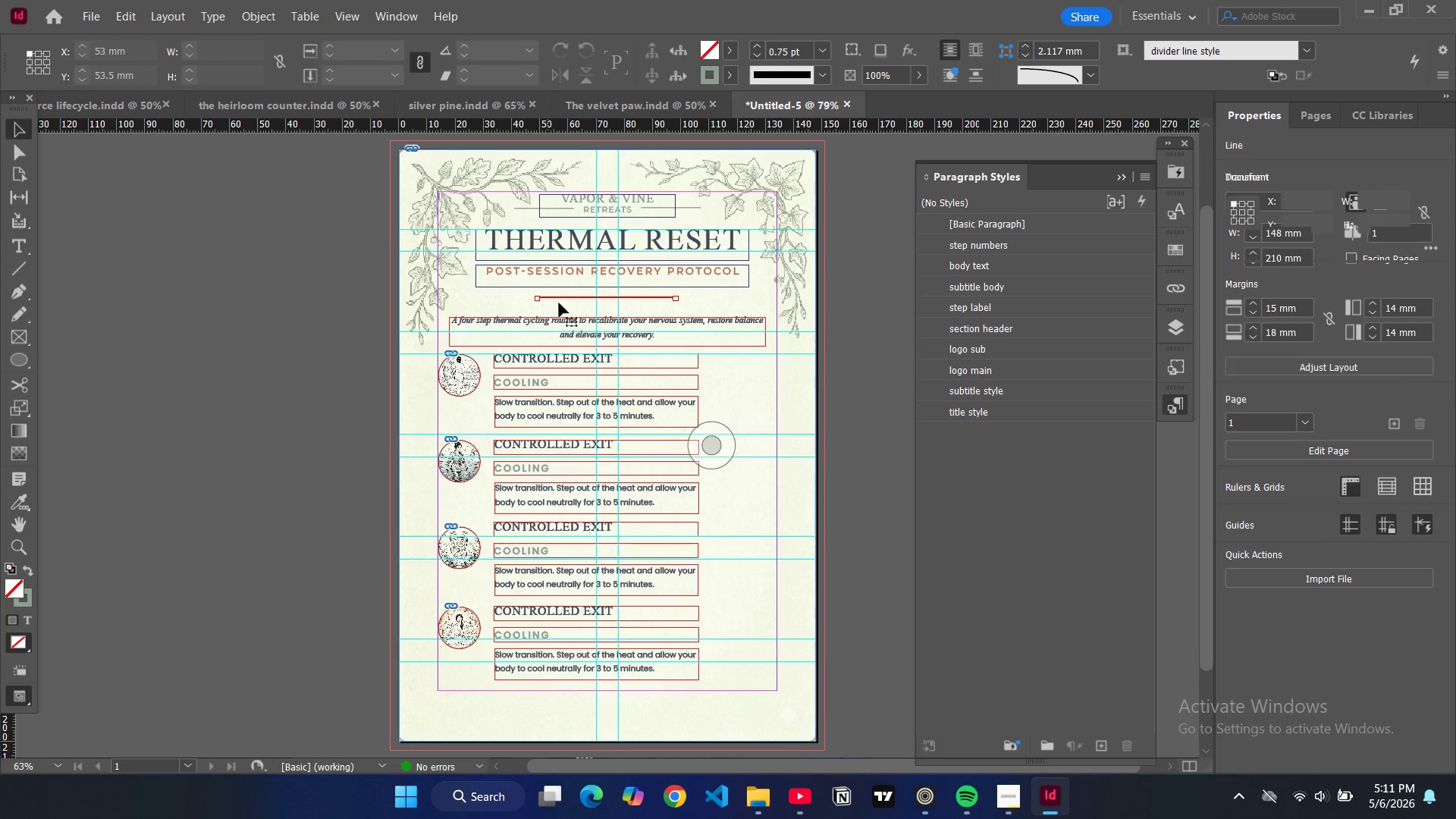 
key(Control+C)
 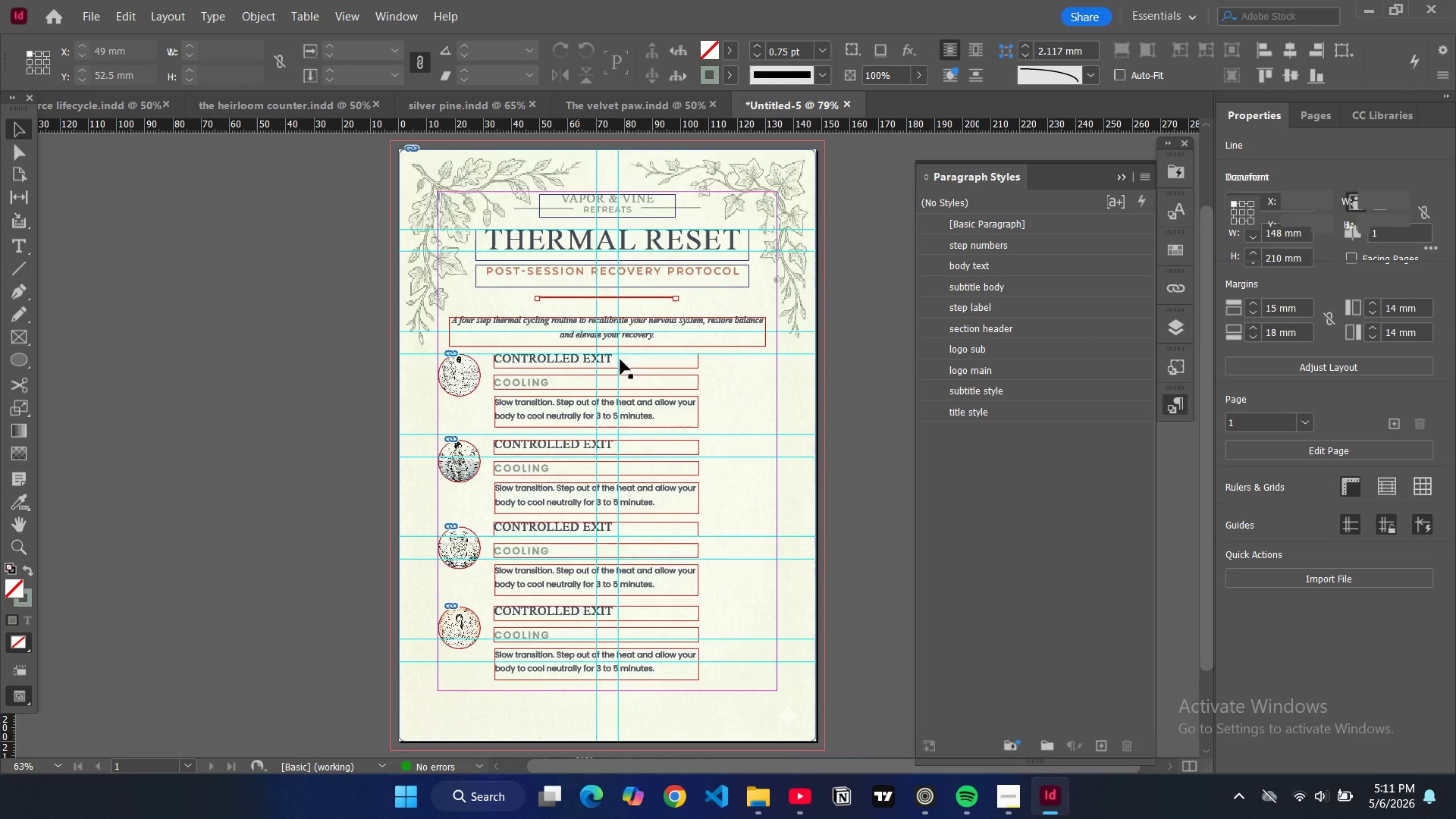 
key(Control+V)
 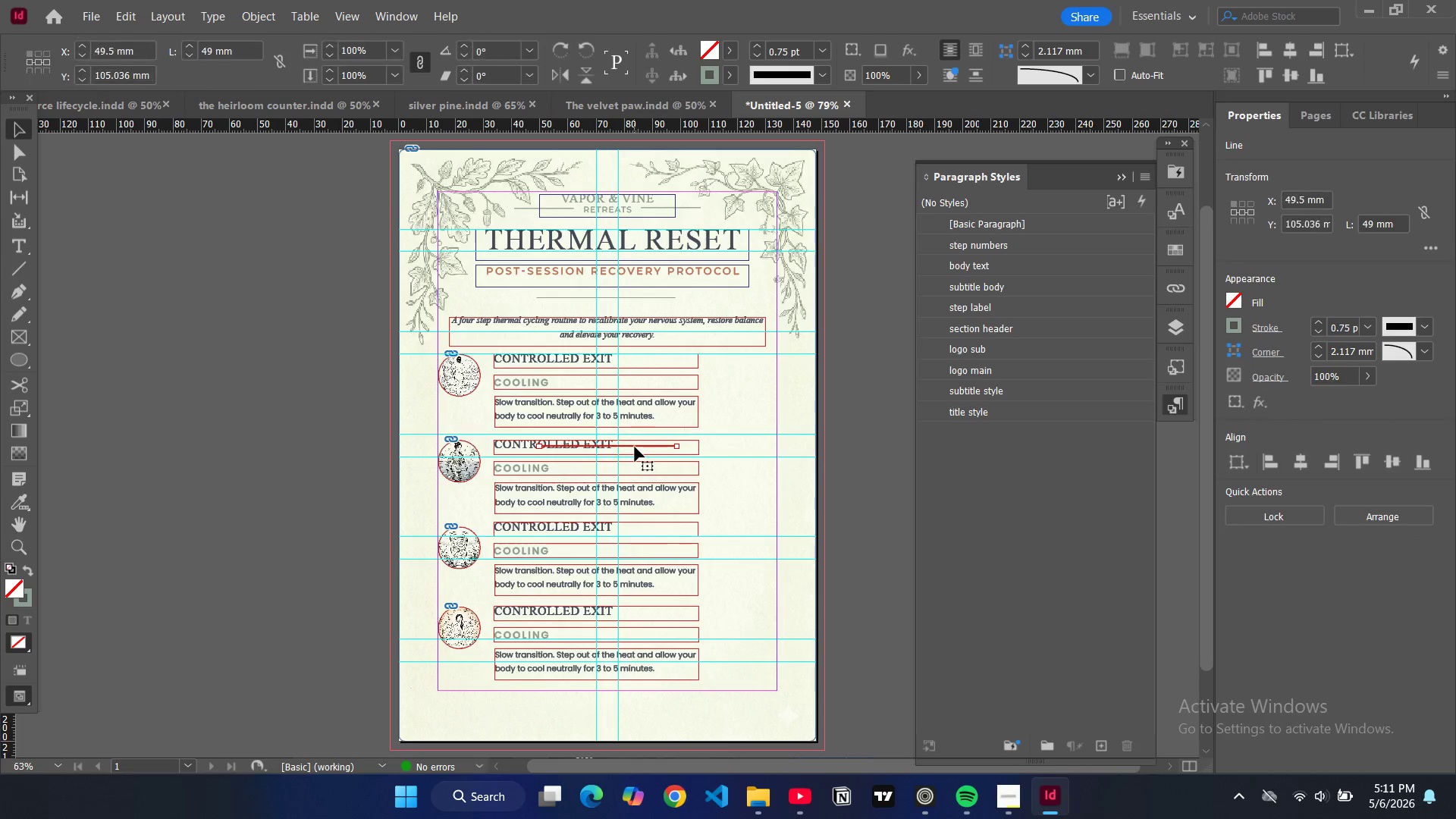 
left_click_drag(start_coordinate=[632, 446], to_coordinate=[530, 431])
 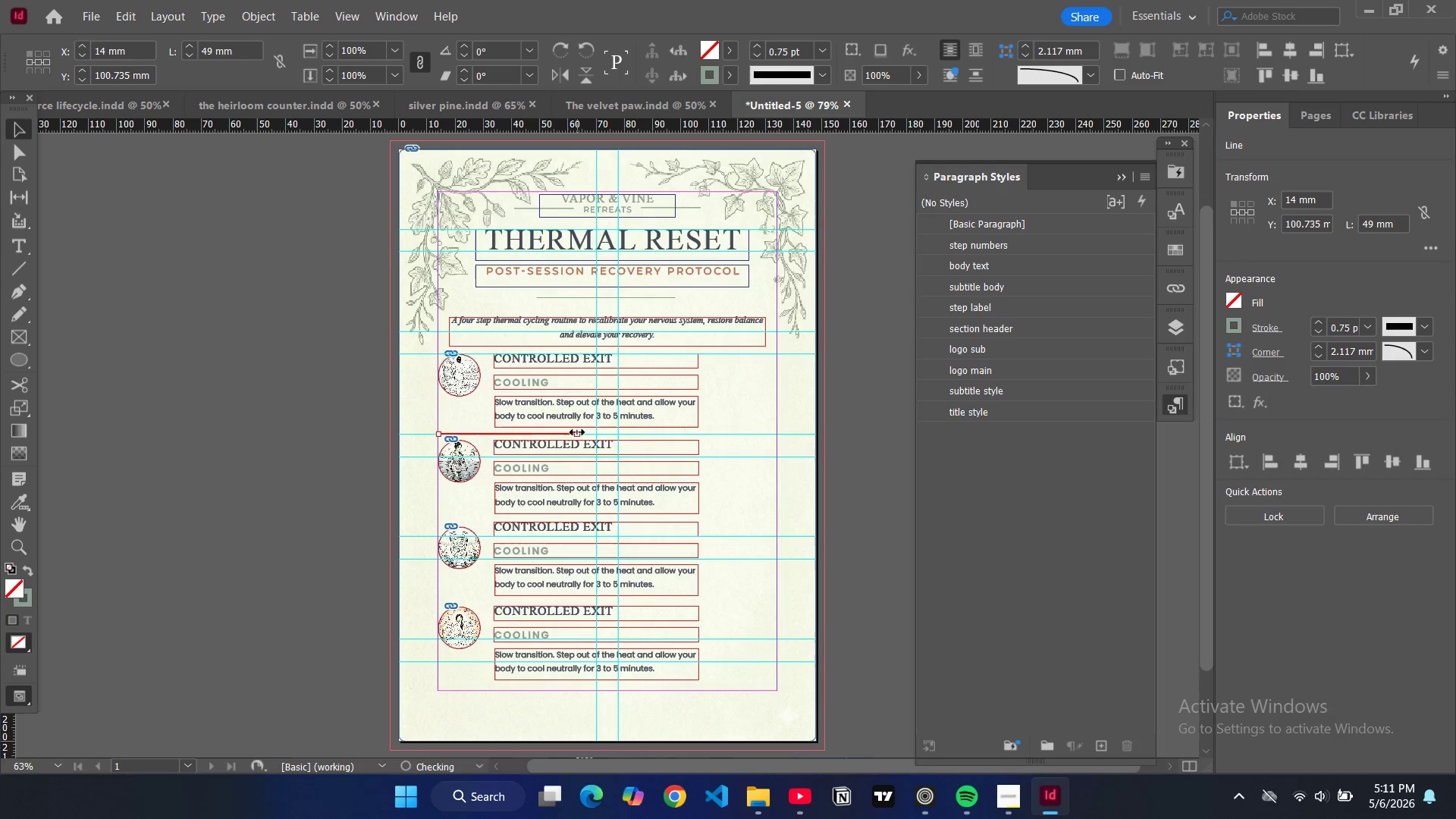 
left_click_drag(start_coordinate=[577, 431], to_coordinate=[696, 435])
 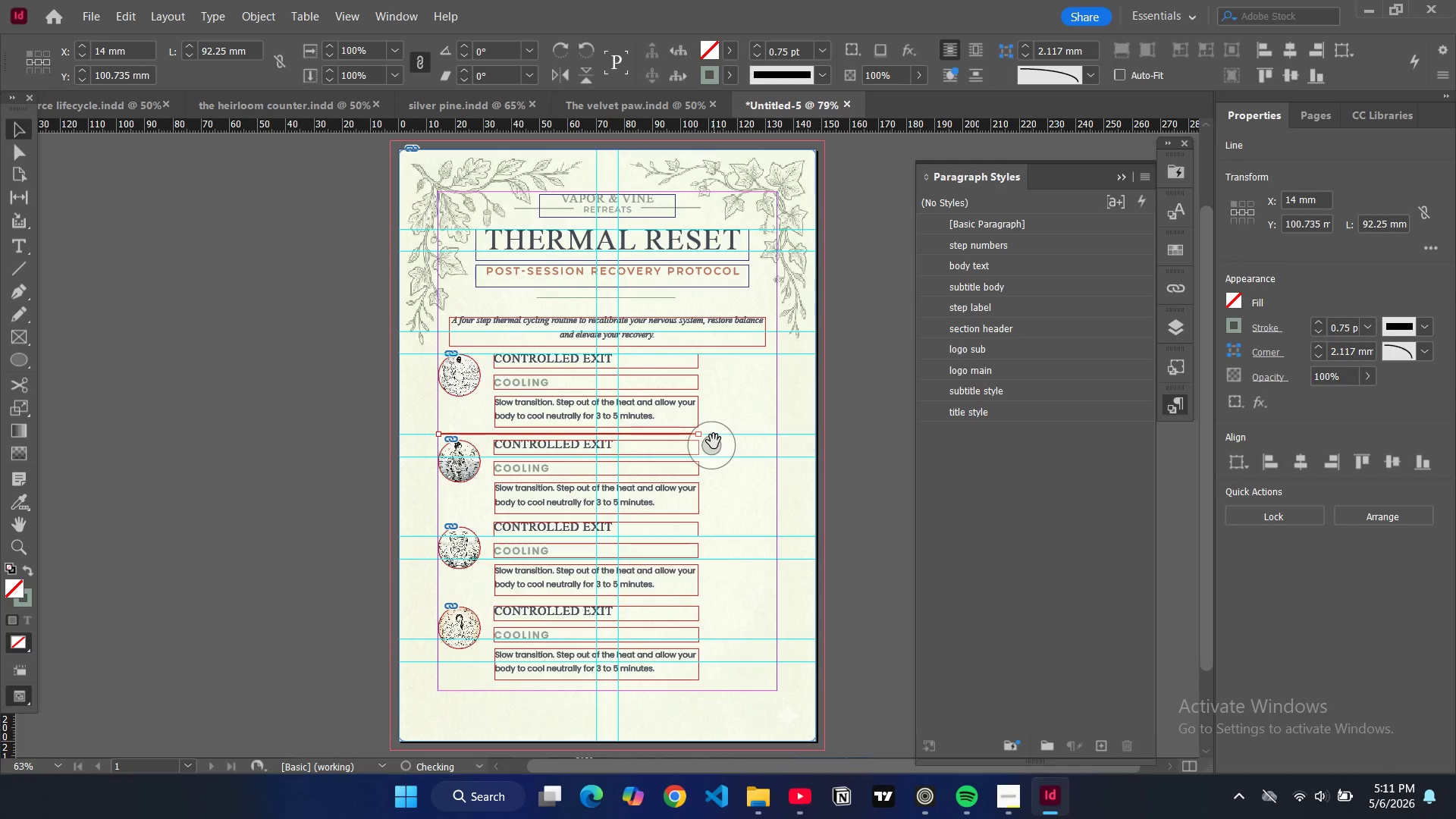 
key(Control+C)
 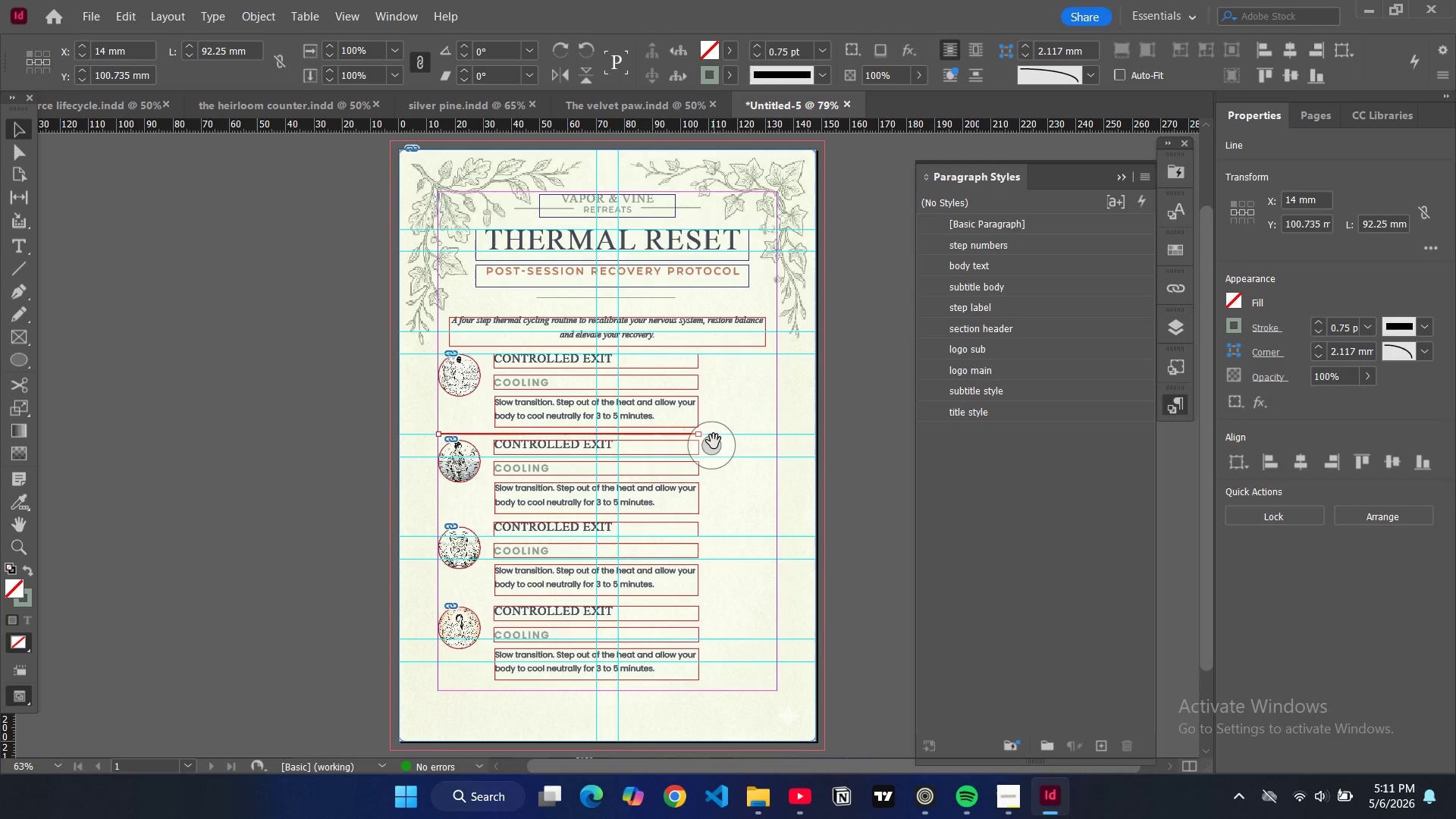 
key(Control+C)
 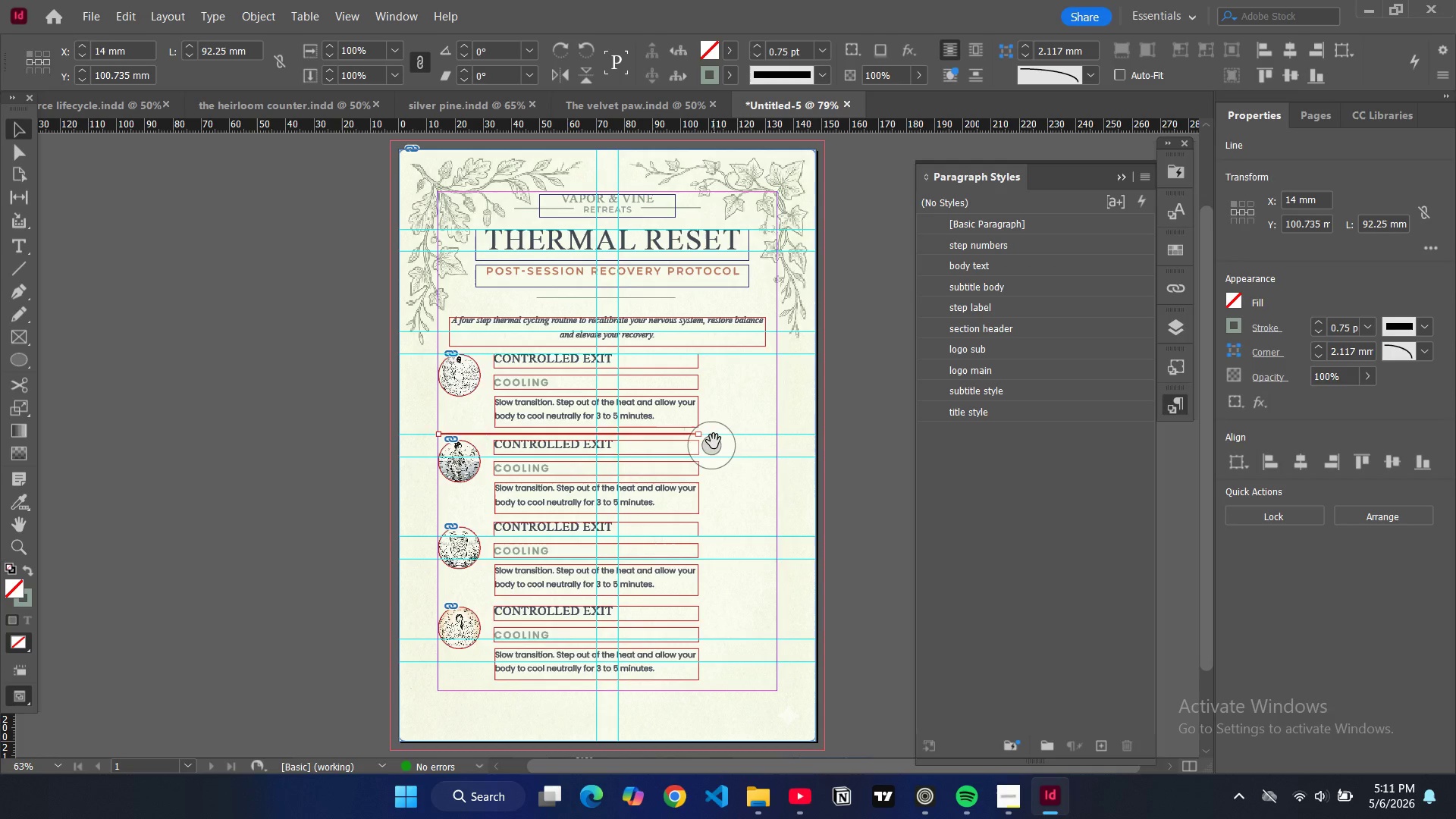 
key(Control+V)
 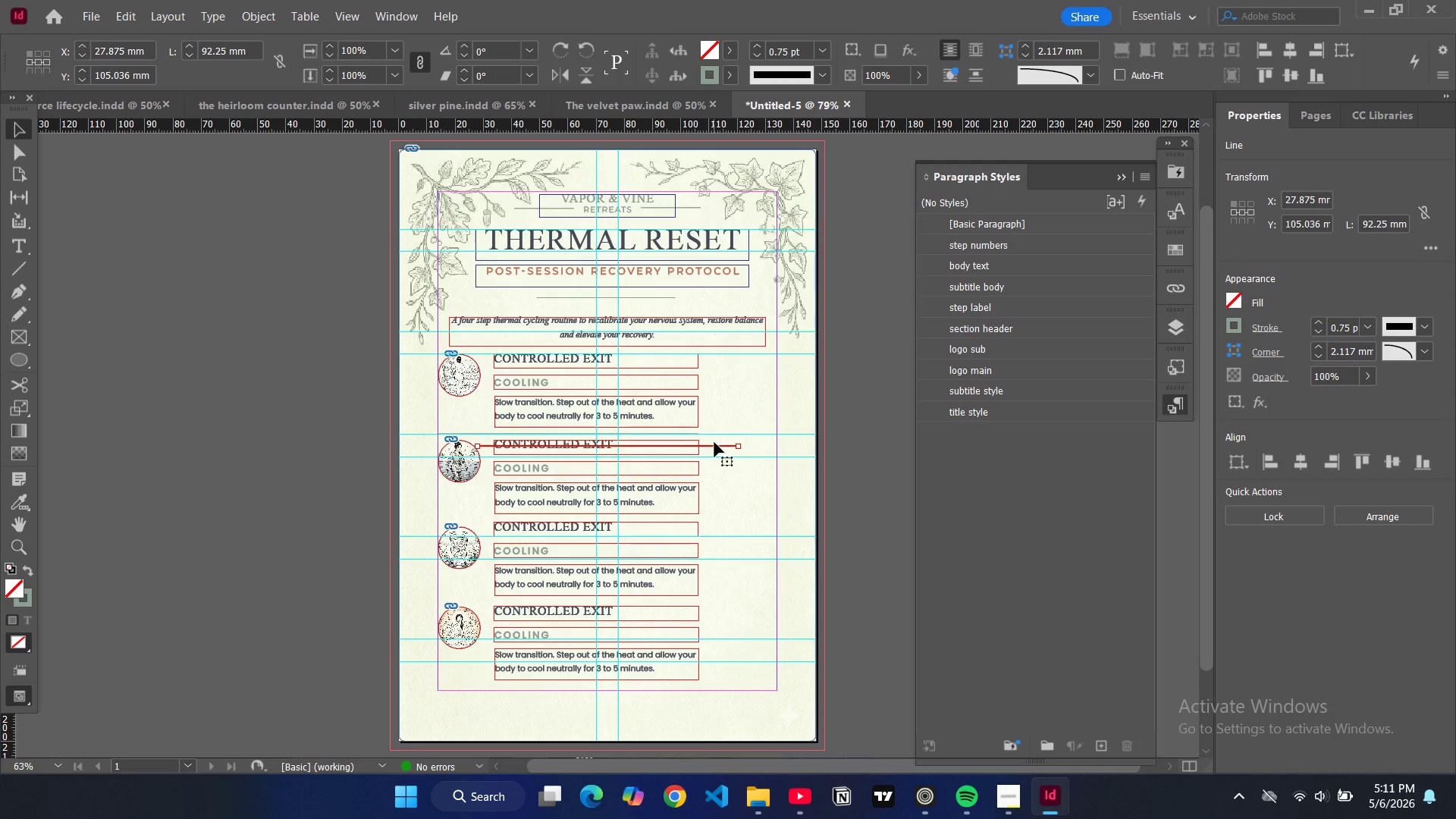 
left_click_drag(start_coordinate=[716, 447], to_coordinate=[677, 517])
 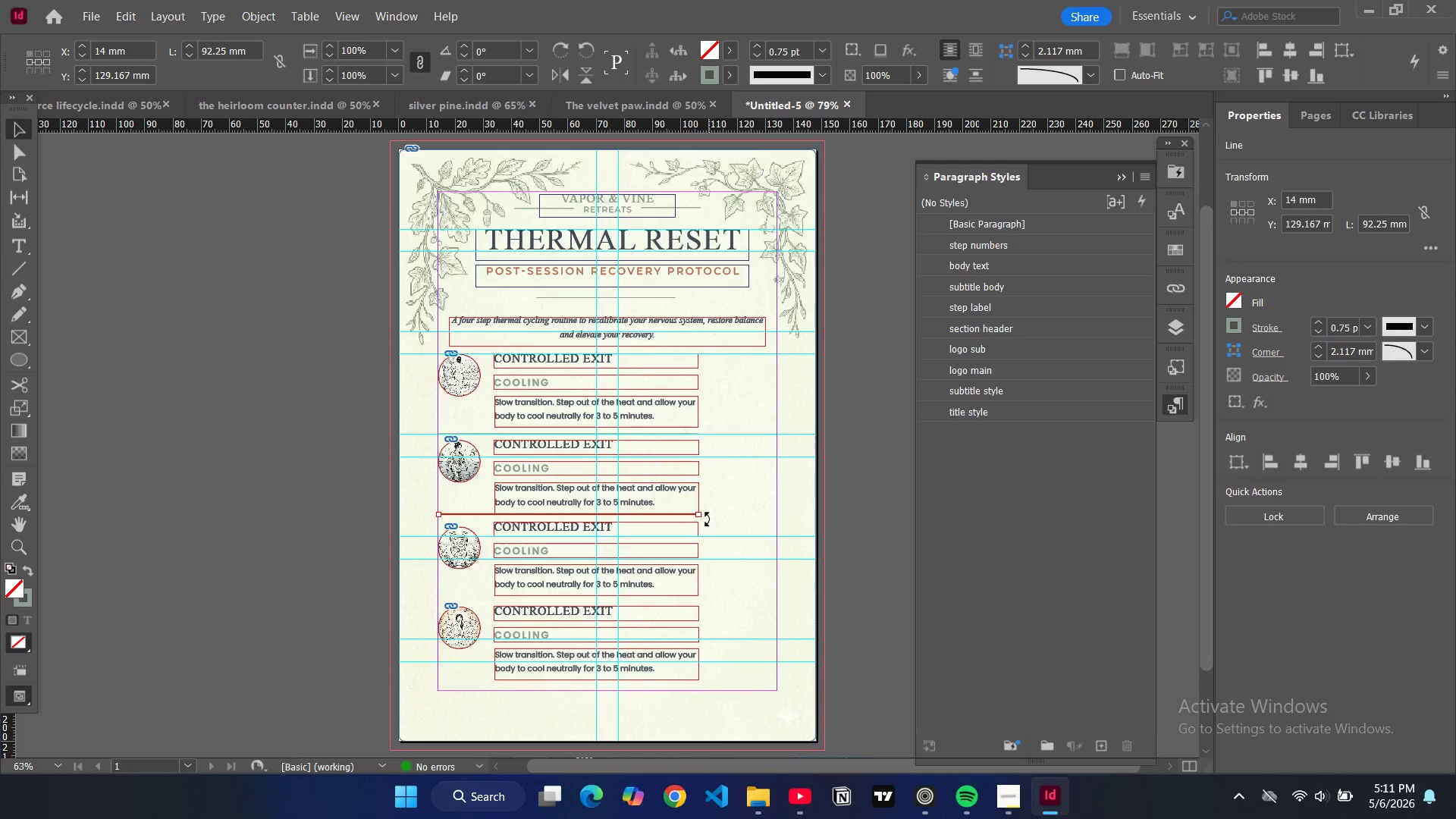 
left_click_drag(start_coordinate=[698, 516], to_coordinate=[697, 510])
 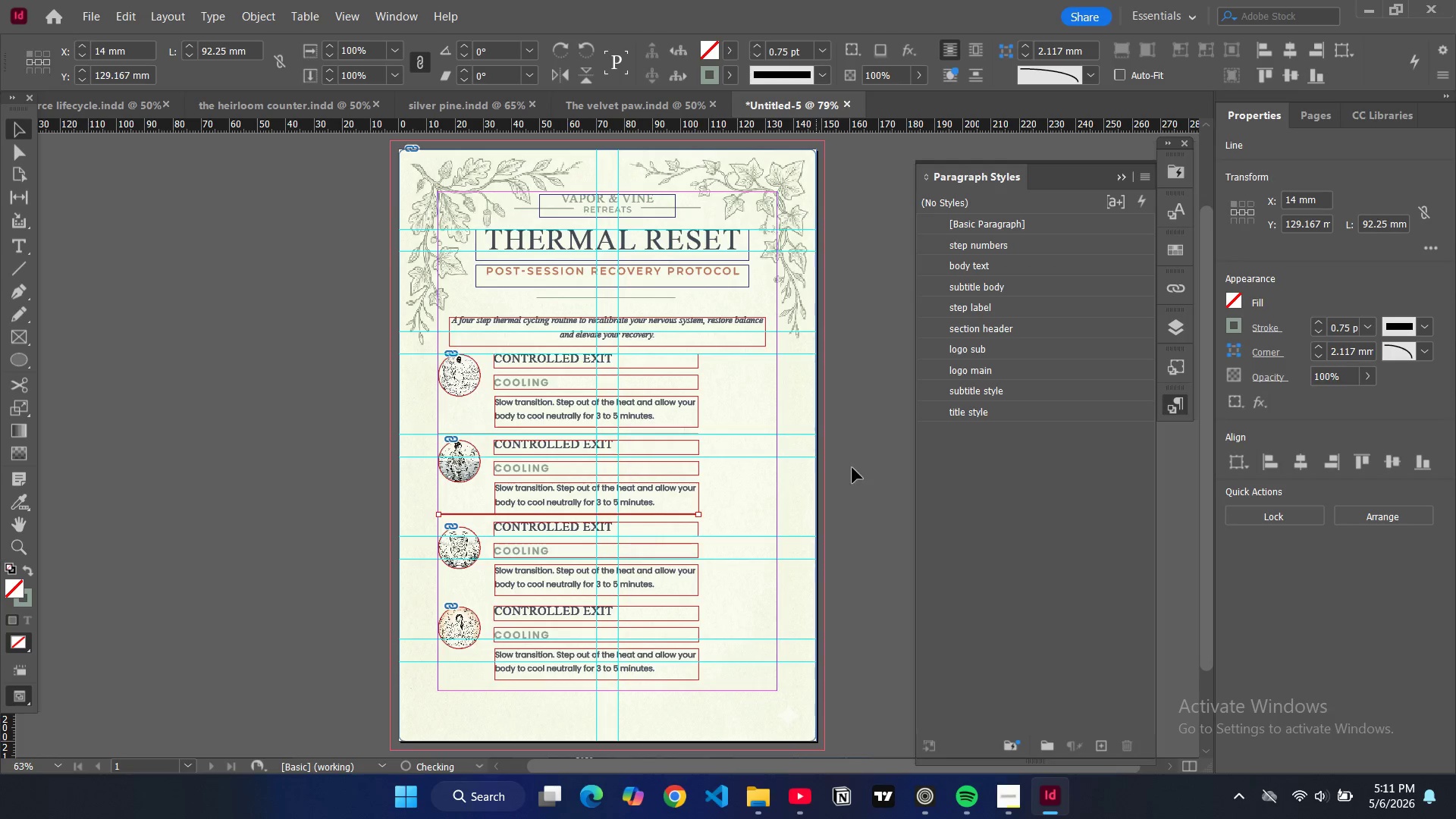 
left_click([852, 468])
 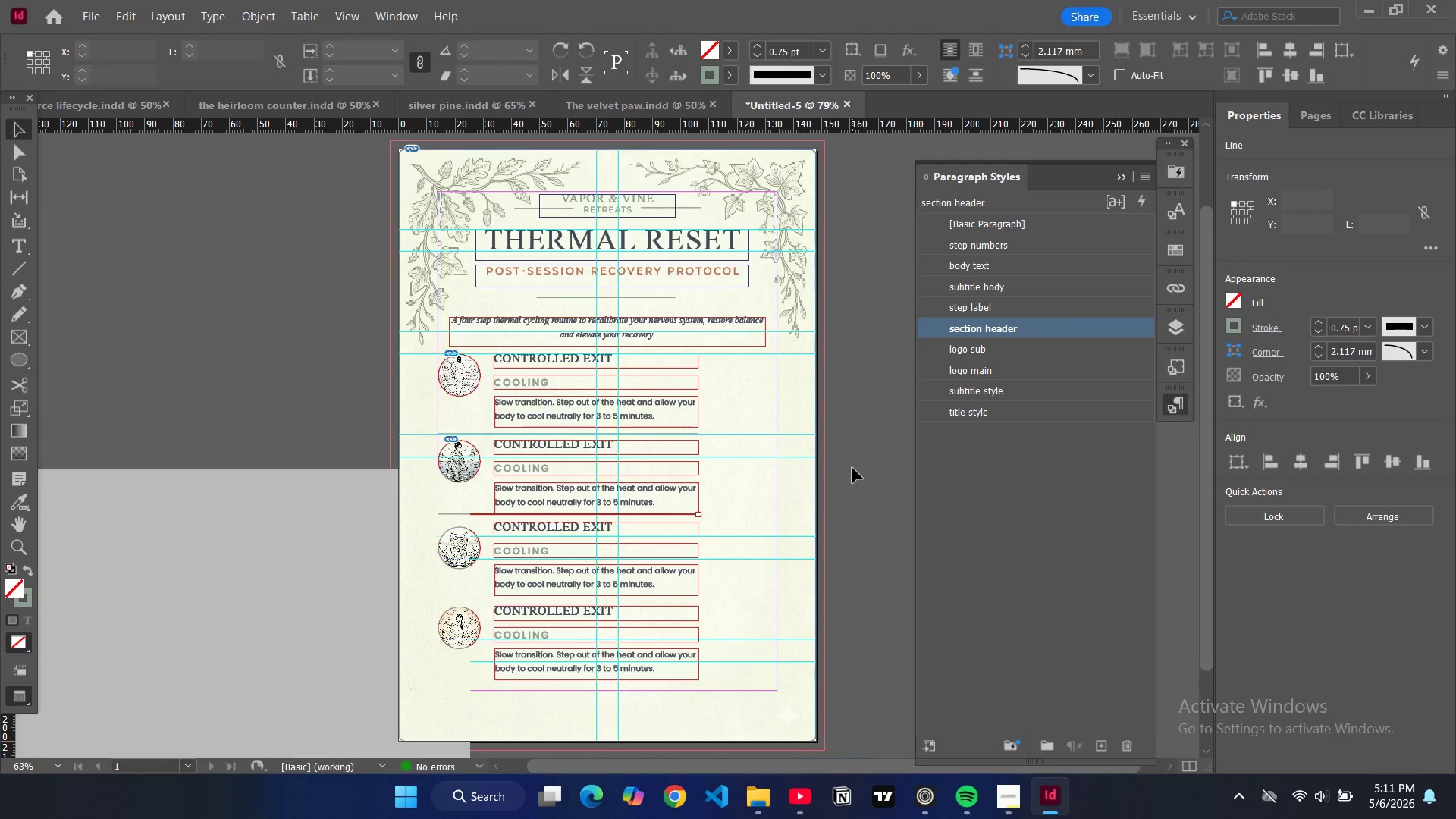 
type(ww)
 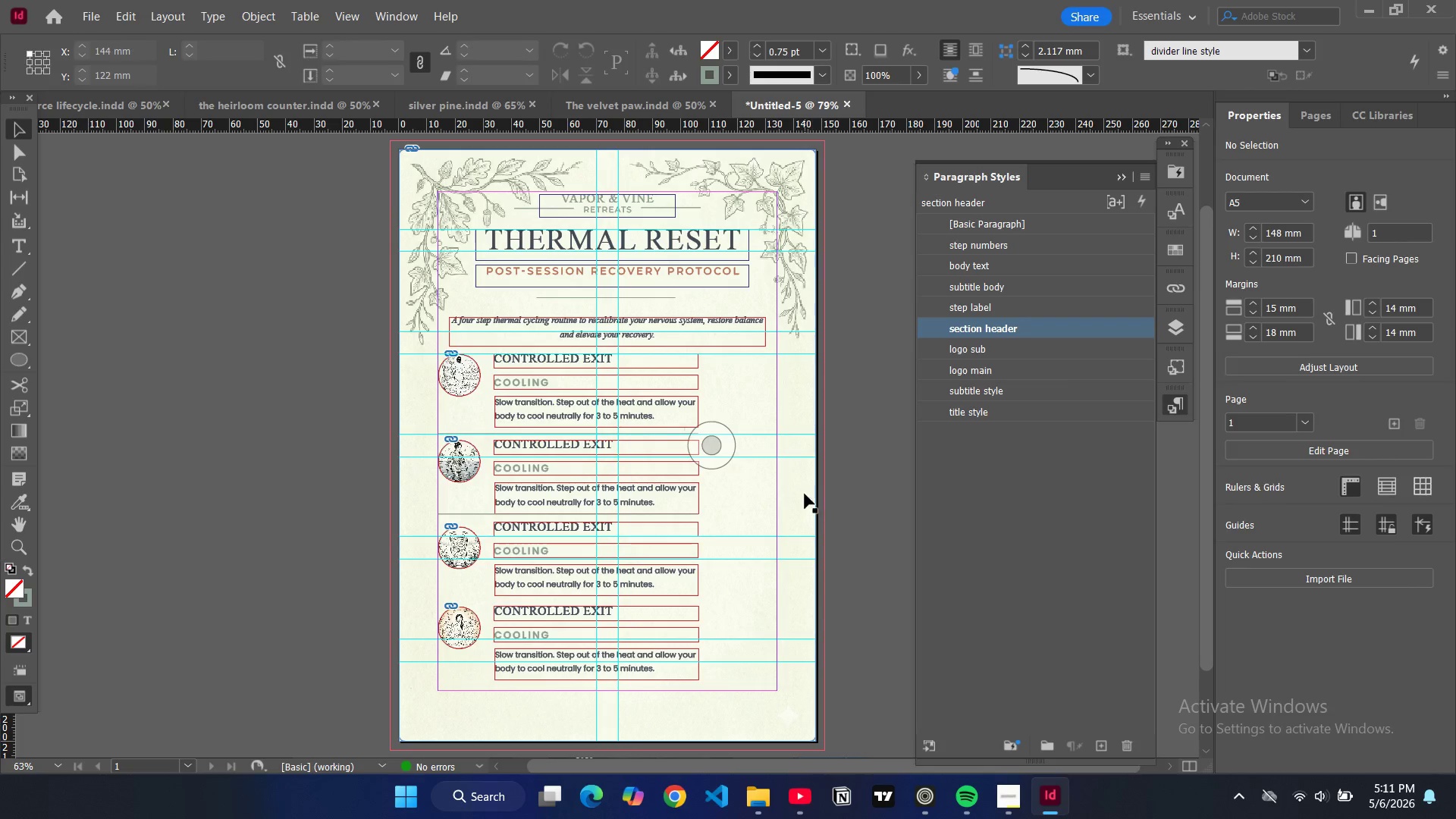 
key(Control+V)
 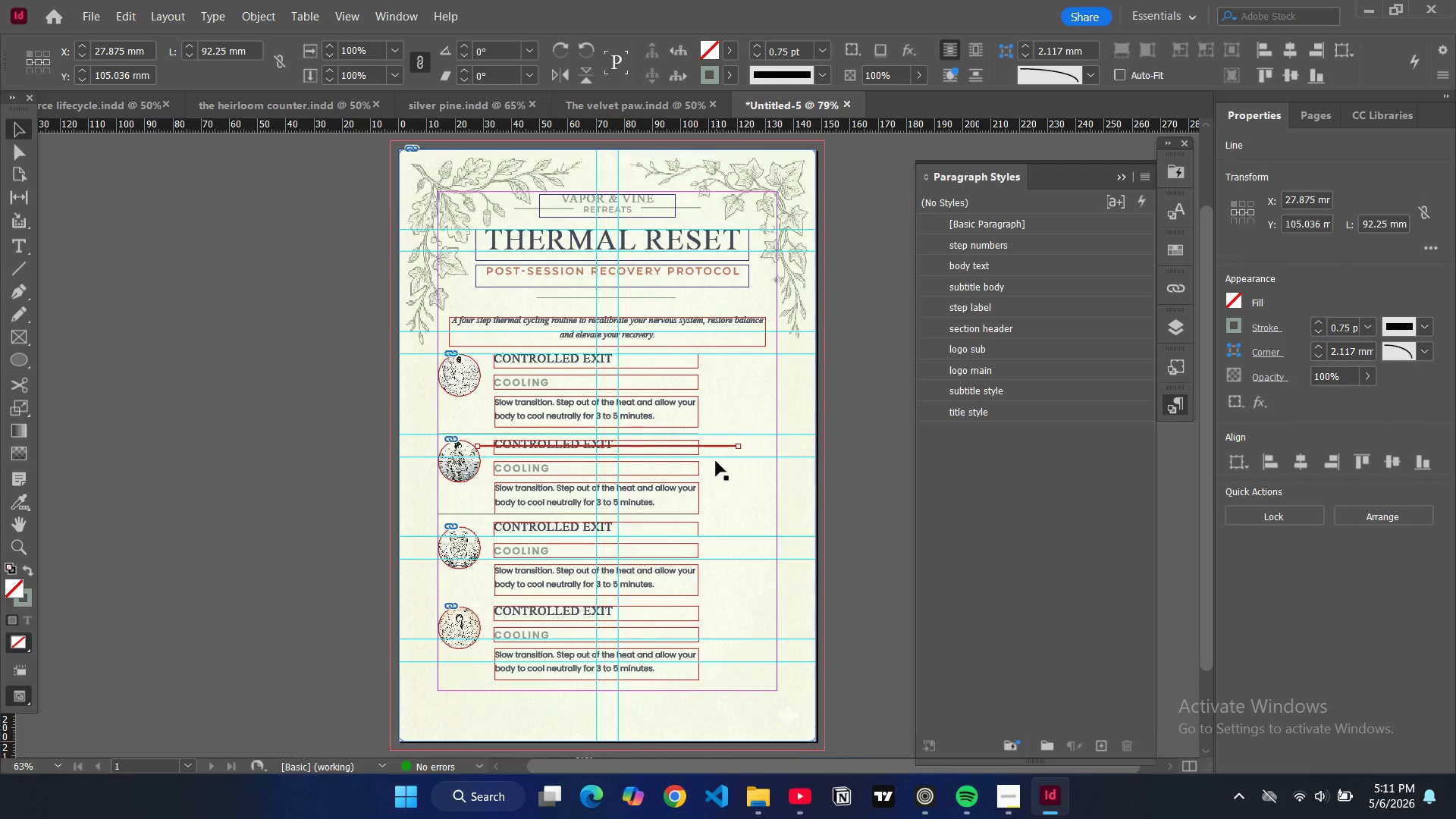 
left_click_drag(start_coordinate=[713, 444], to_coordinate=[675, 600])
 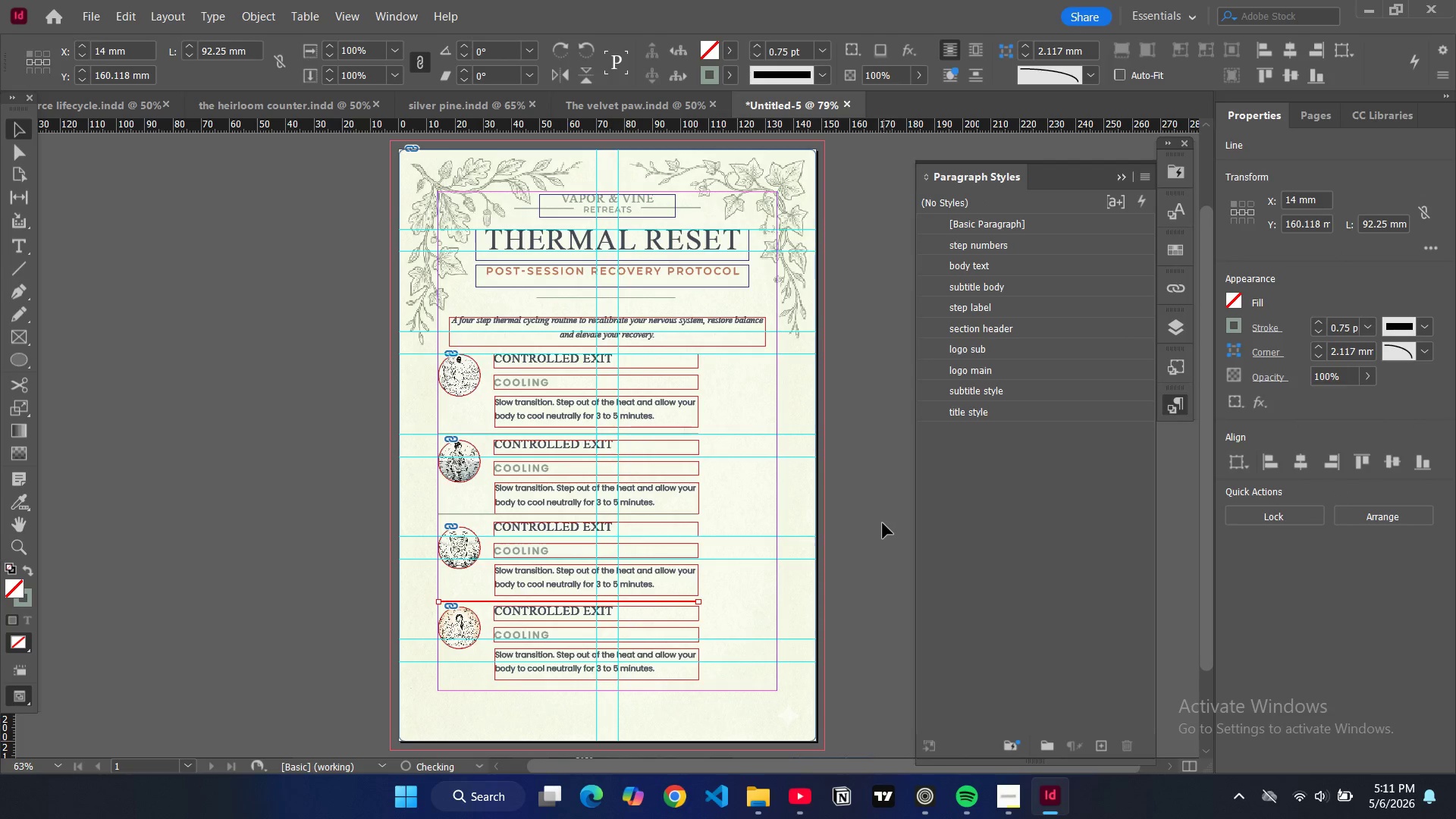 
left_click([880, 524])
 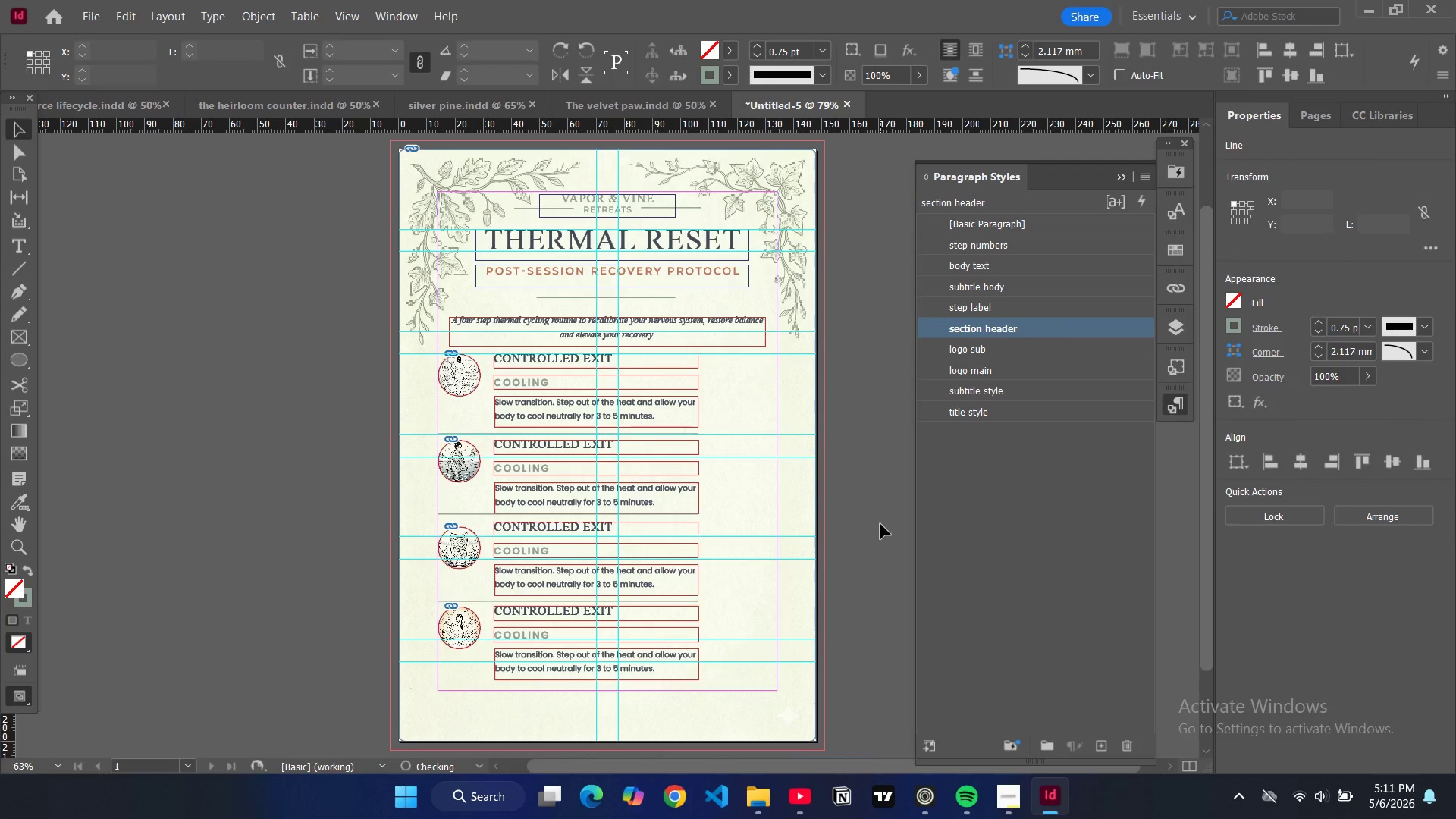 
key(W)
 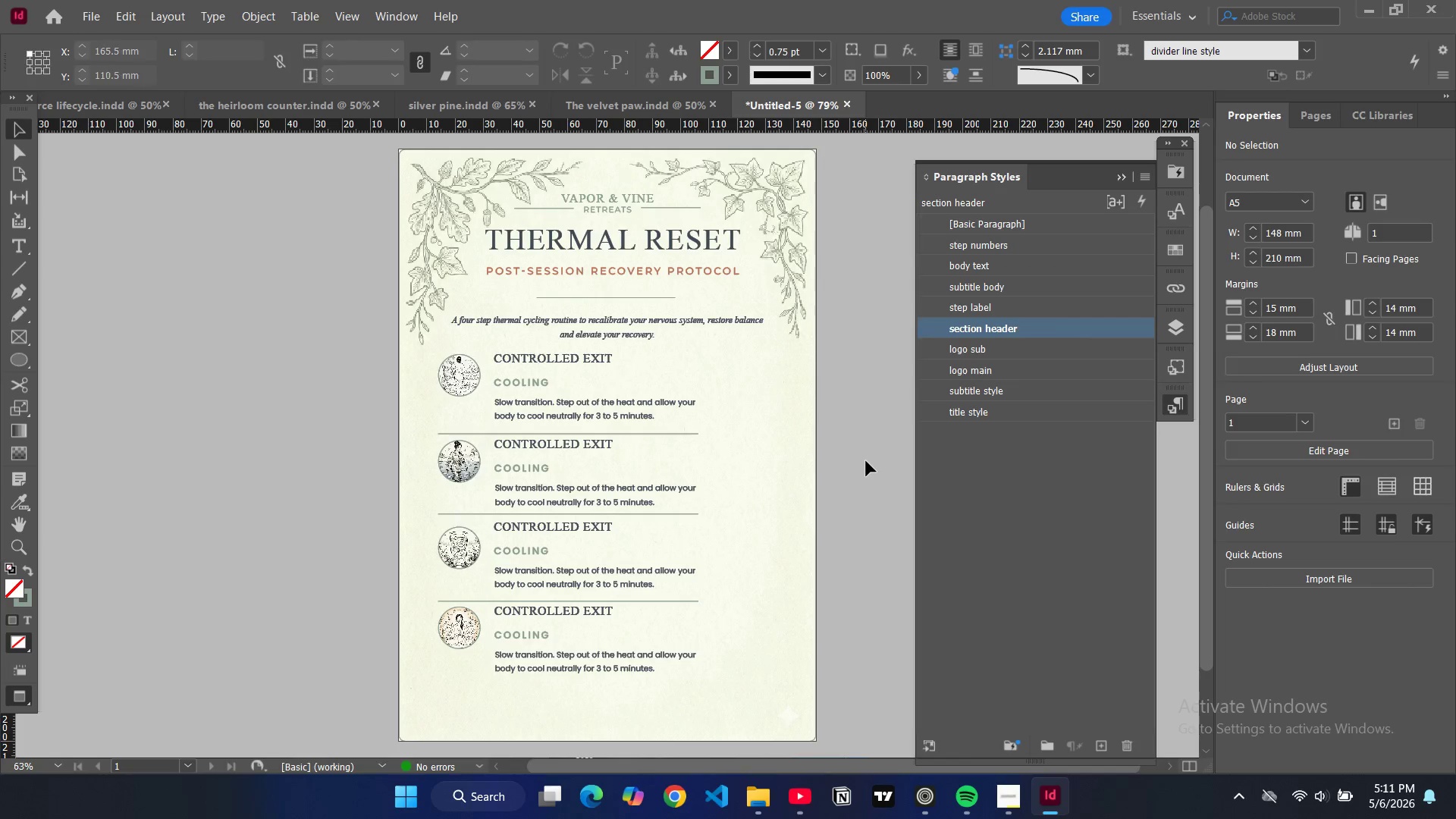 
key(W)
 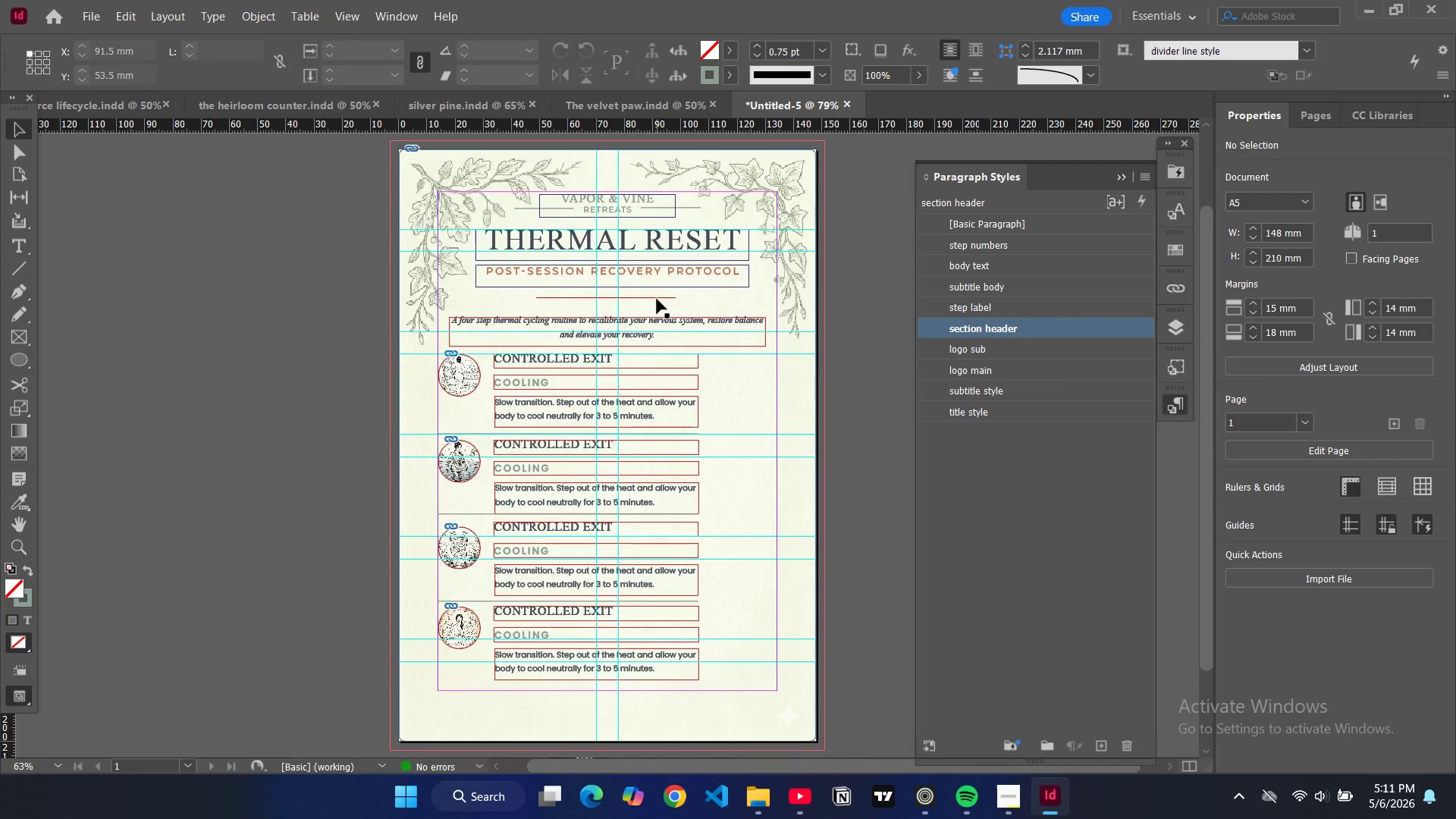 
key(Control+C)
 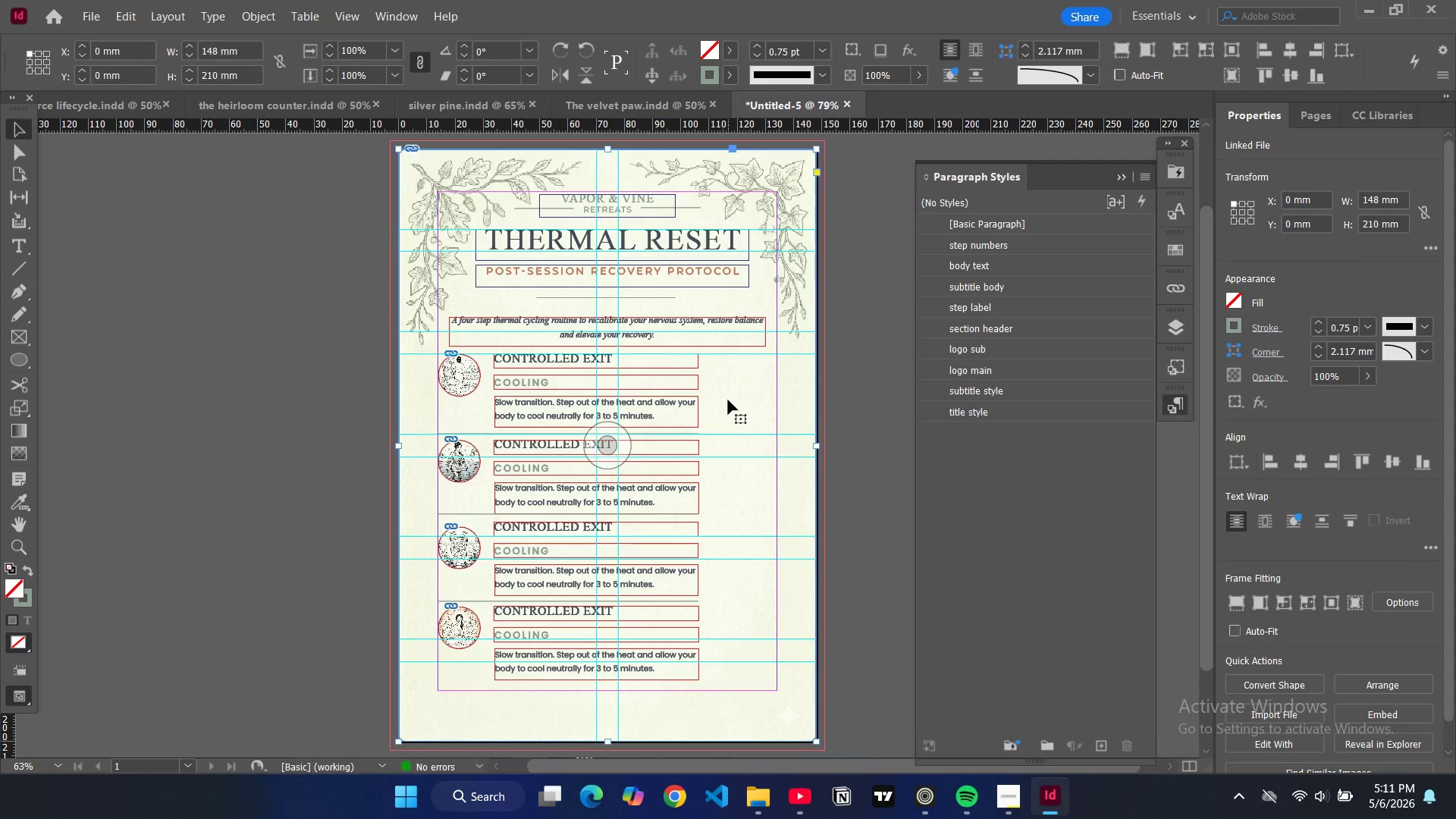 
key(Control+V)
 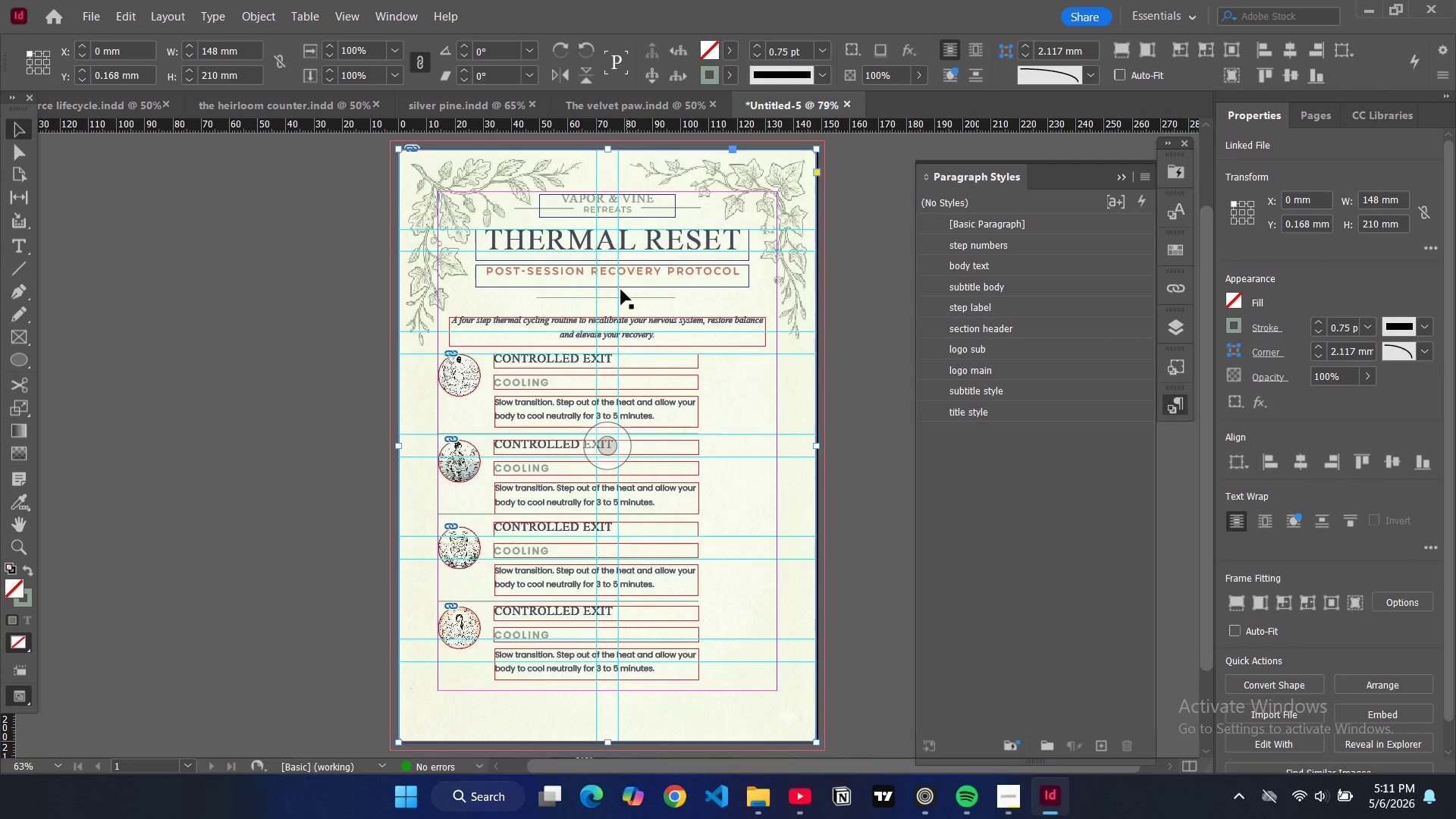 
left_click([635, 295])
 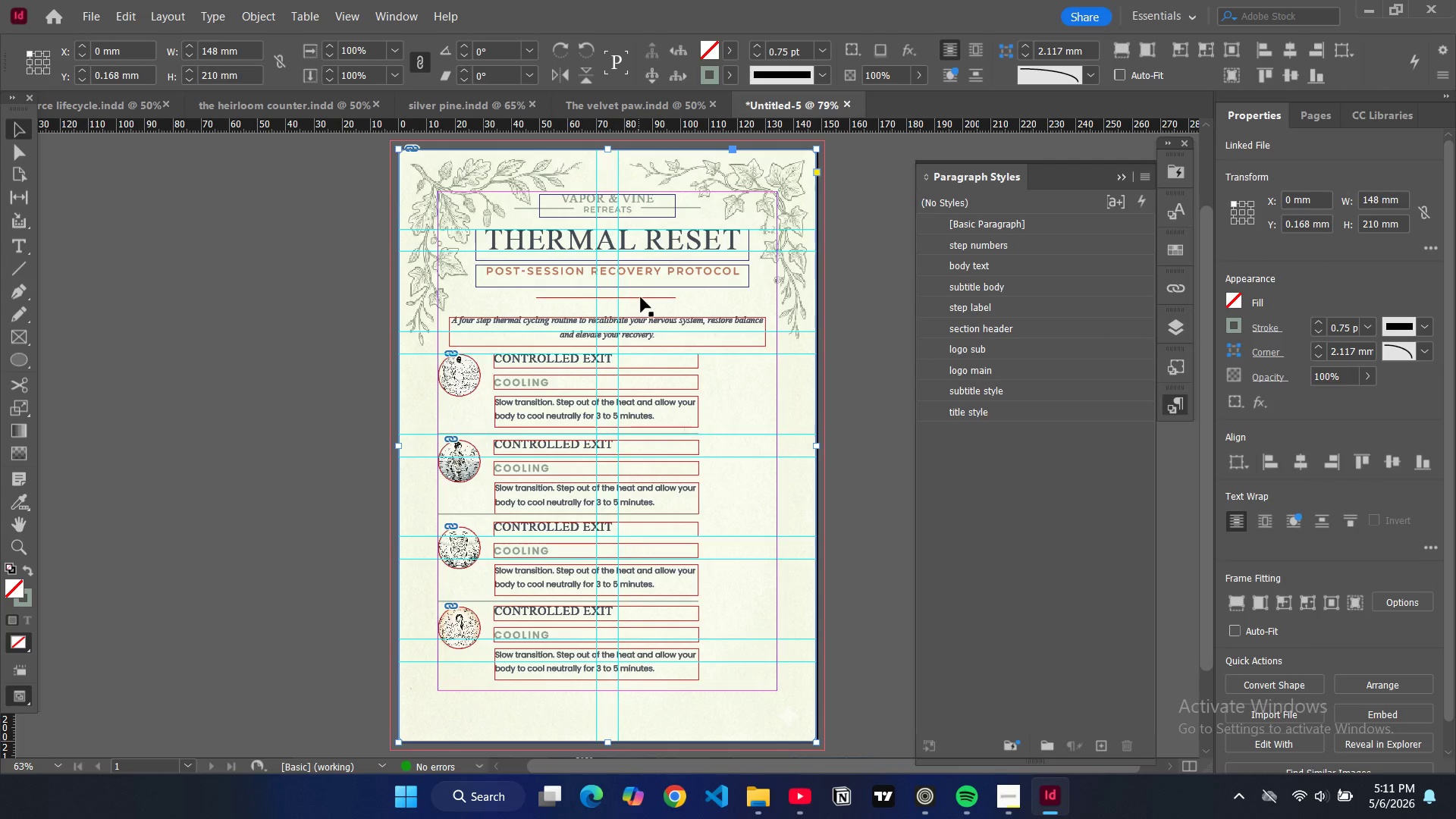 
key(Control+Z)
 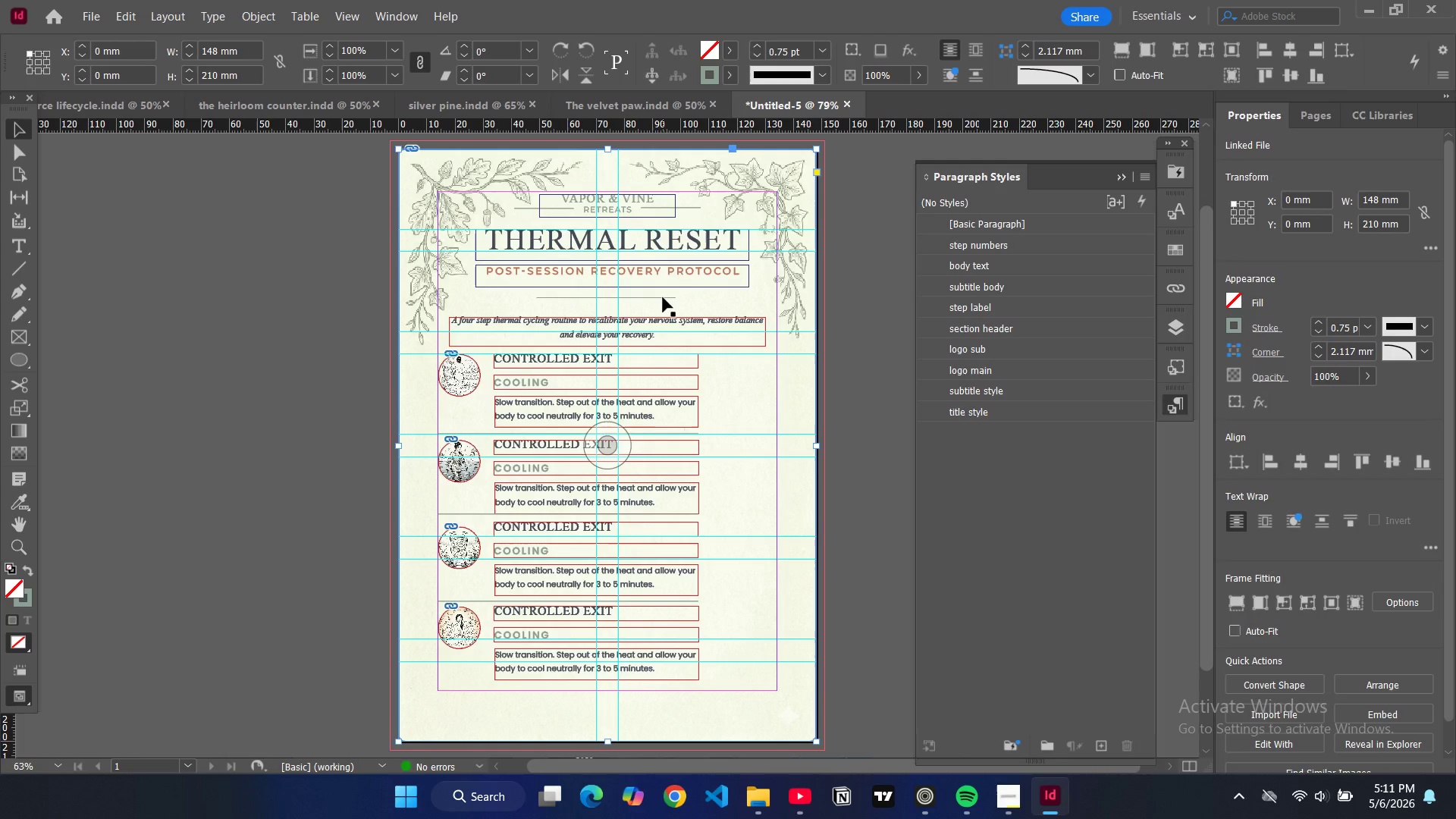 
left_click([663, 297])
 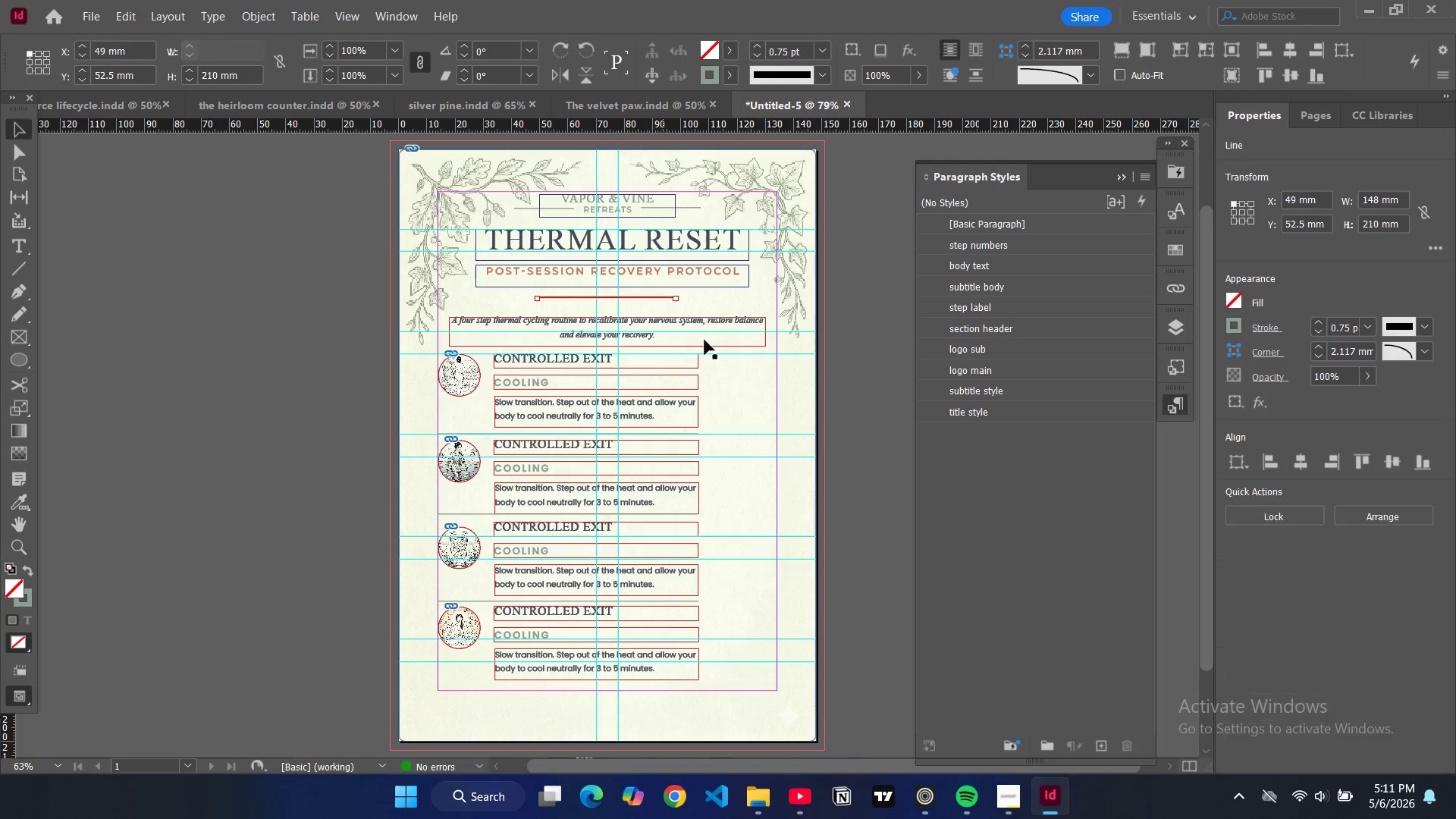 
key(Control+C)
 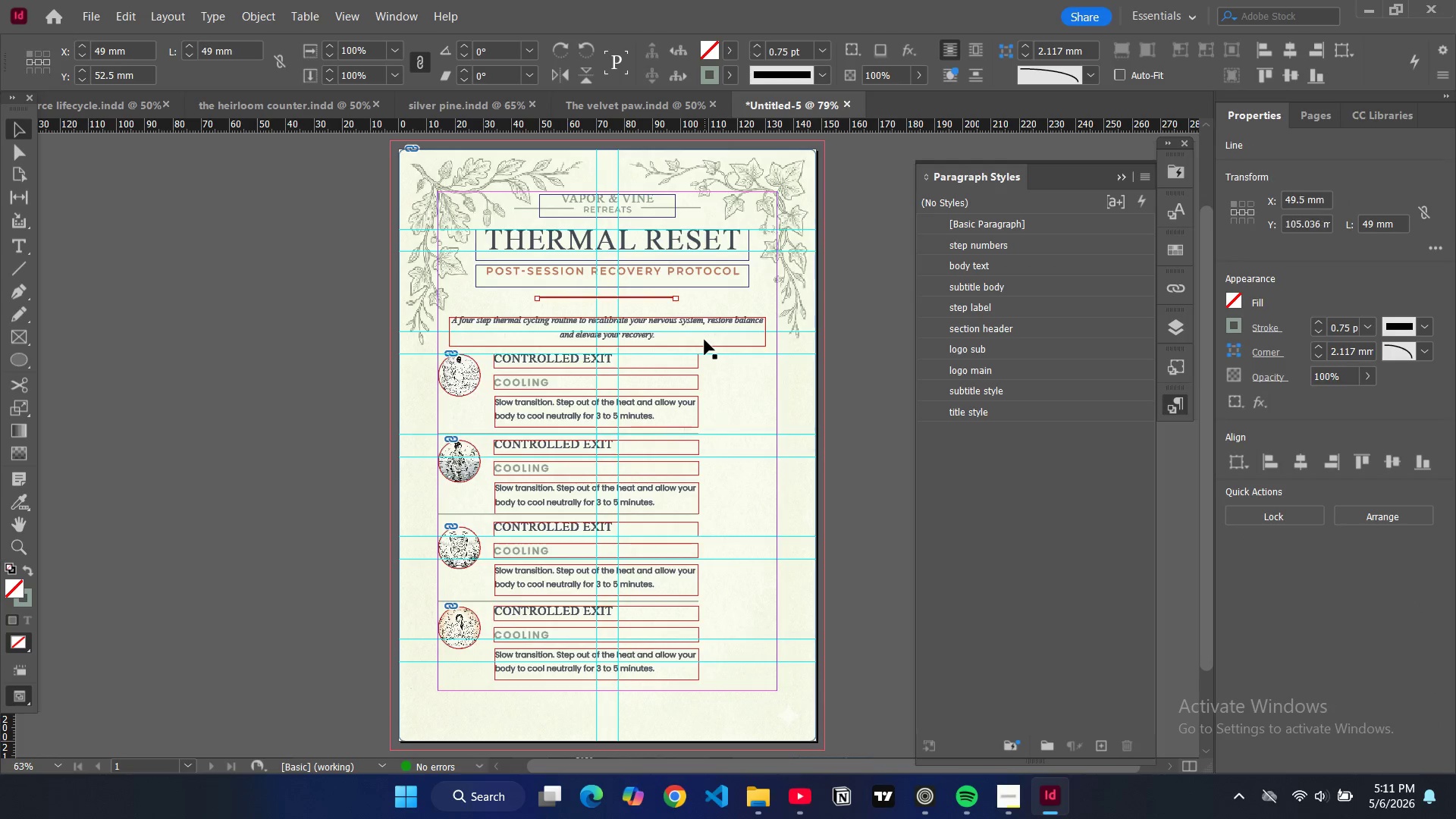 
key(Control+V)
 